 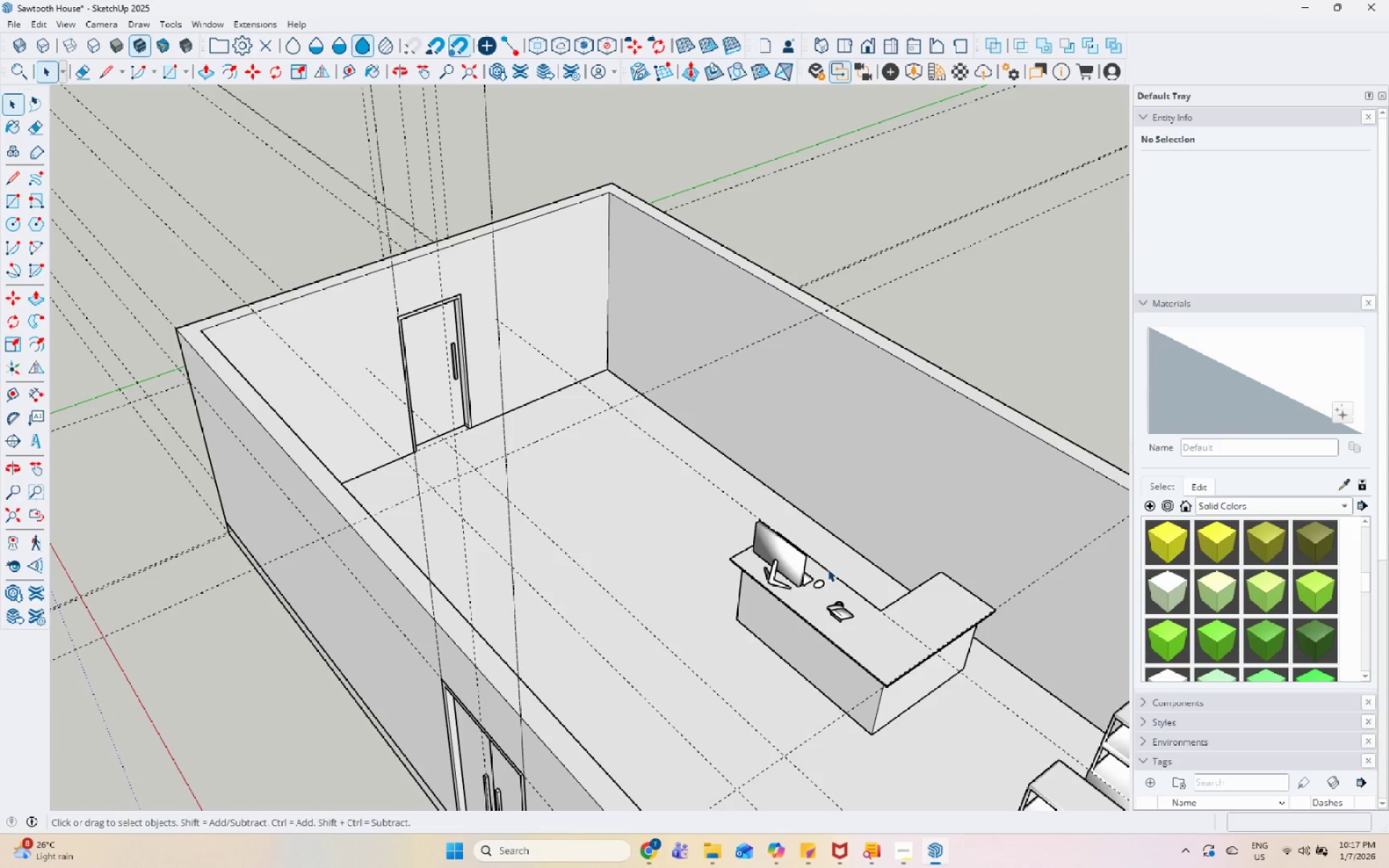 
scroll: coordinate [773, 506], scroll_direction: down, amount: 7.0
 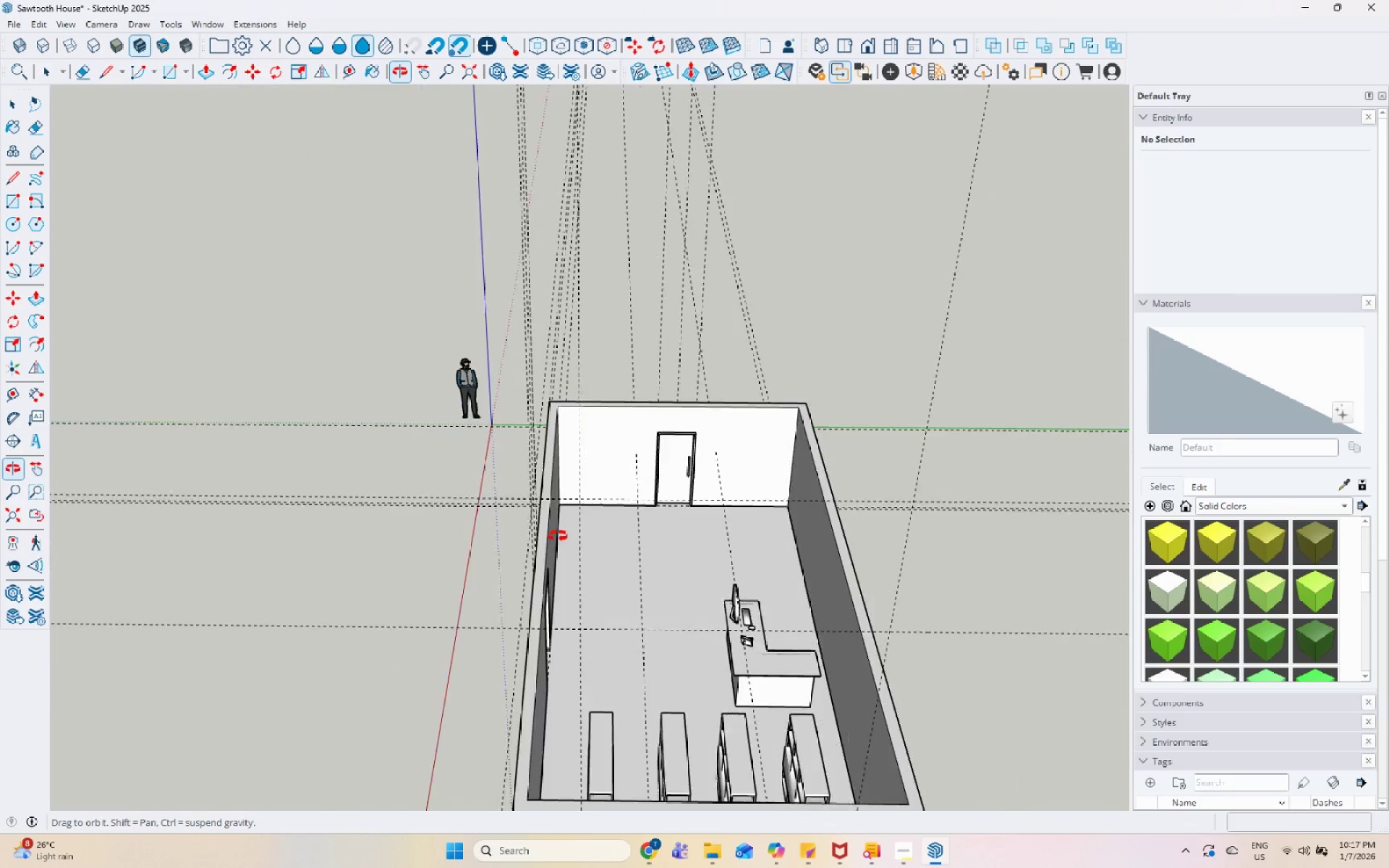 
scroll: coordinate [708, 588], scroll_direction: up, amount: 6.0
 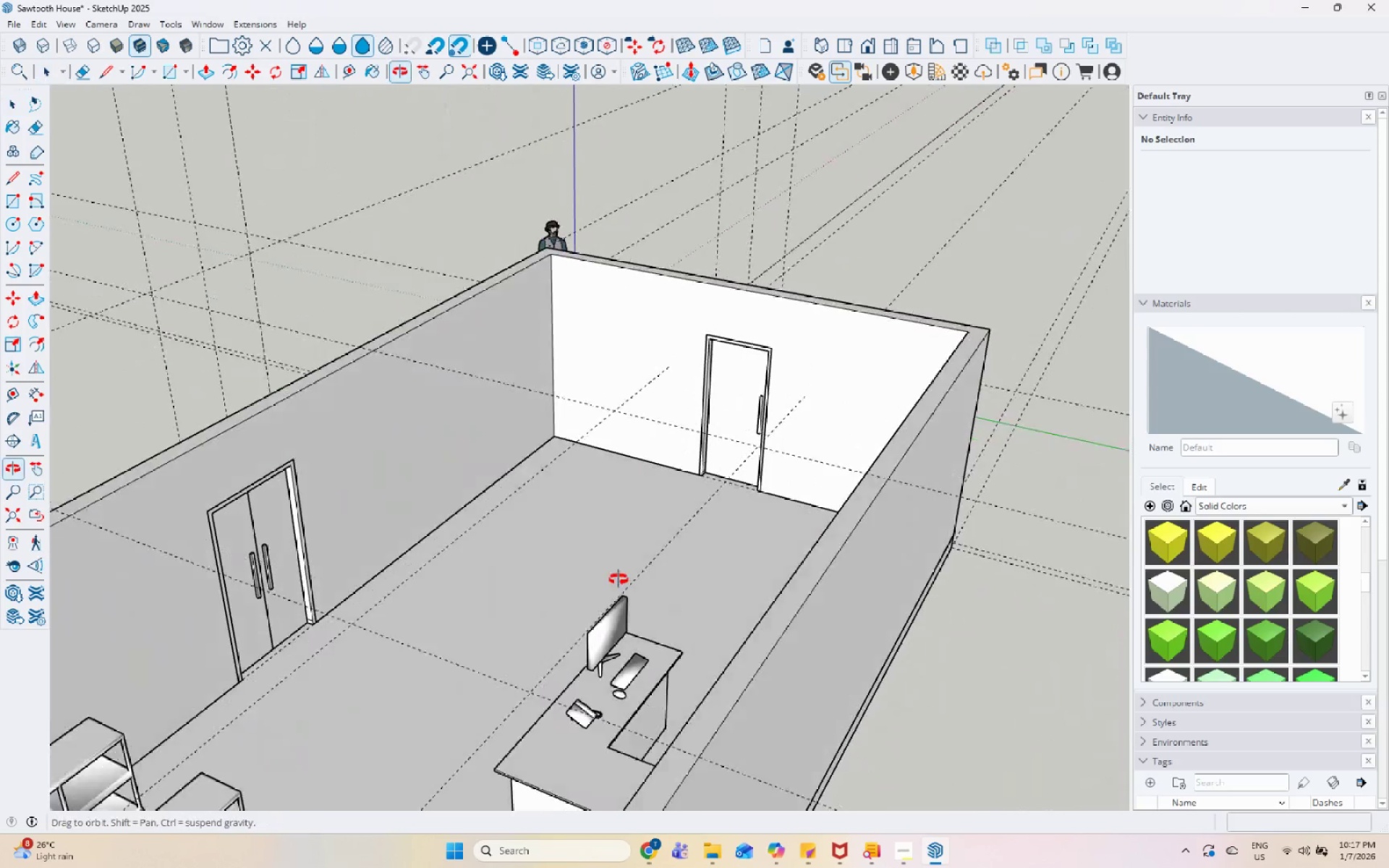 
scroll: coordinate [817, 578], scroll_direction: down, amount: 8.0
 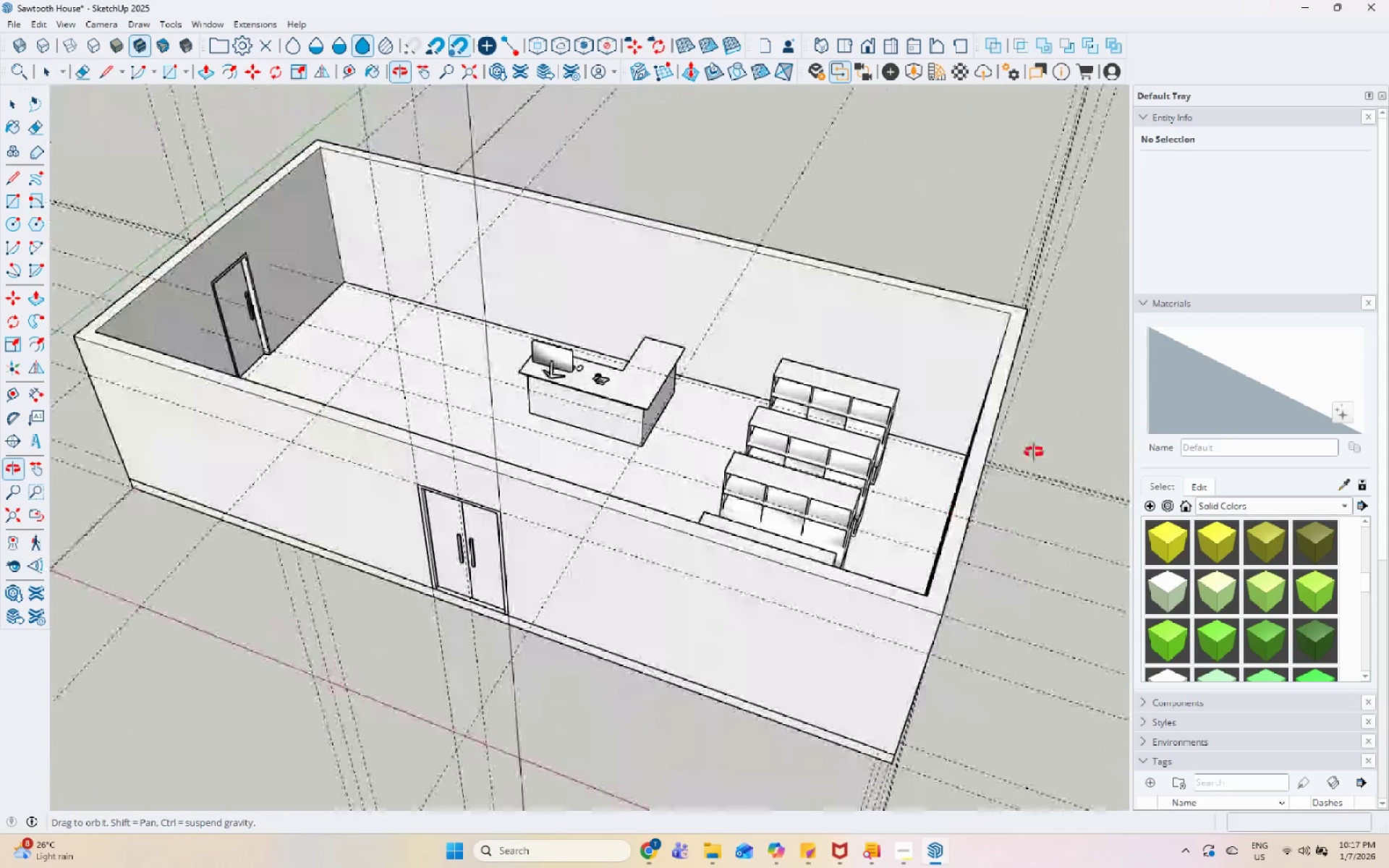 
scroll: coordinate [739, 390], scroll_direction: up, amount: 4.0
 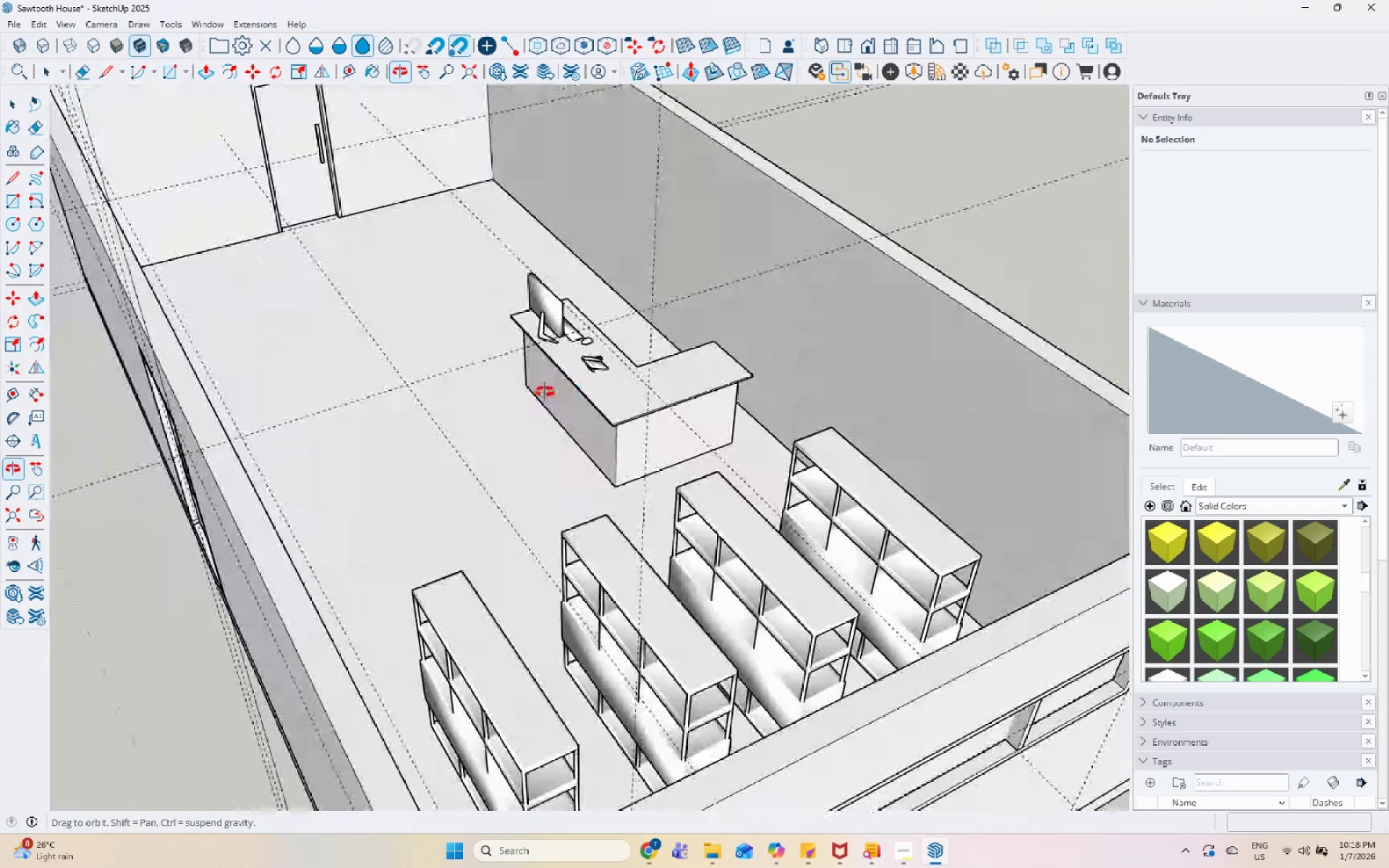 
scroll: coordinate [749, 438], scroll_direction: down, amount: 4.0
 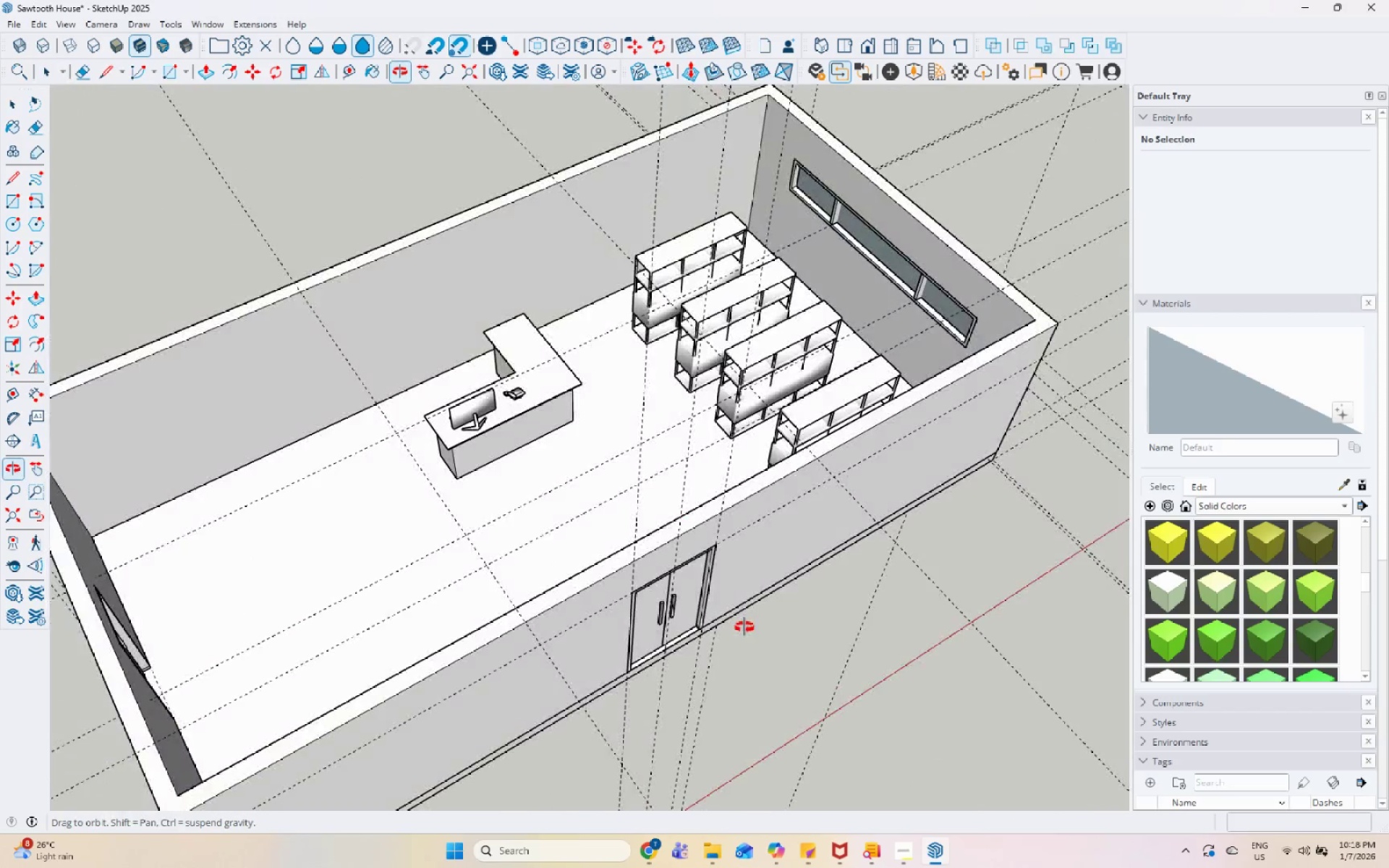 
scroll: coordinate [631, 427], scroll_direction: up, amount: 3.0
 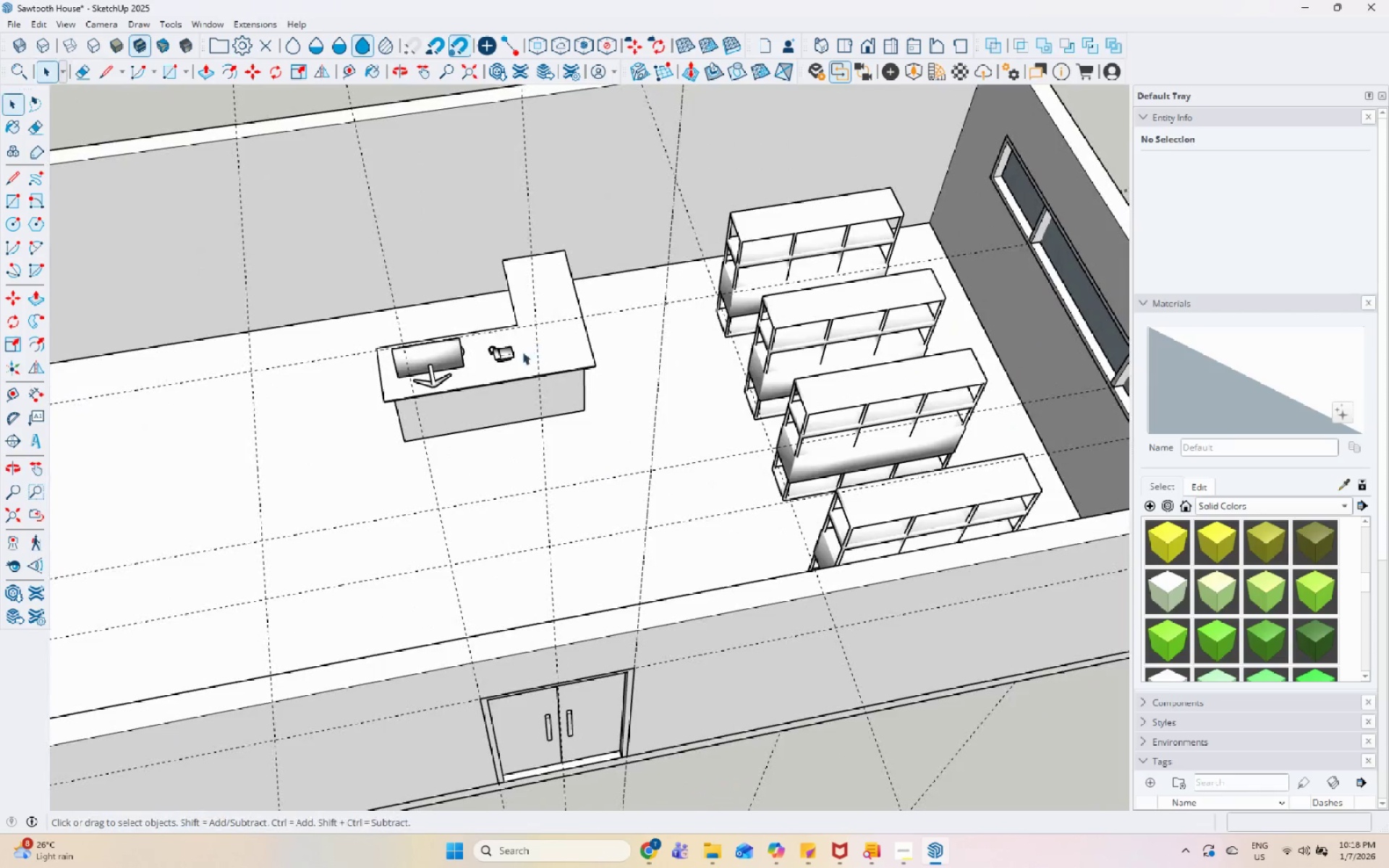 
left_click([517, 354])
 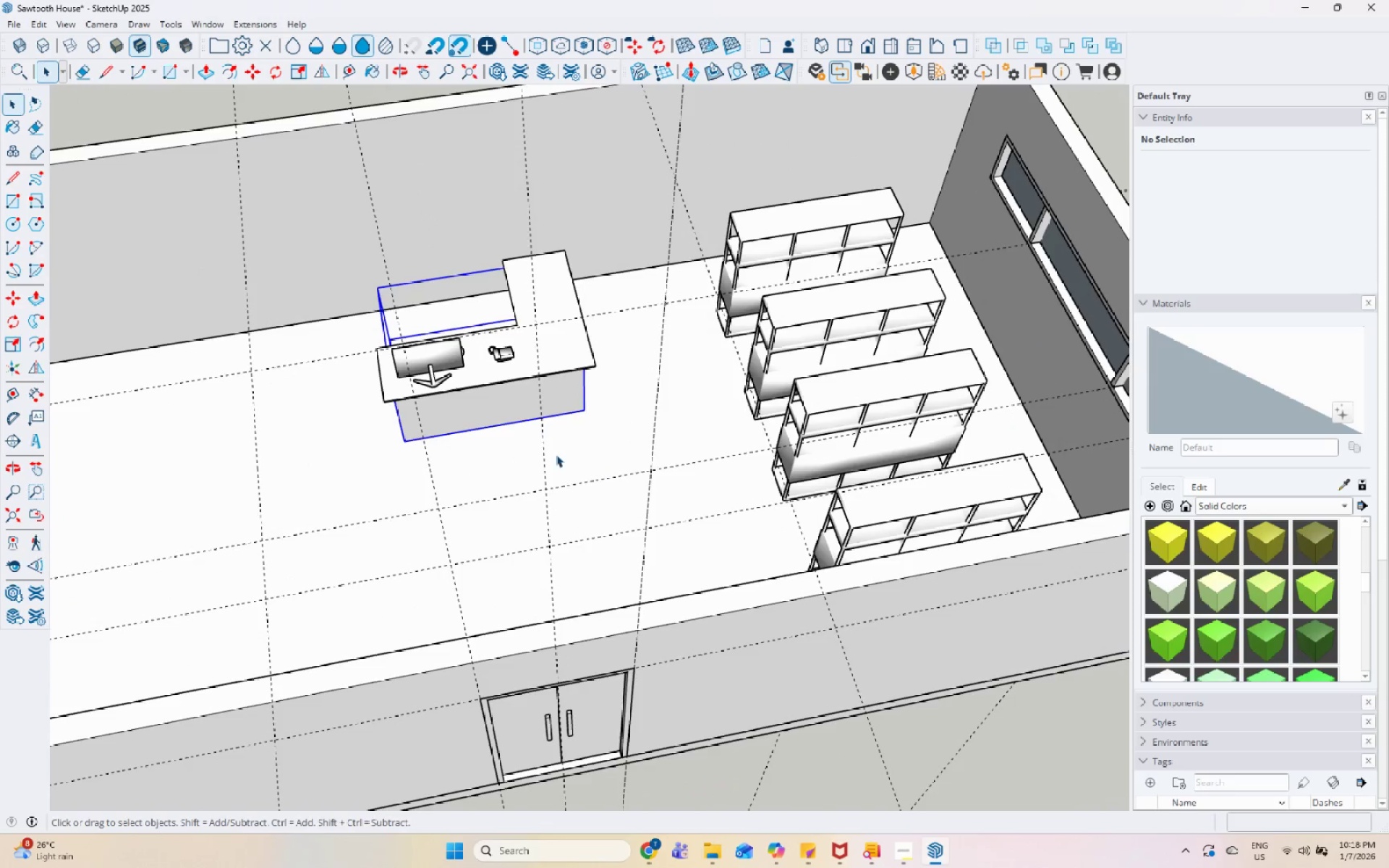 
hold_key(key=ShiftLeft, duration=0.8)
left_click([414, 375])
 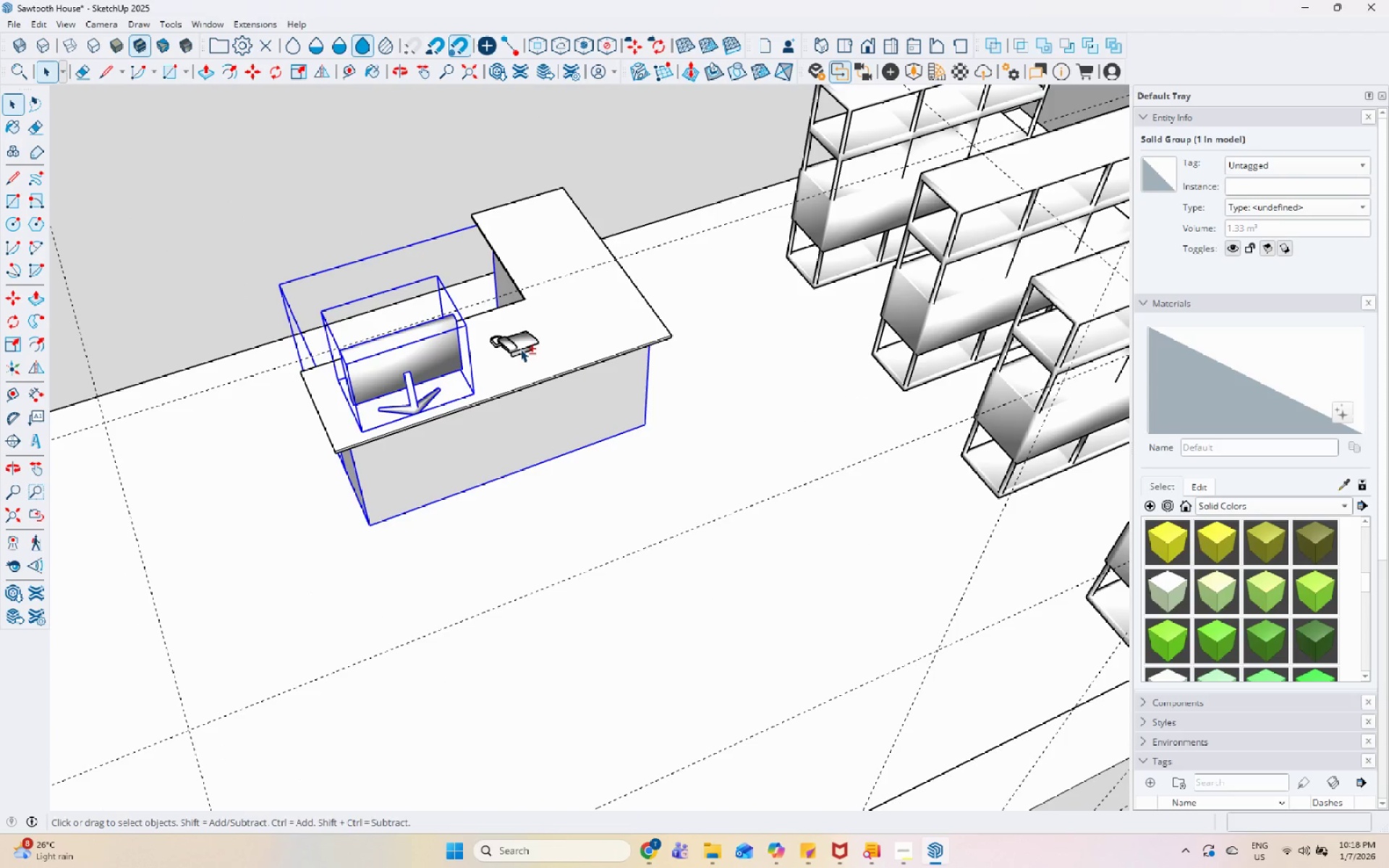 
scroll: coordinate [396, 401], scroll_direction: up, amount: 5.0
 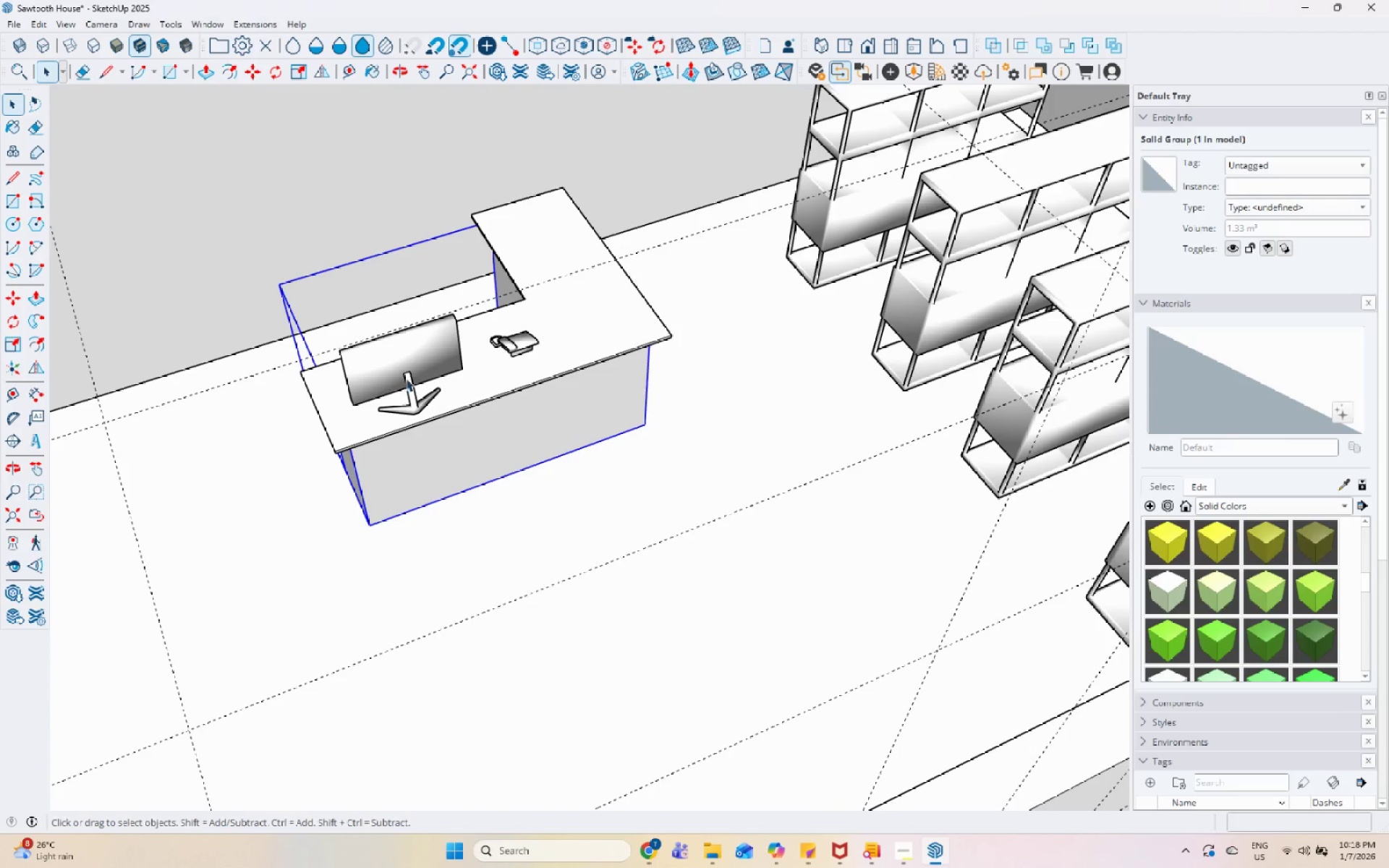 
double_click([520, 349])
 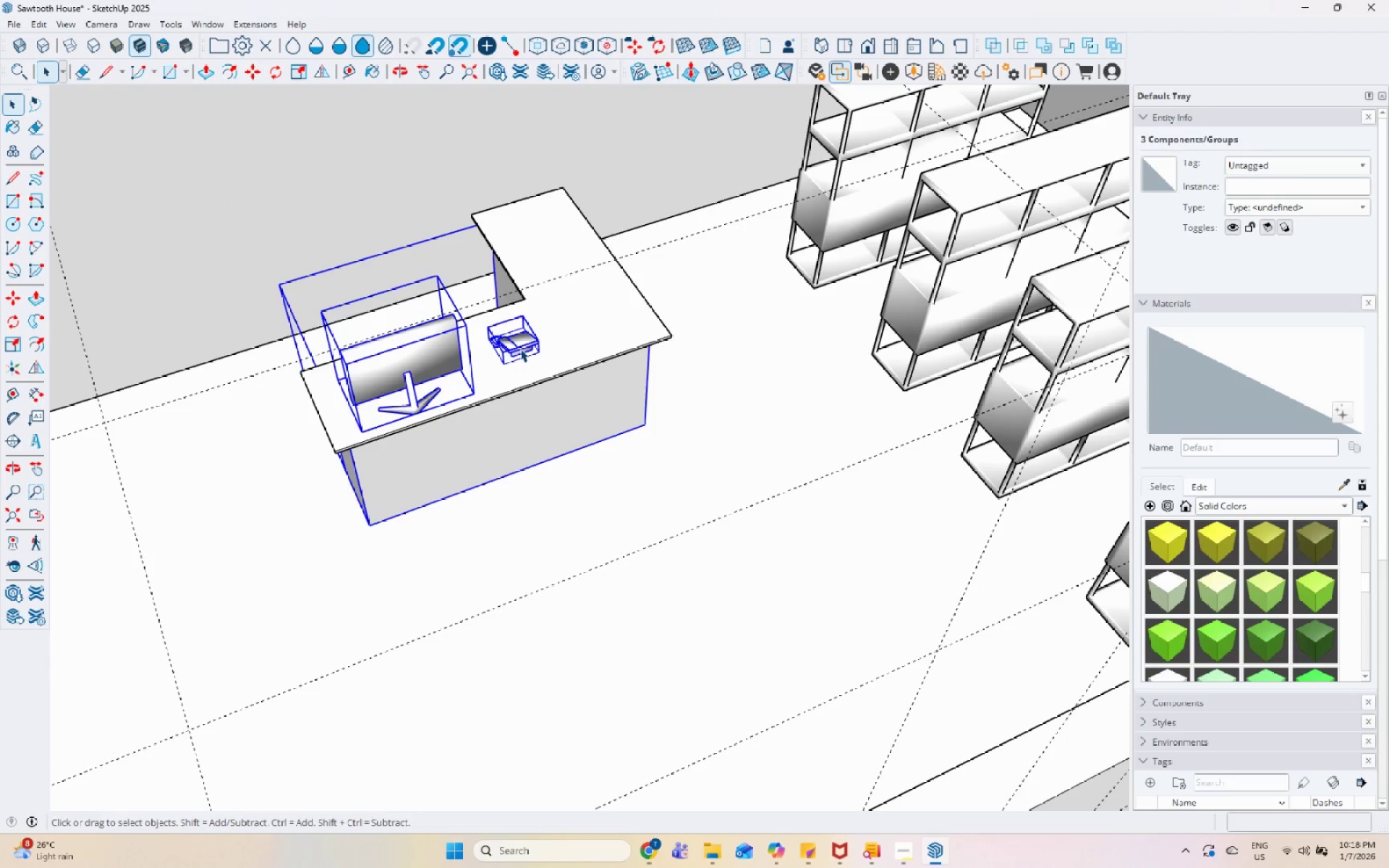 
right_click([520, 349])
 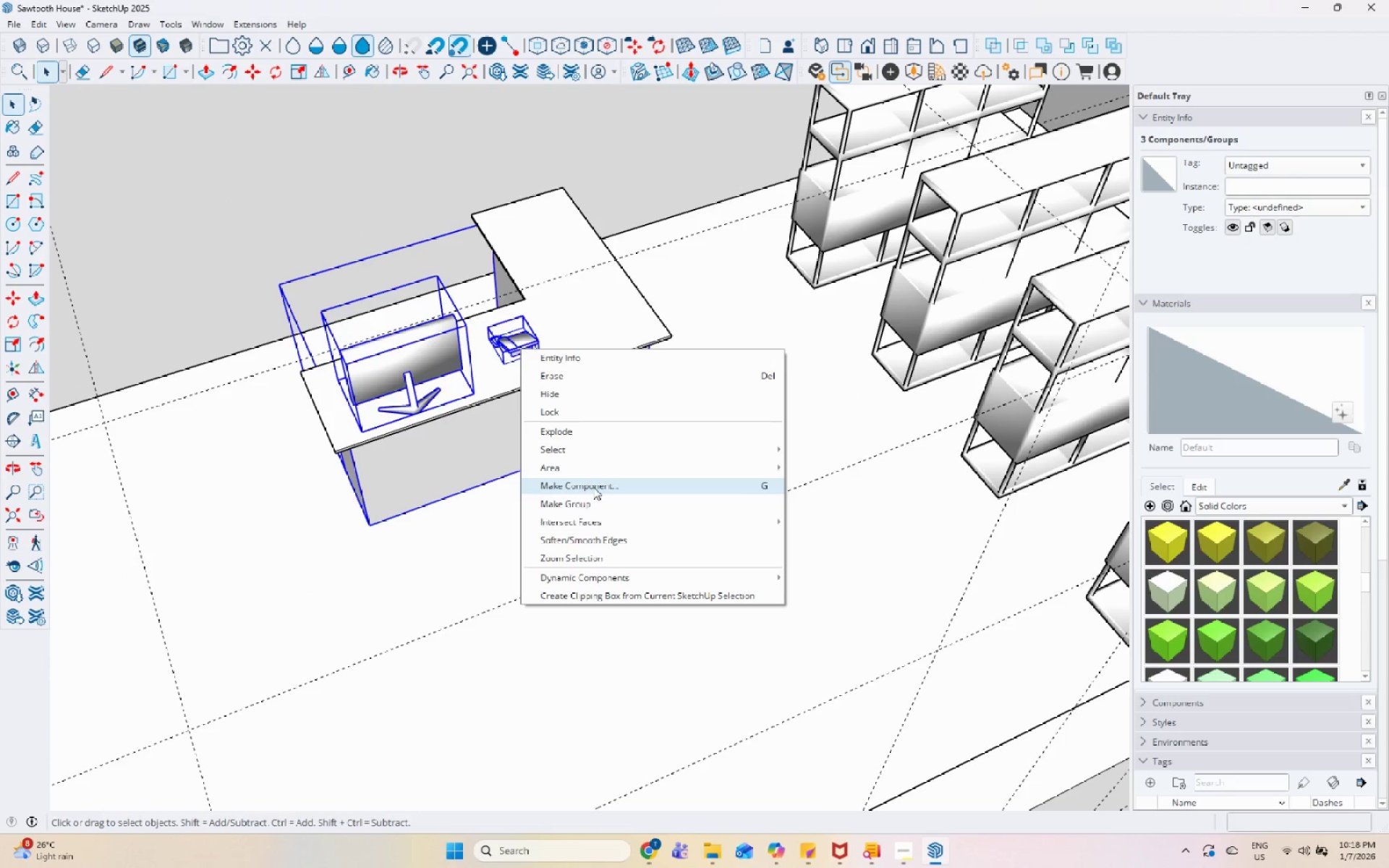 
left_click([594, 496])
 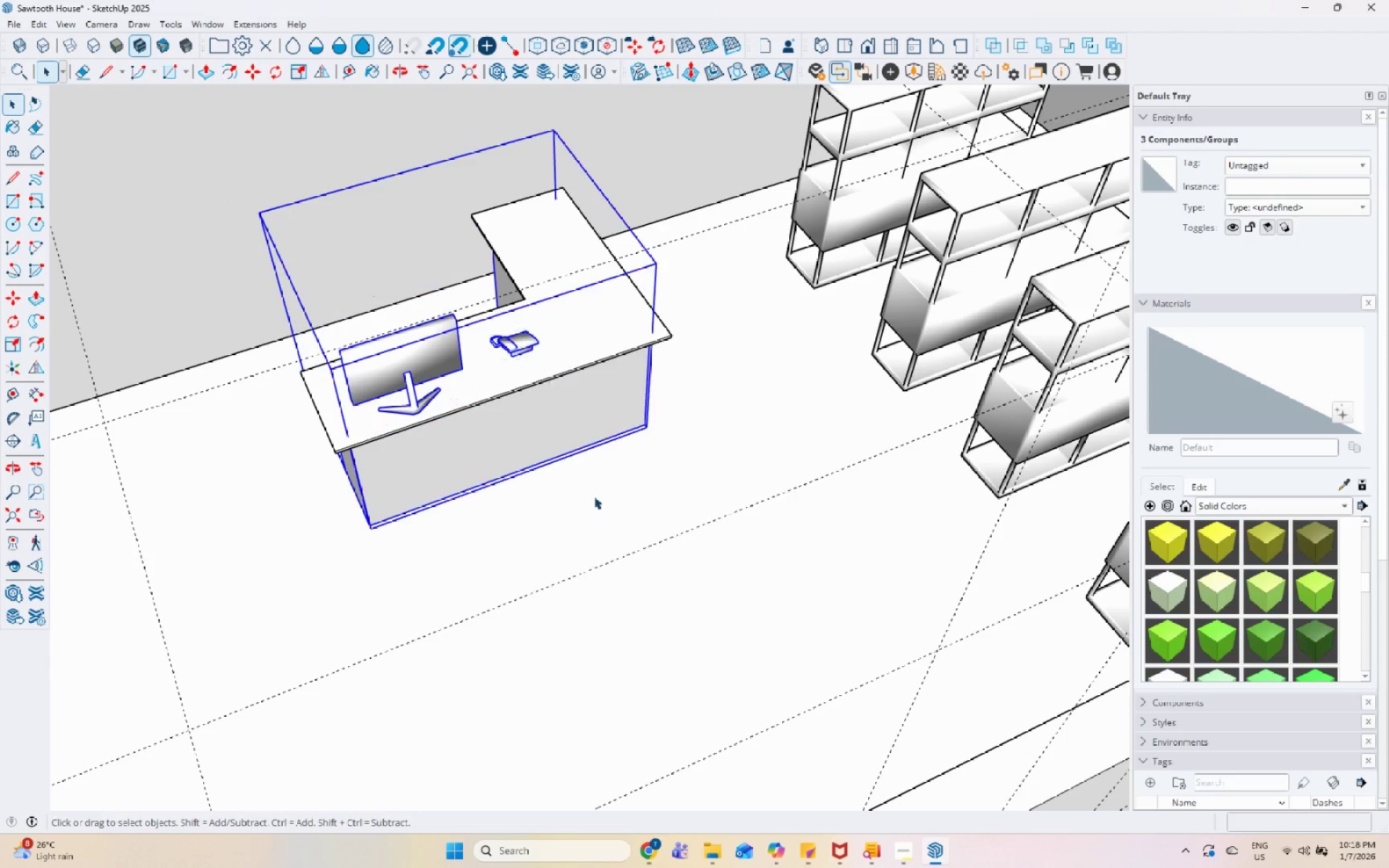 
scroll: coordinate [590, 499], scroll_direction: down, amount: 7.0
 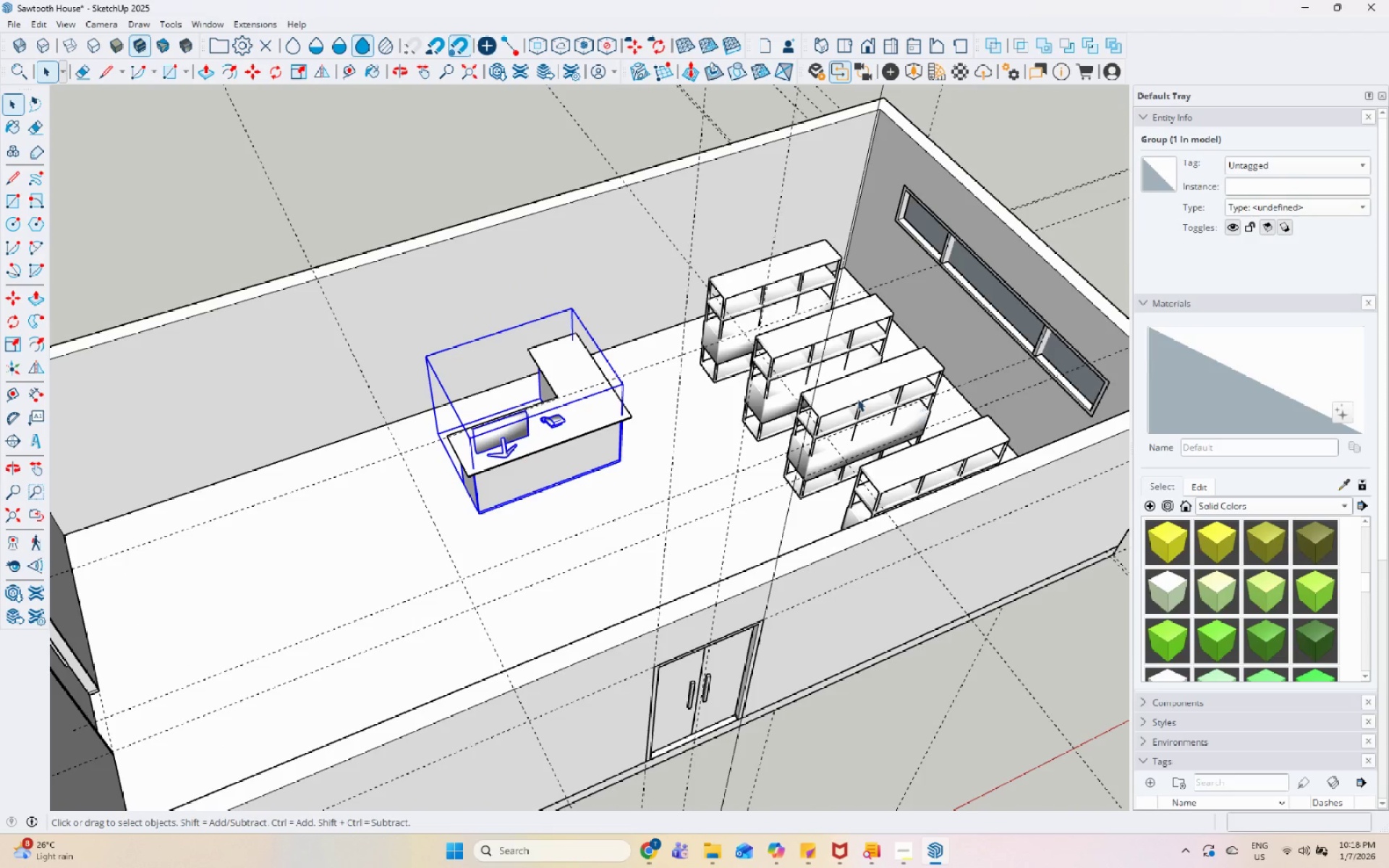 
left_click([564, 357])
 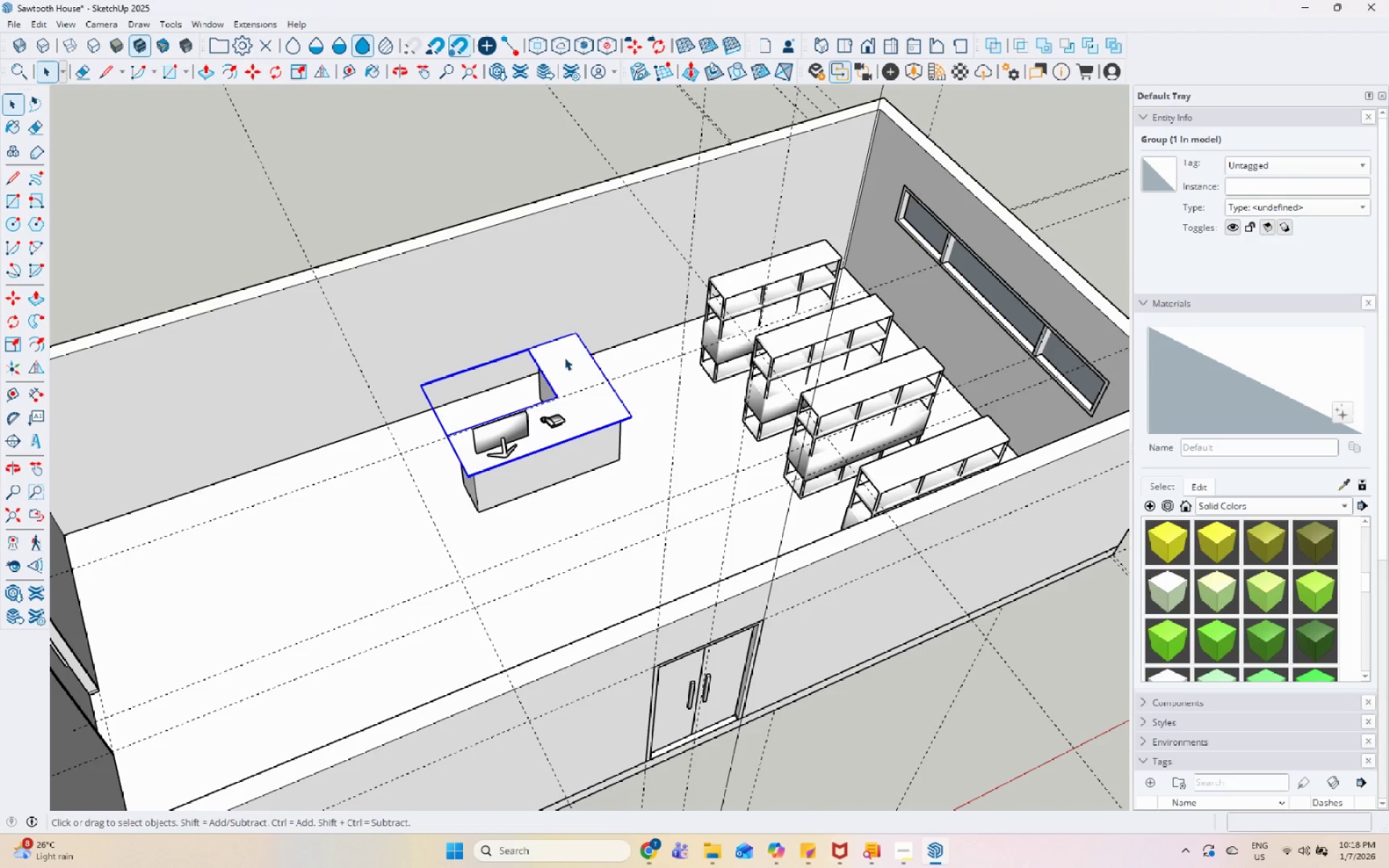 
right_click([564, 357])
 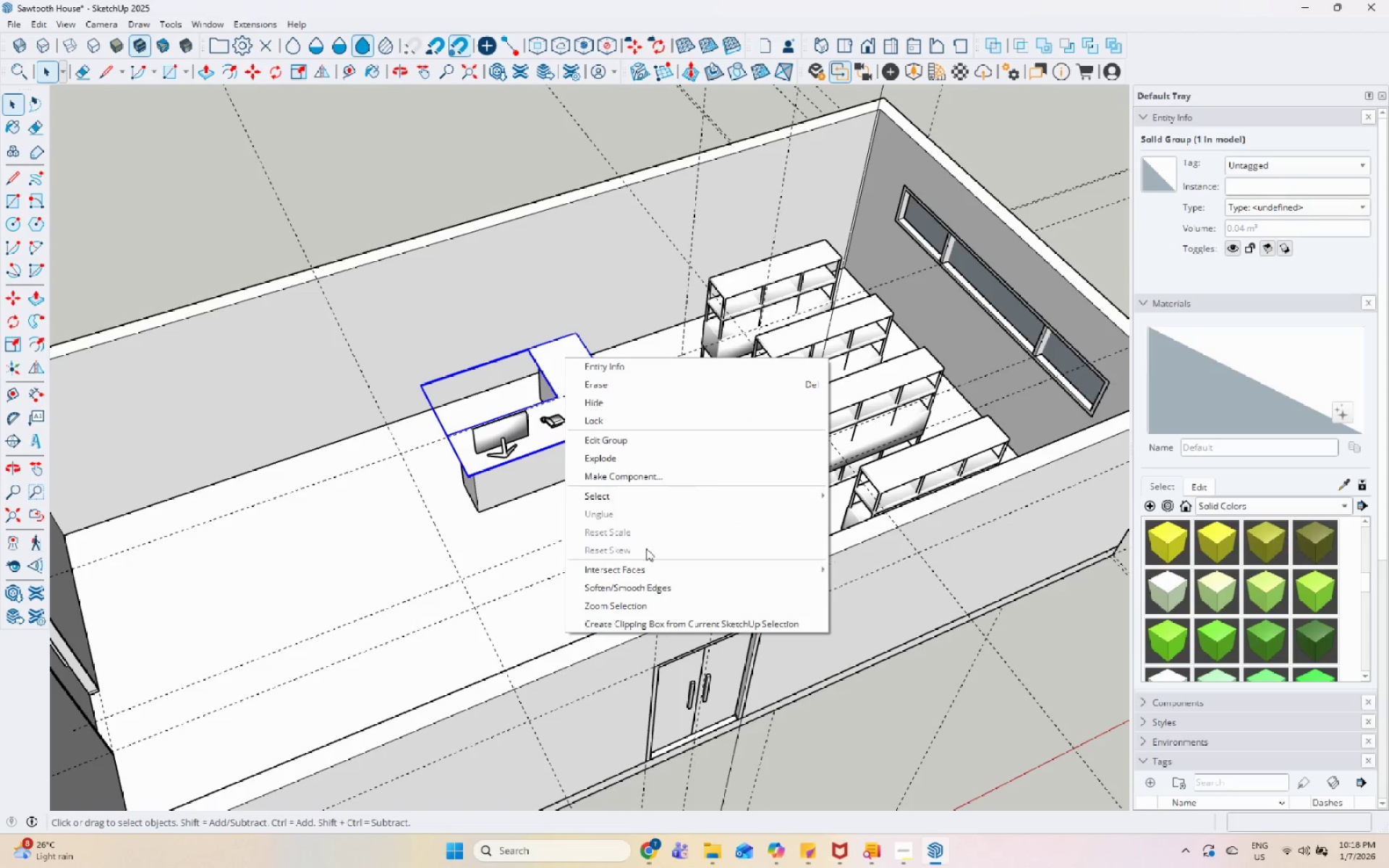 
left_click([521, 479])
 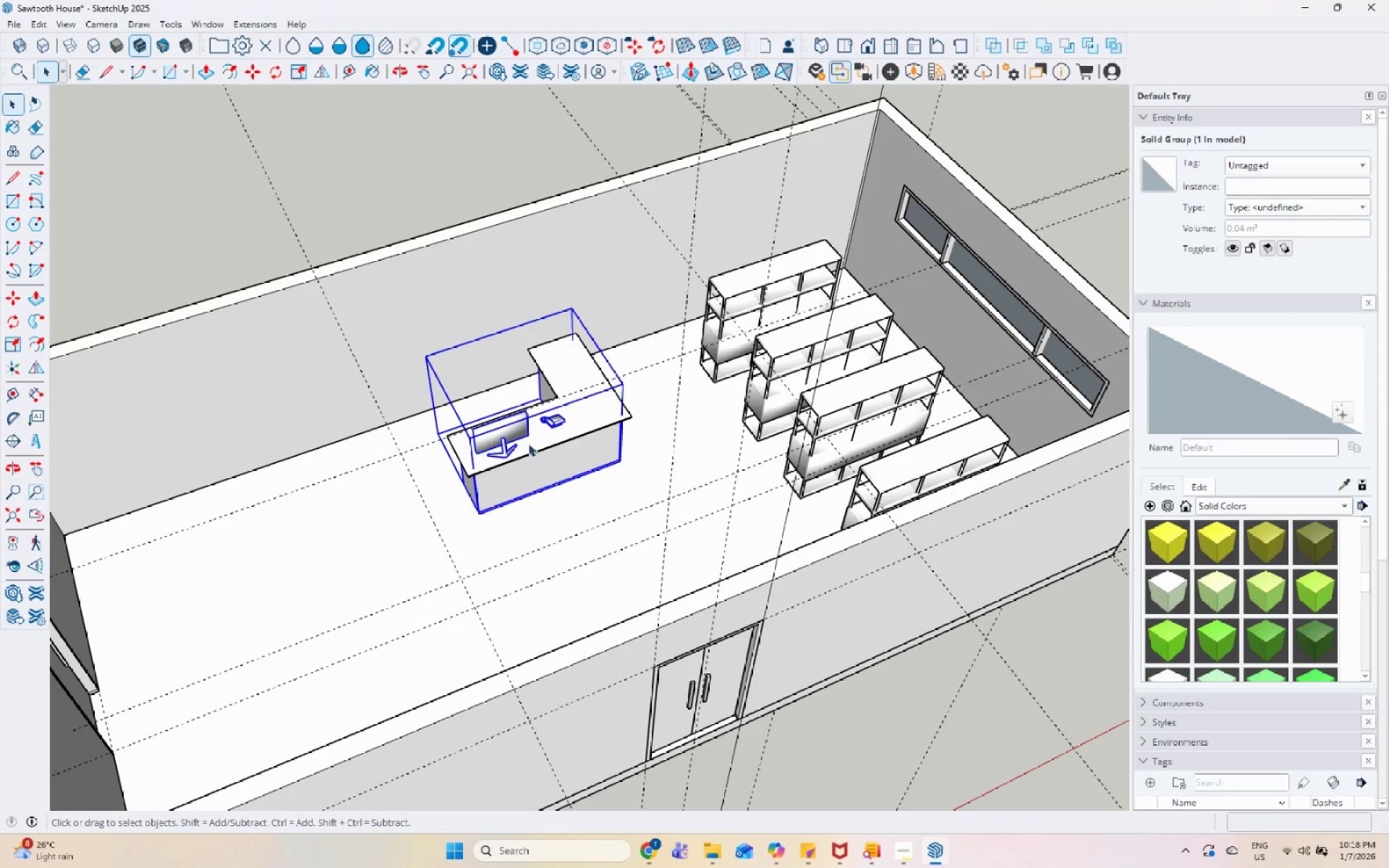 
hold_key(key=ShiftLeft, duration=0.73)
left_click([576, 378])
 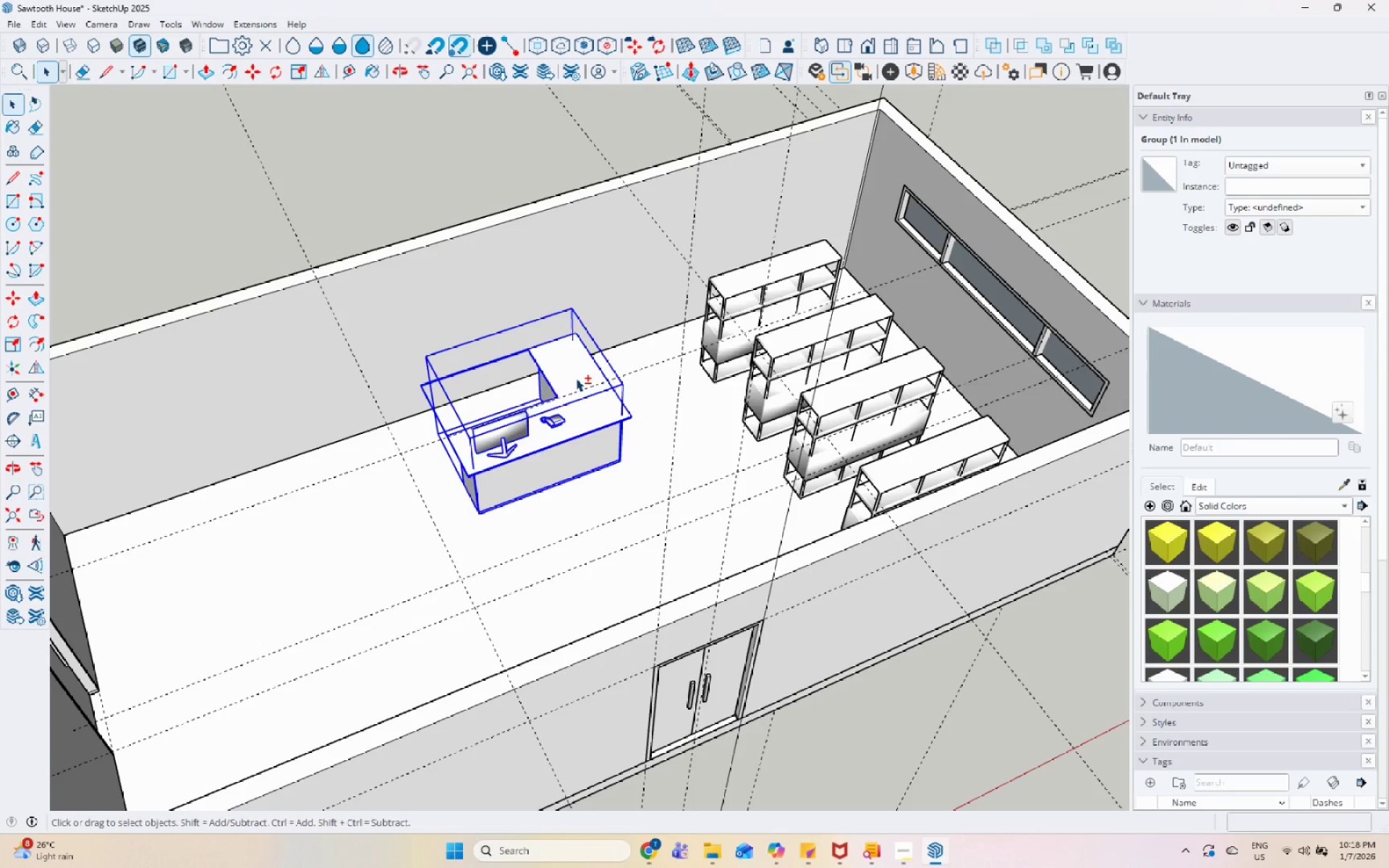 
right_click([576, 378])
 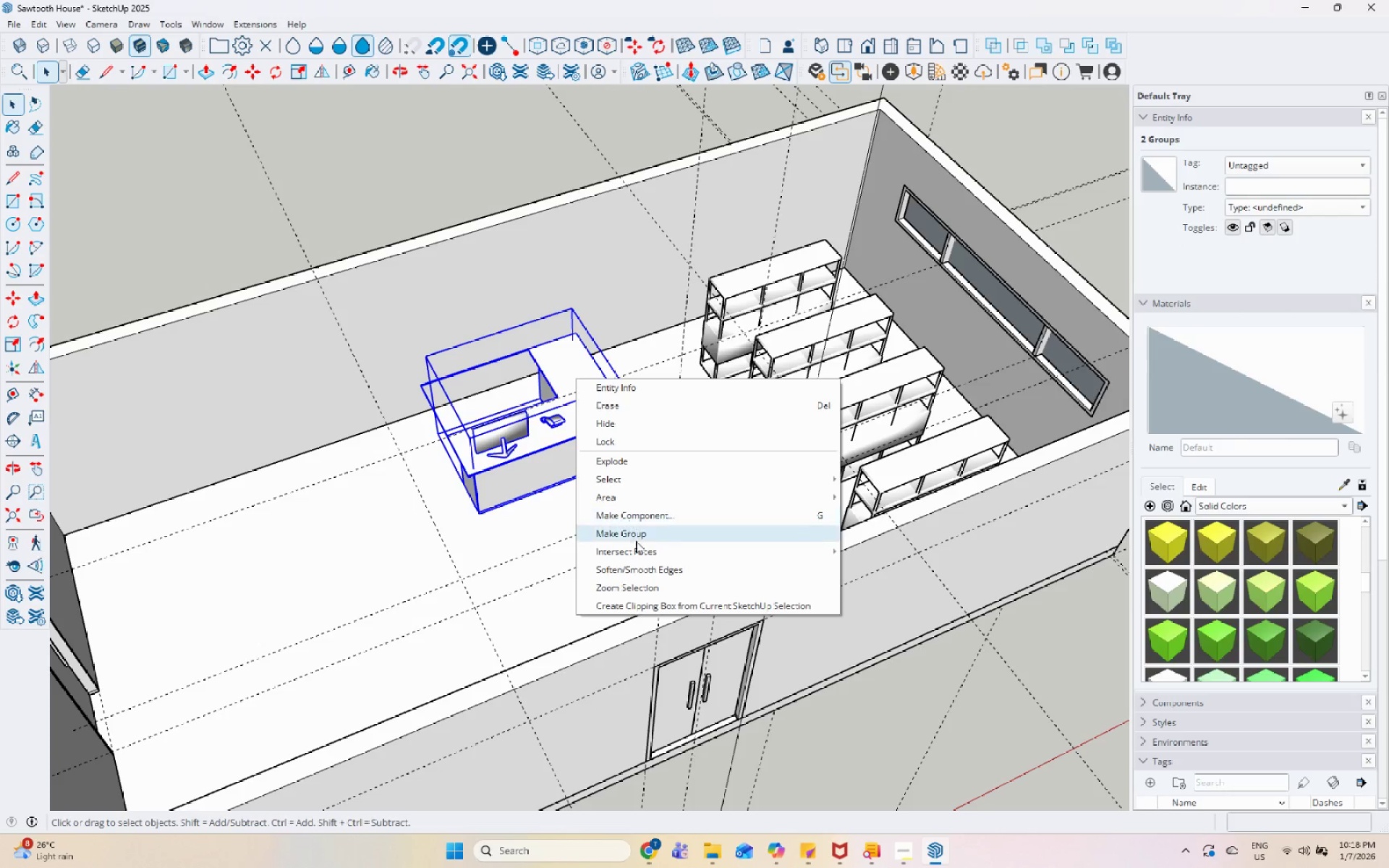 
left_click([636, 541])
 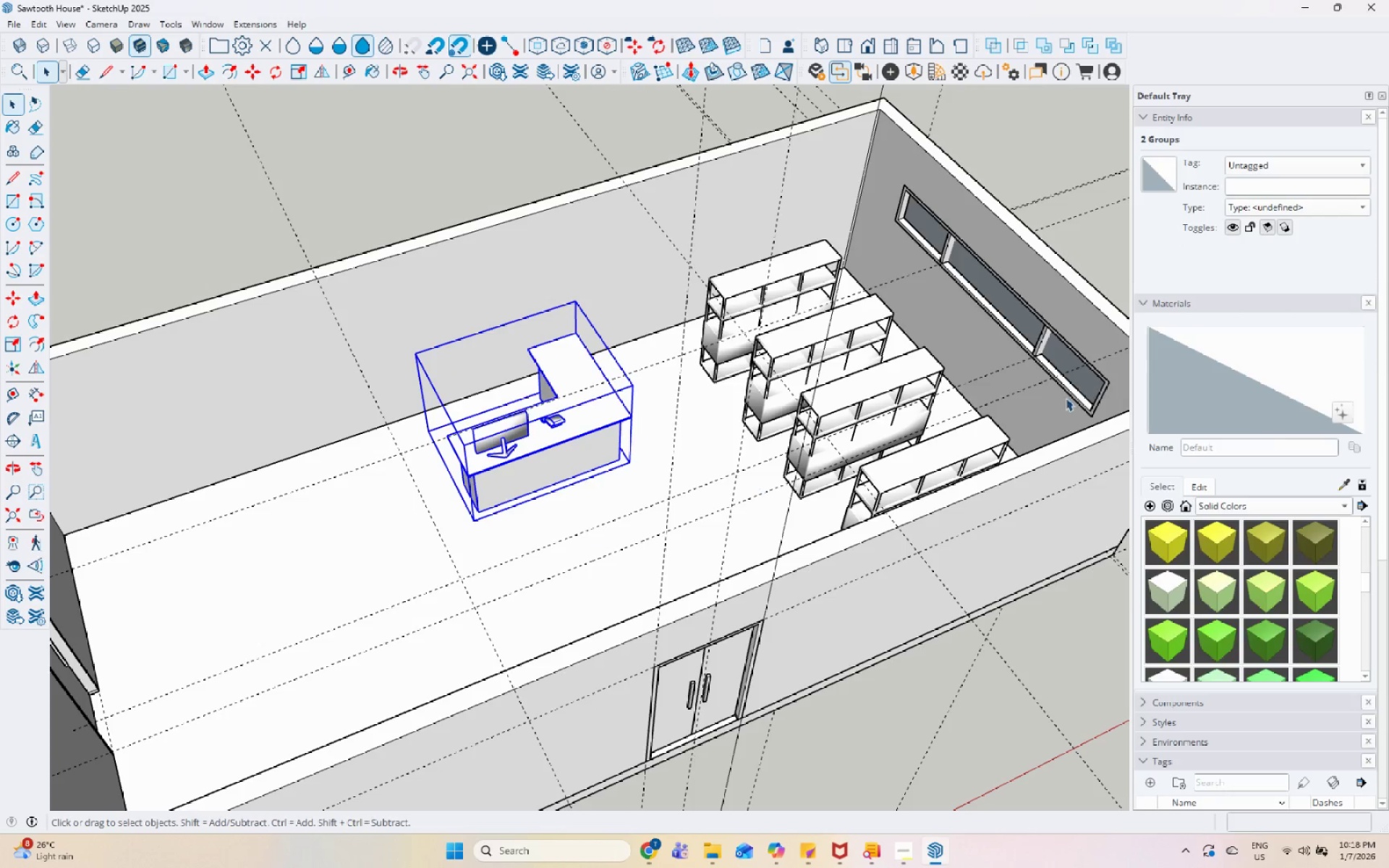 
scroll: coordinate [1254, 429], scroll_direction: down, amount: 8.0
 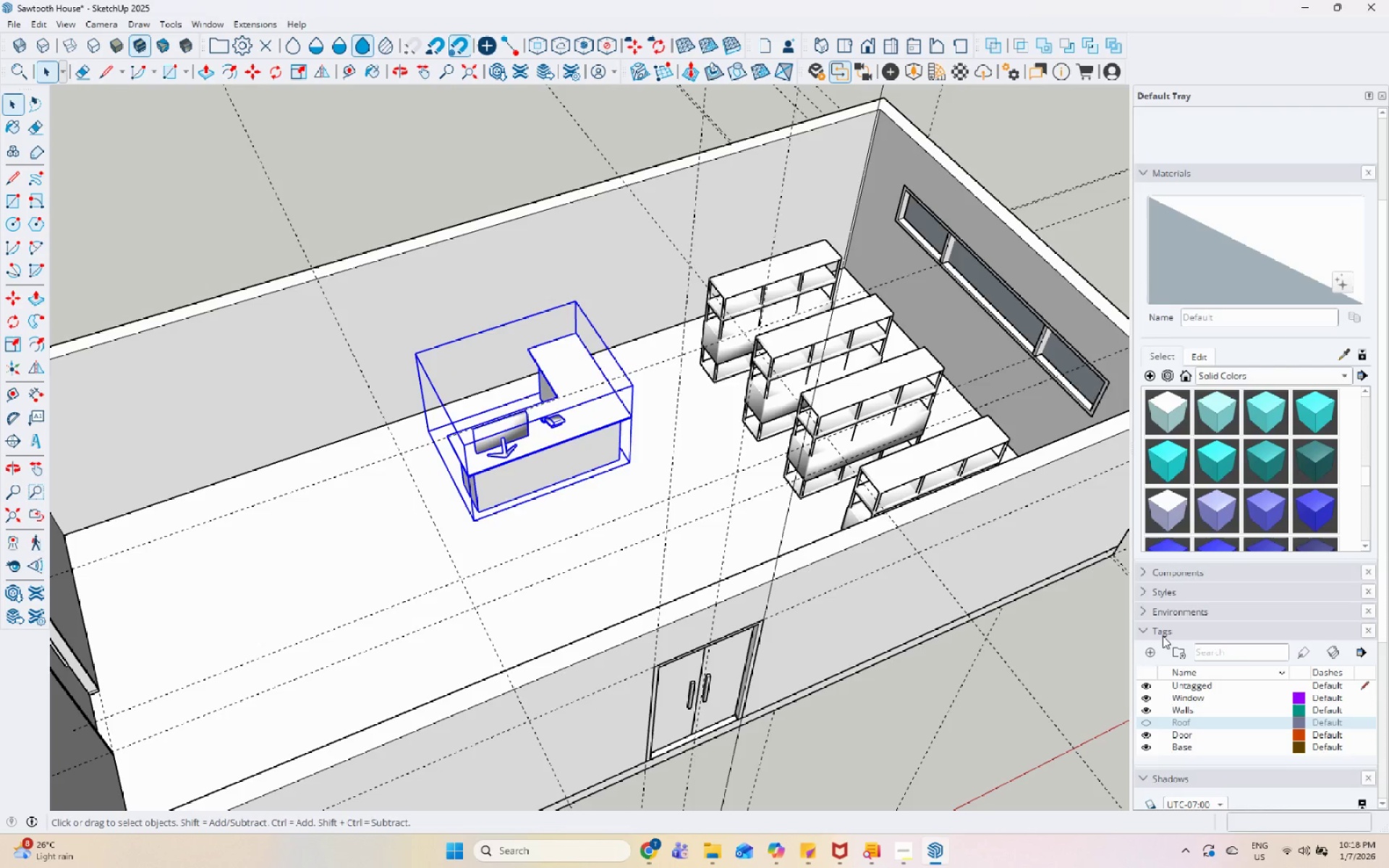 
left_click([1142, 654])
 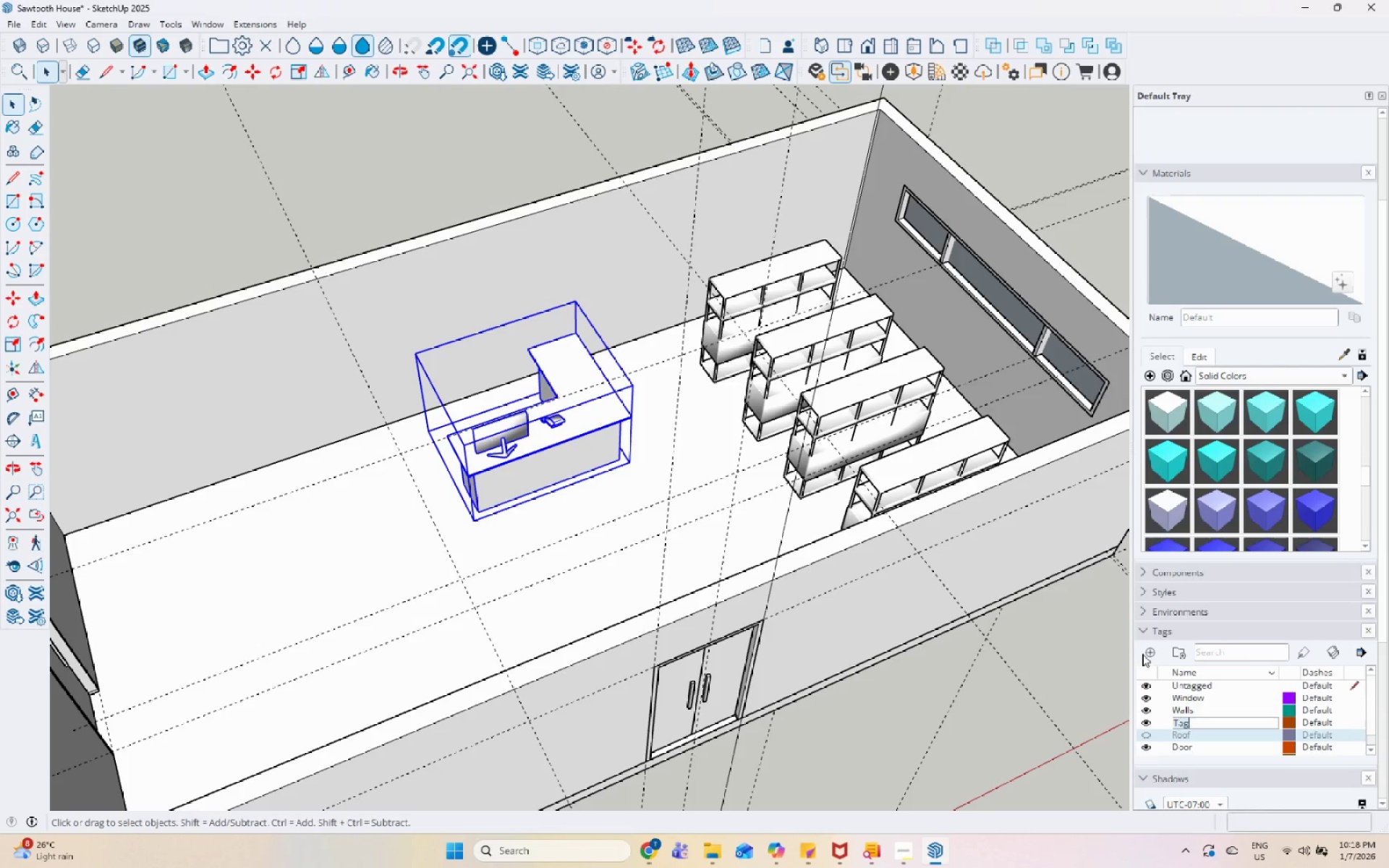 
type(Furnitures)
 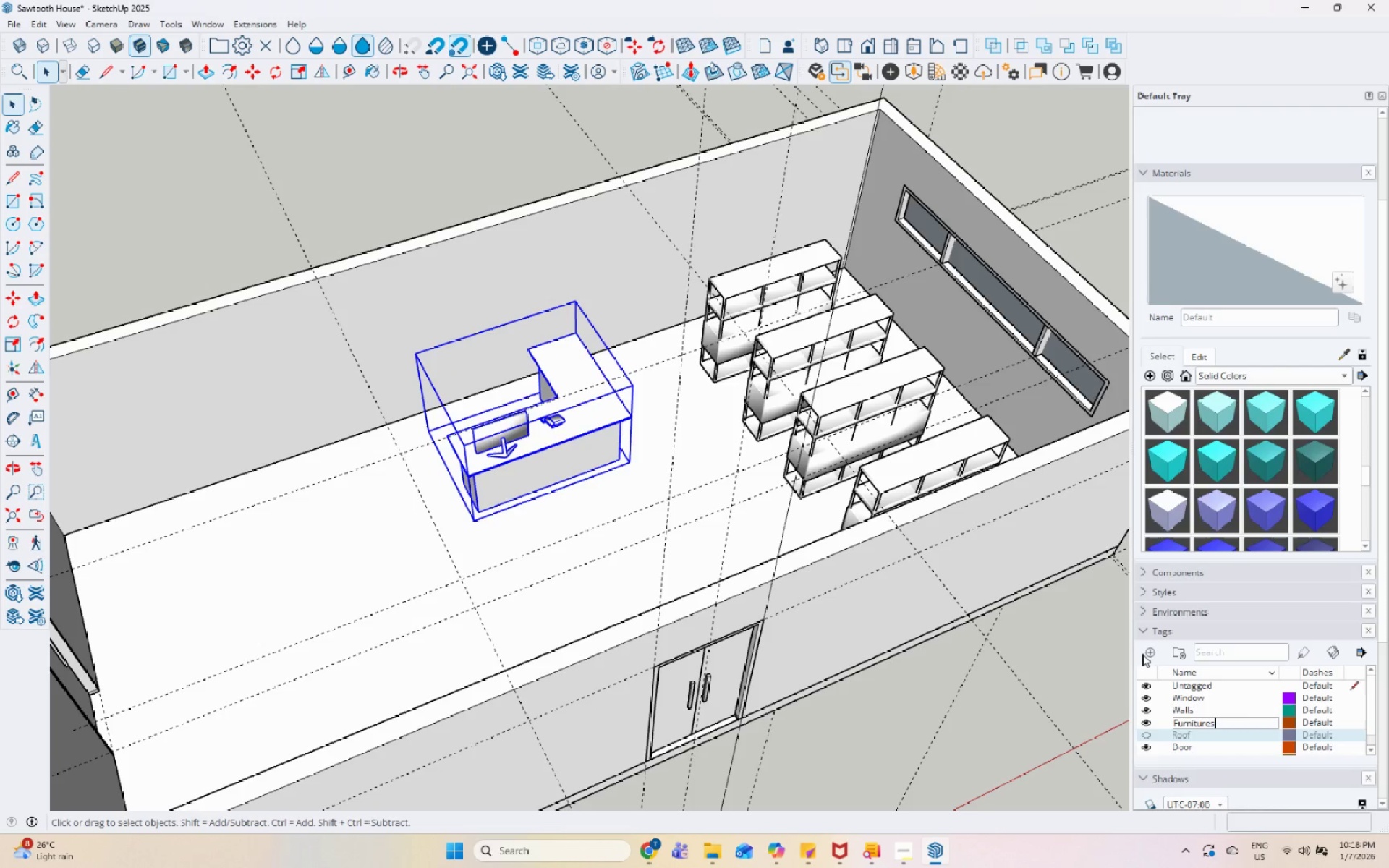 
key(Enter)
 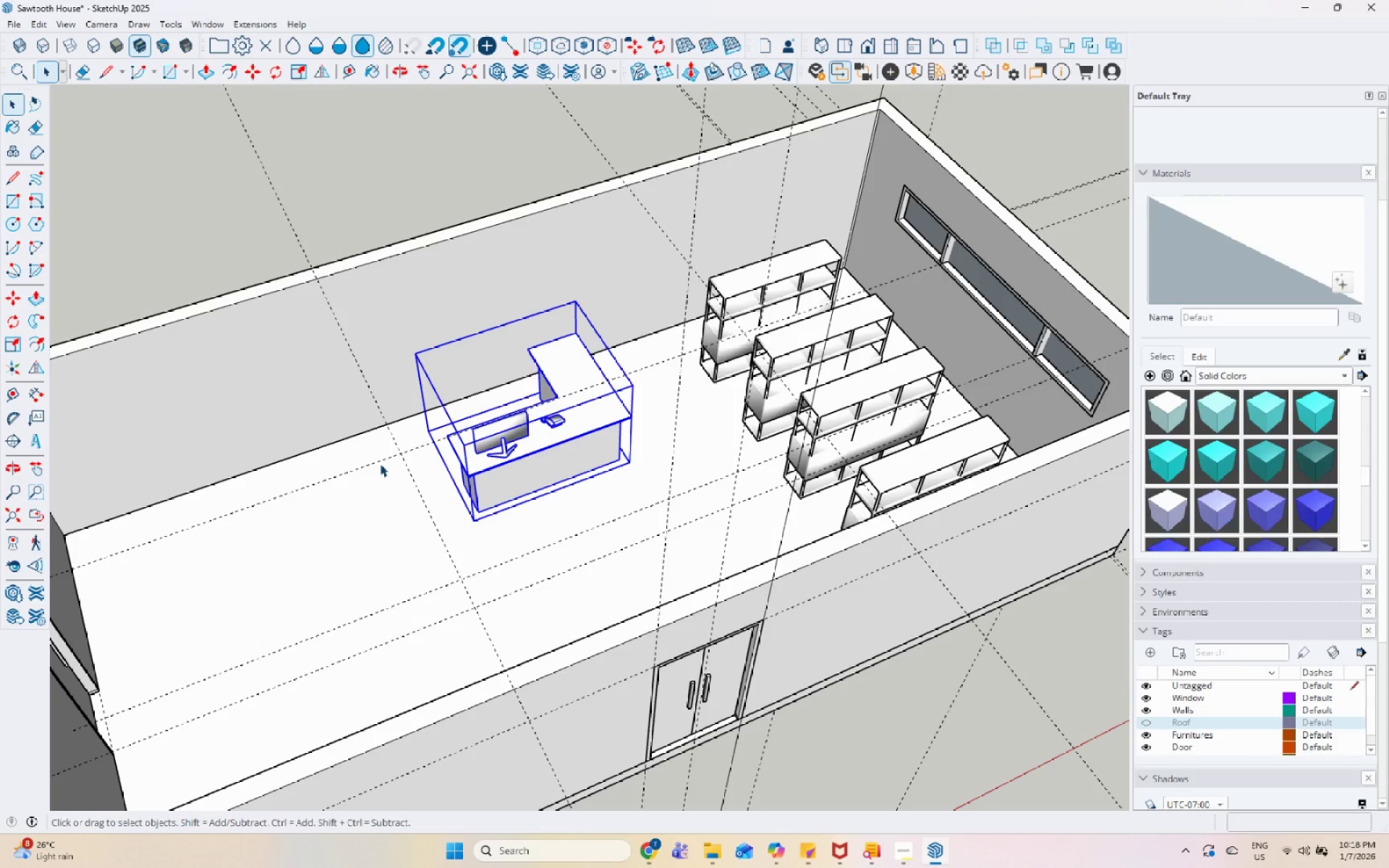 
wait(7.09)
 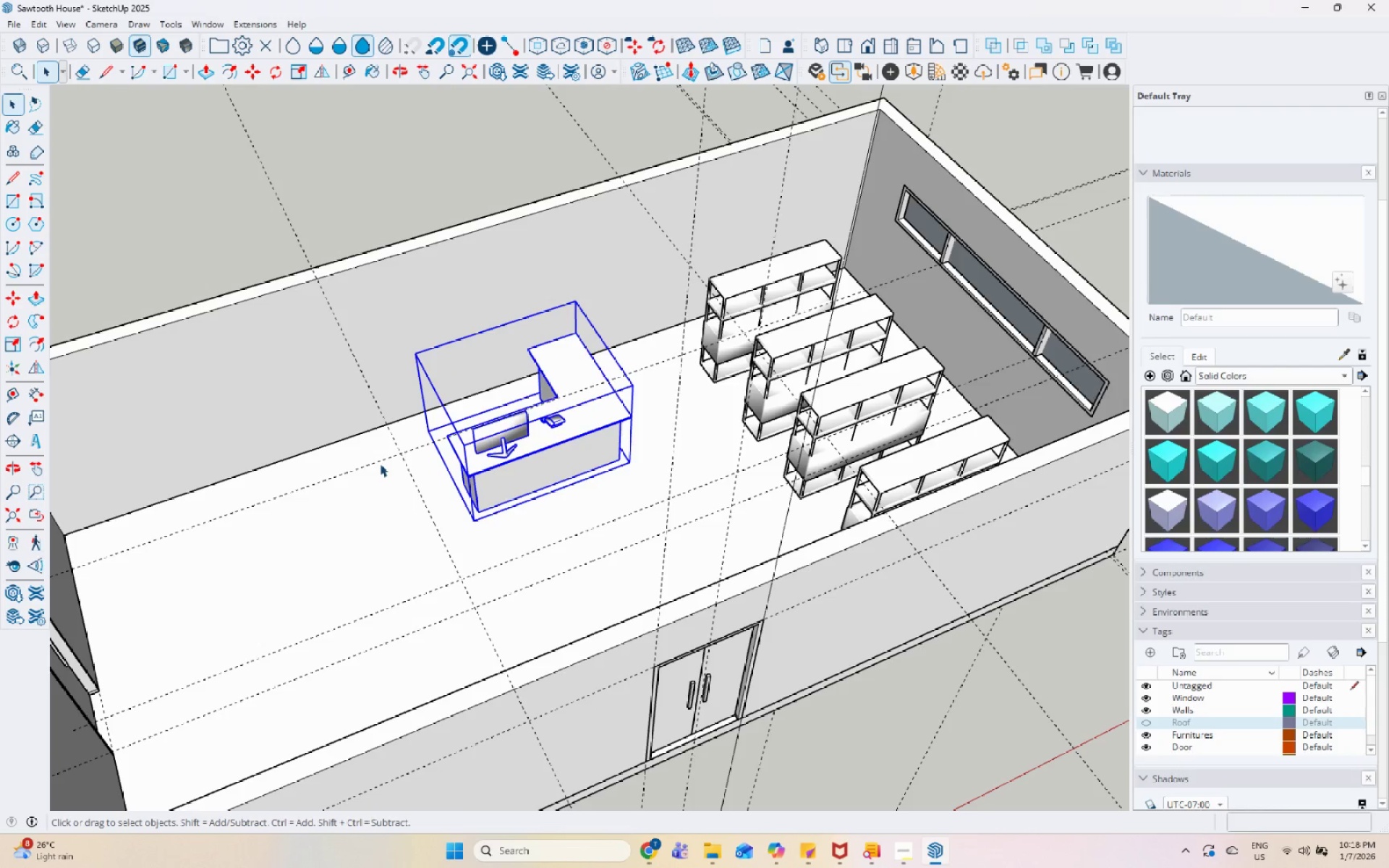 
scroll: coordinate [621, 501], scroll_direction: up, amount: 4.0
 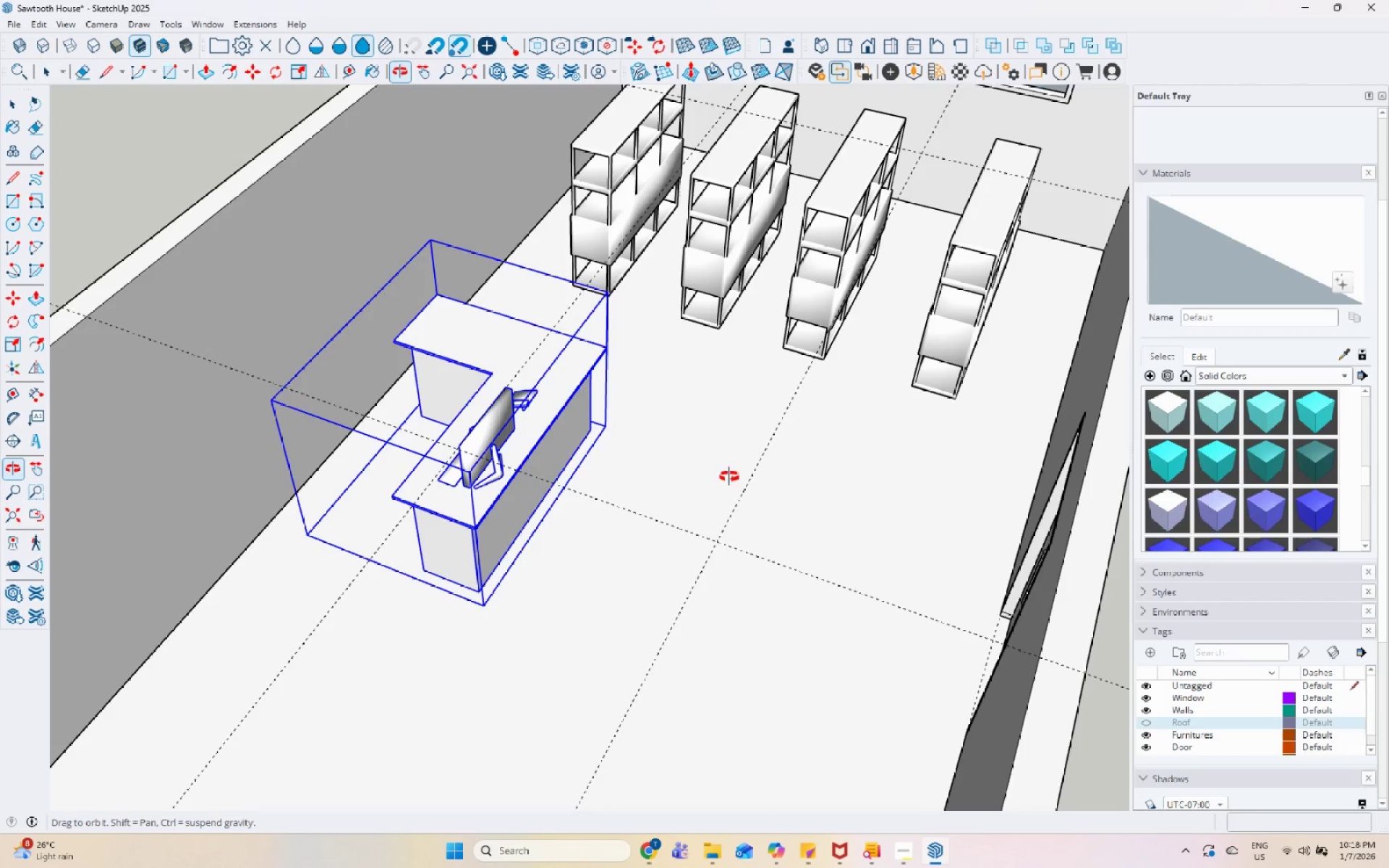 
scroll: coordinate [691, 497], scroll_direction: down, amount: 5.0
 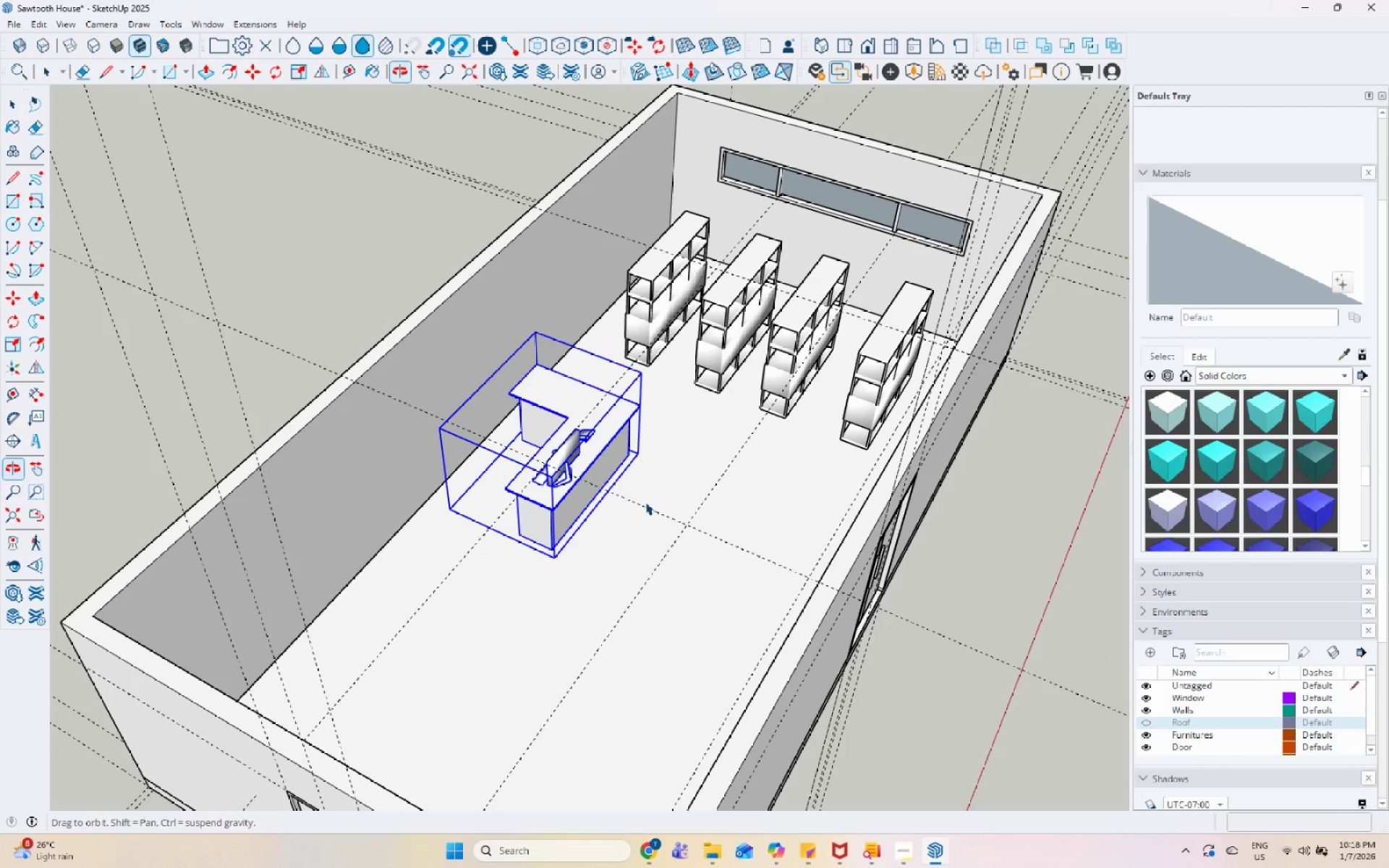 
scroll: coordinate [636, 482], scroll_direction: up, amount: 4.0
 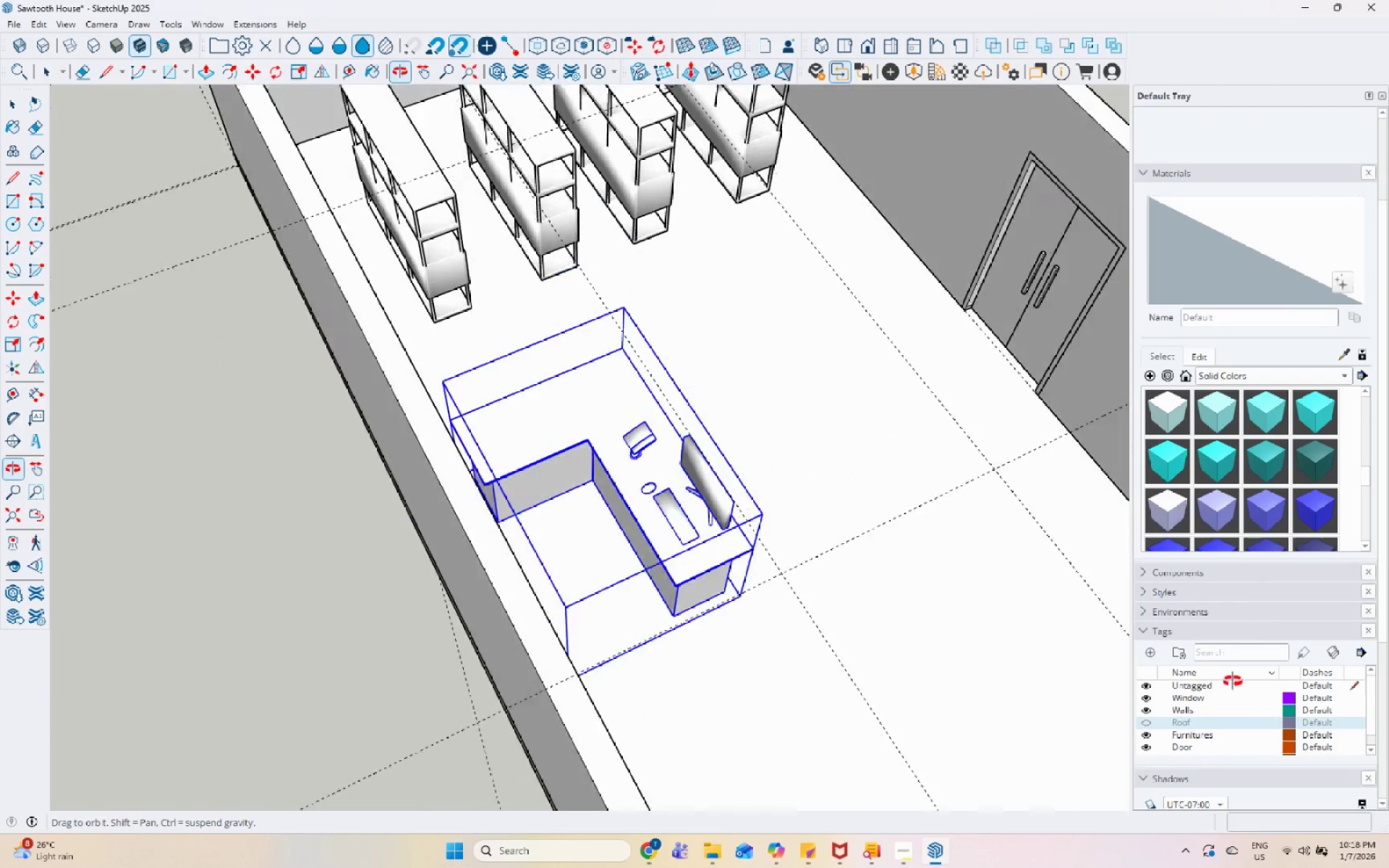 
key(R)
 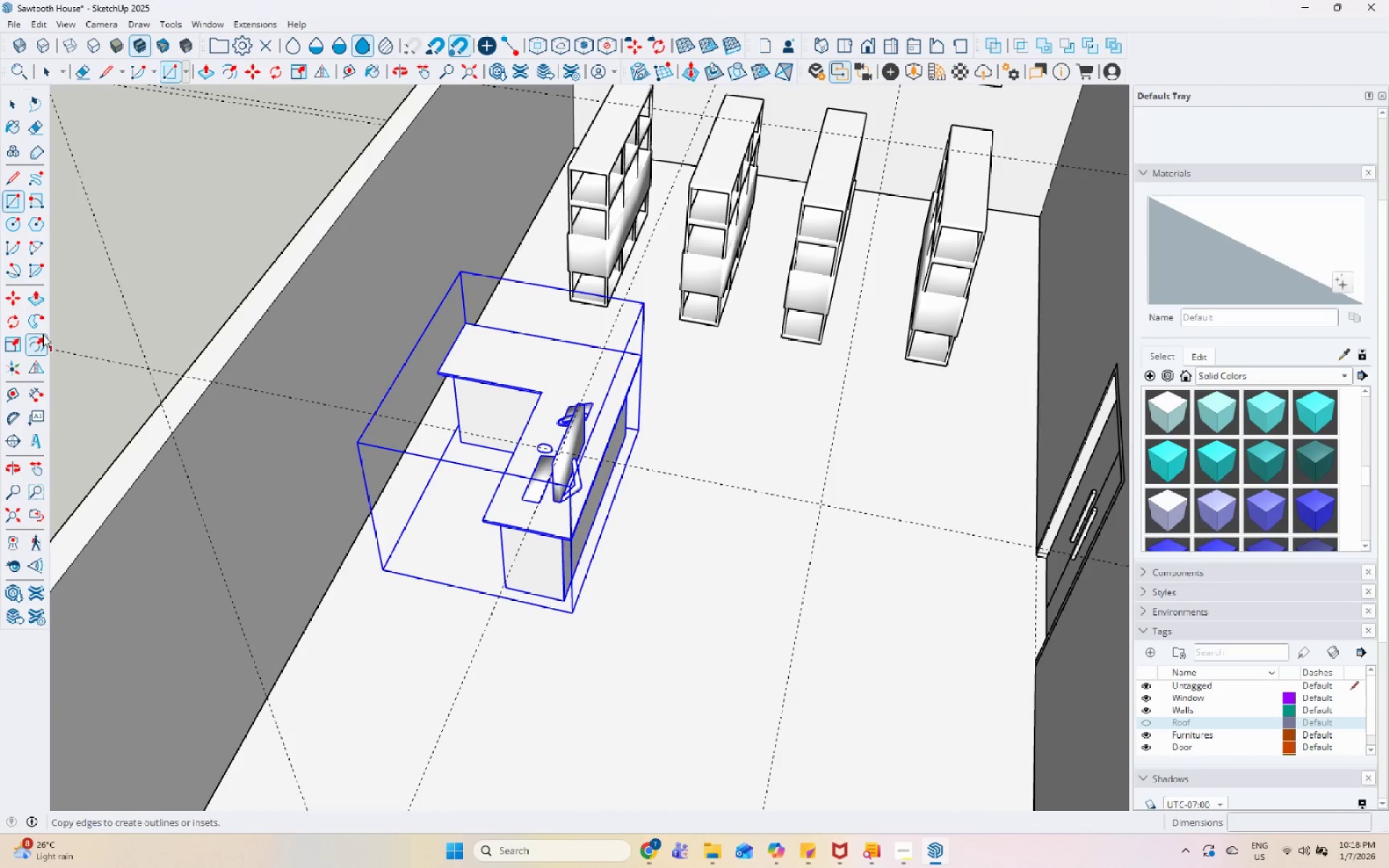 
left_click_drag(start_coordinate=[17, 323], to_coordinate=[20, 323])
 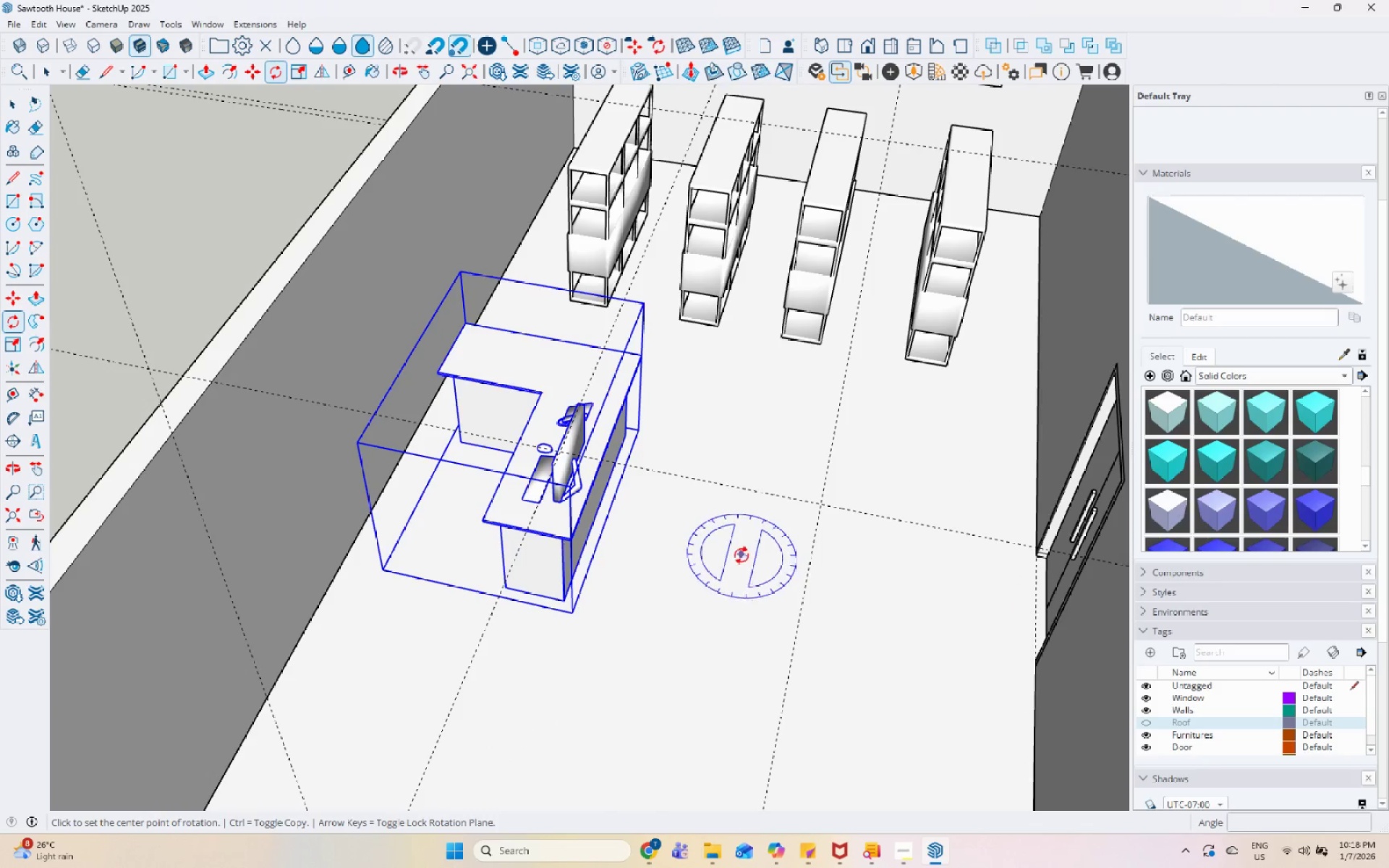 
left_click([744, 564])
 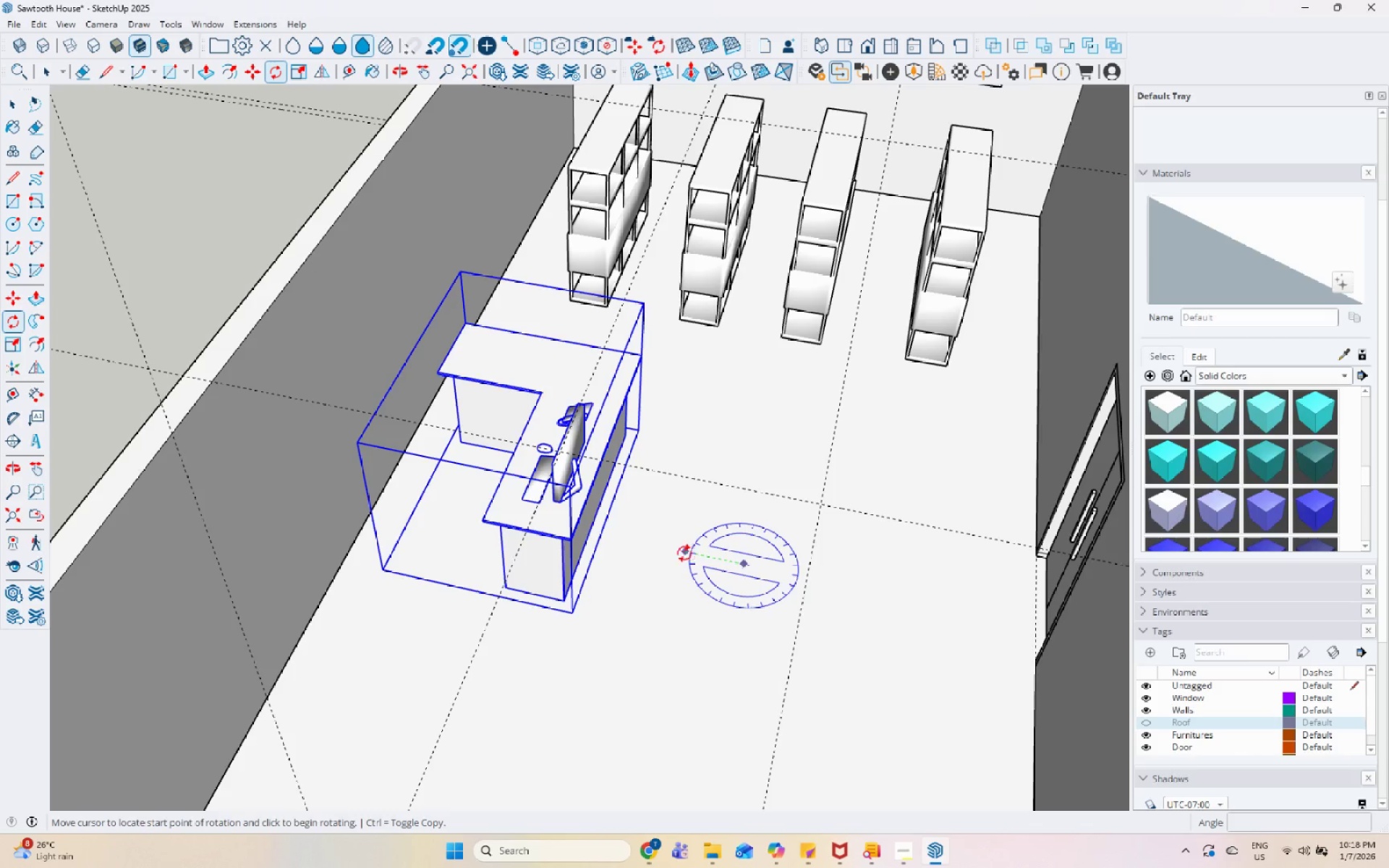 
left_click([679, 552])
 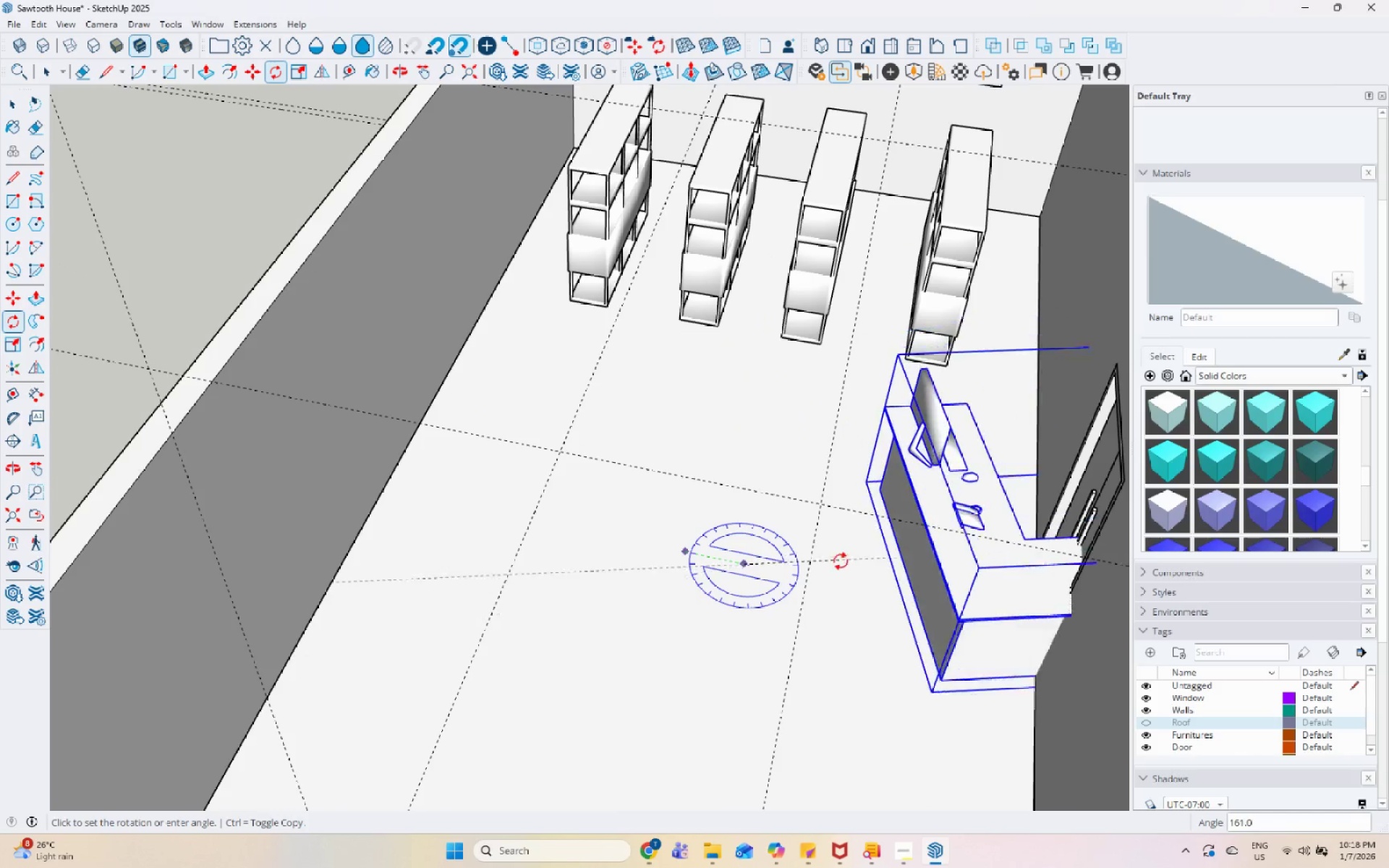 
left_click([832, 580])
 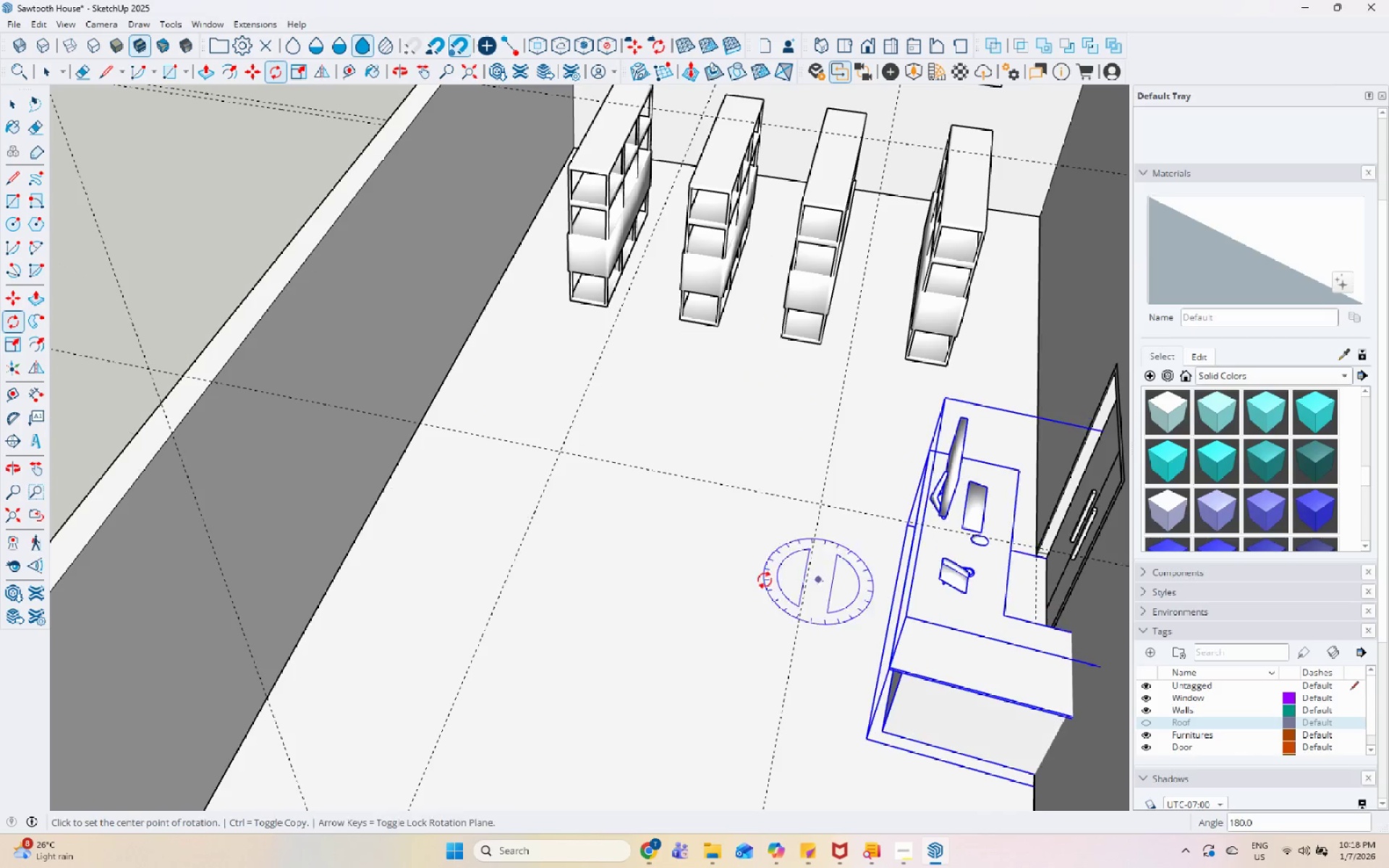 
scroll: coordinate [655, 560], scroll_direction: down, amount: 7.0
 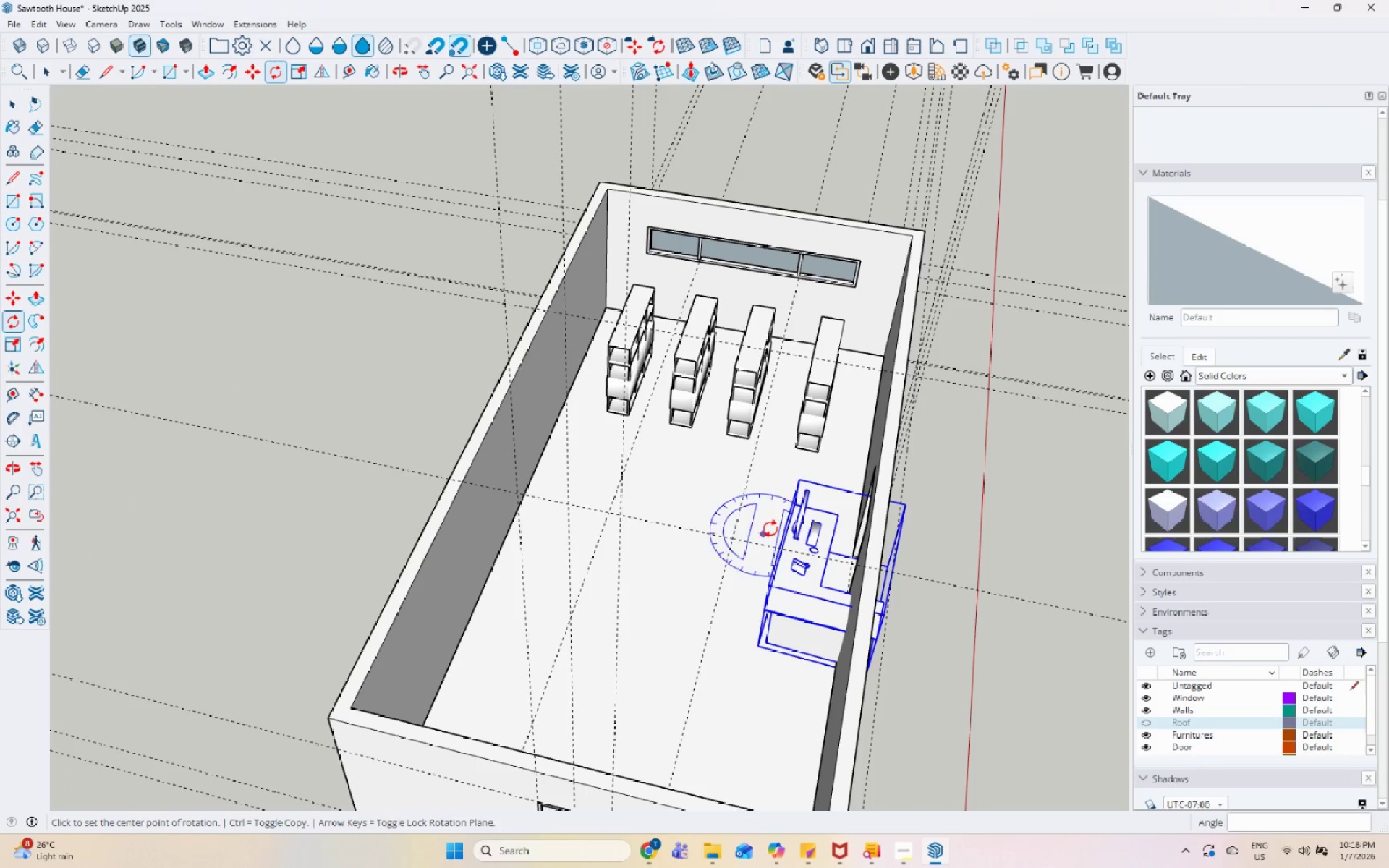 
key(Control+Z)
 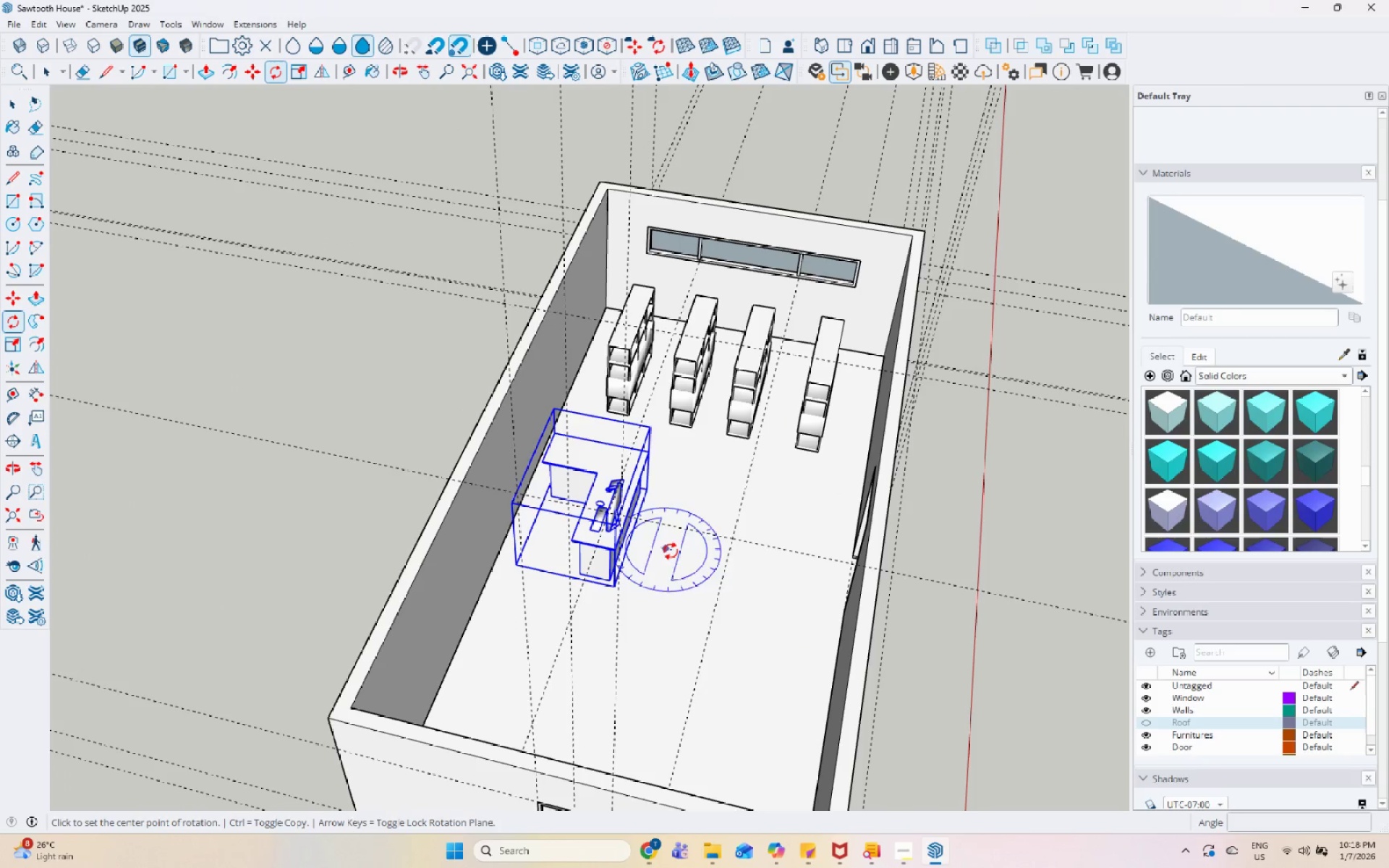 
left_click([679, 561])
 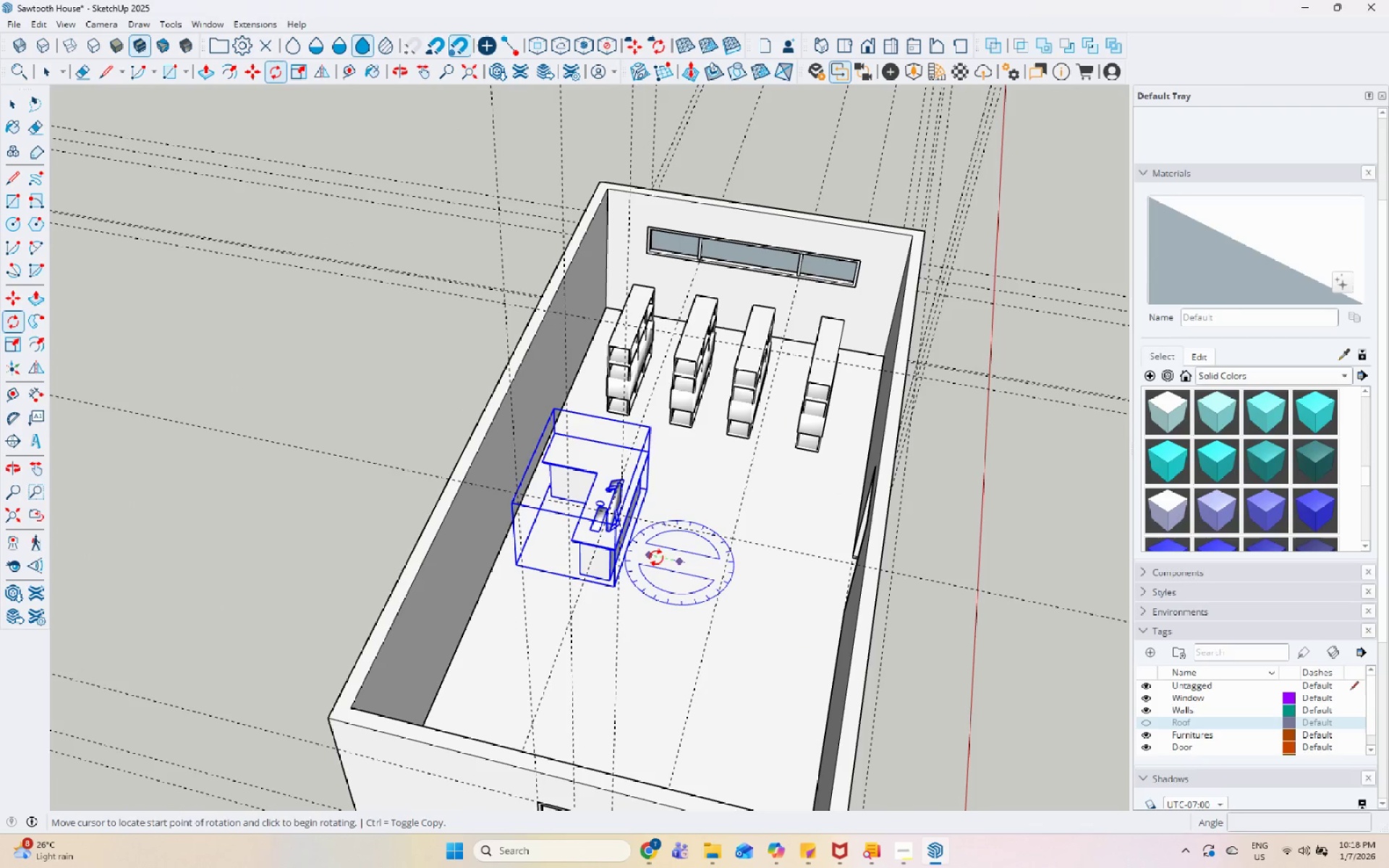 
left_click([656, 558])
 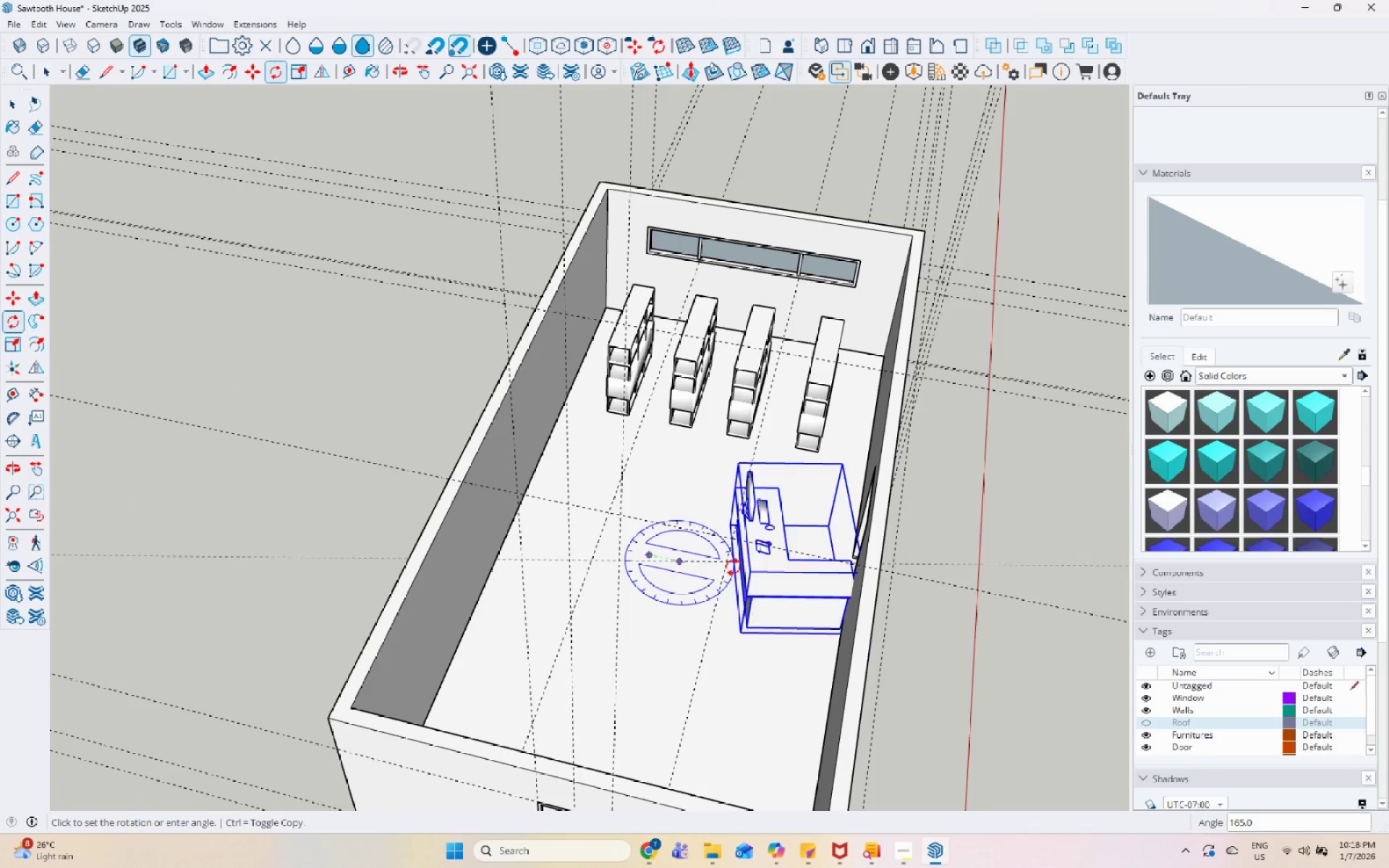 
left_click([736, 572])
 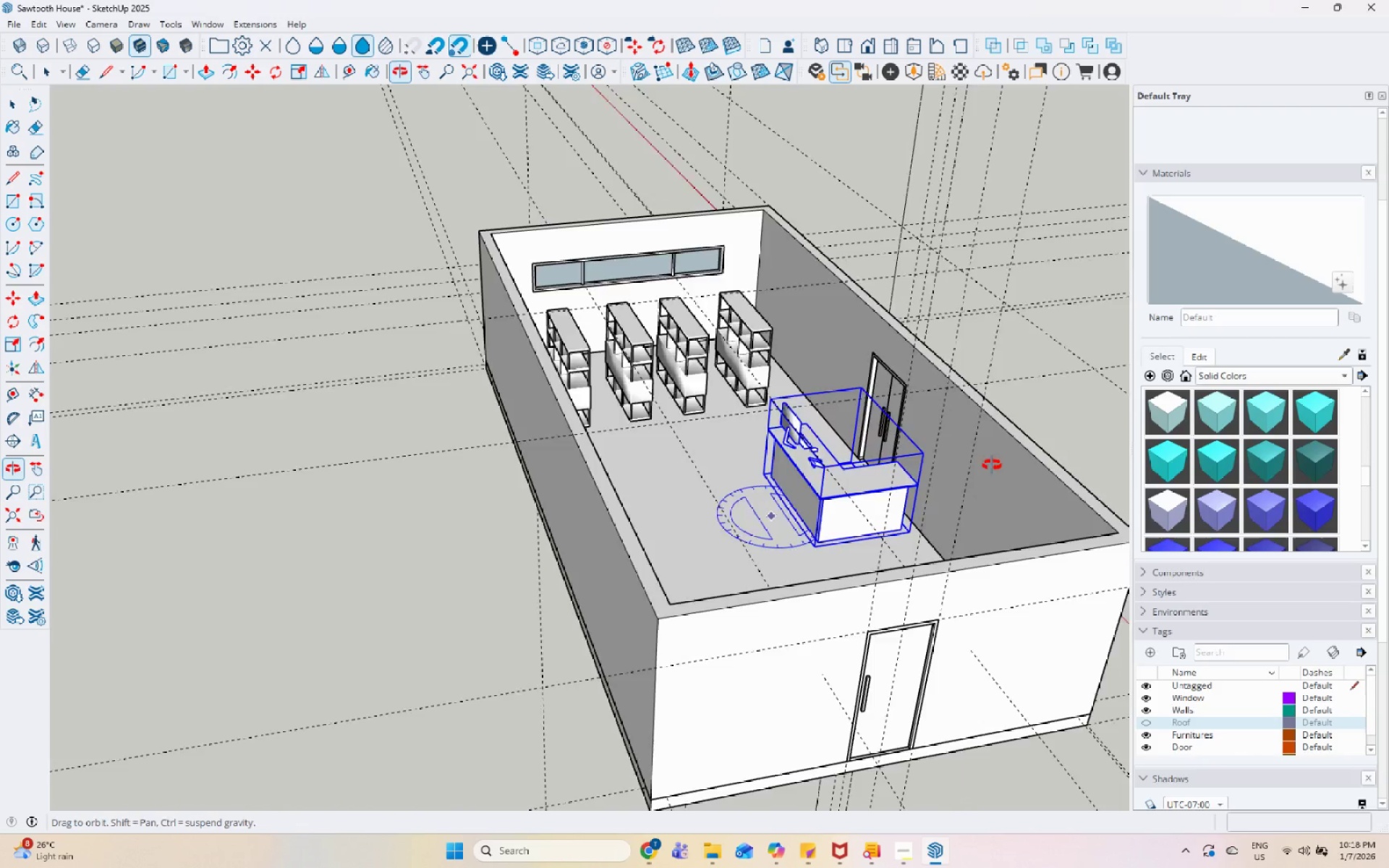 
key(Space)
 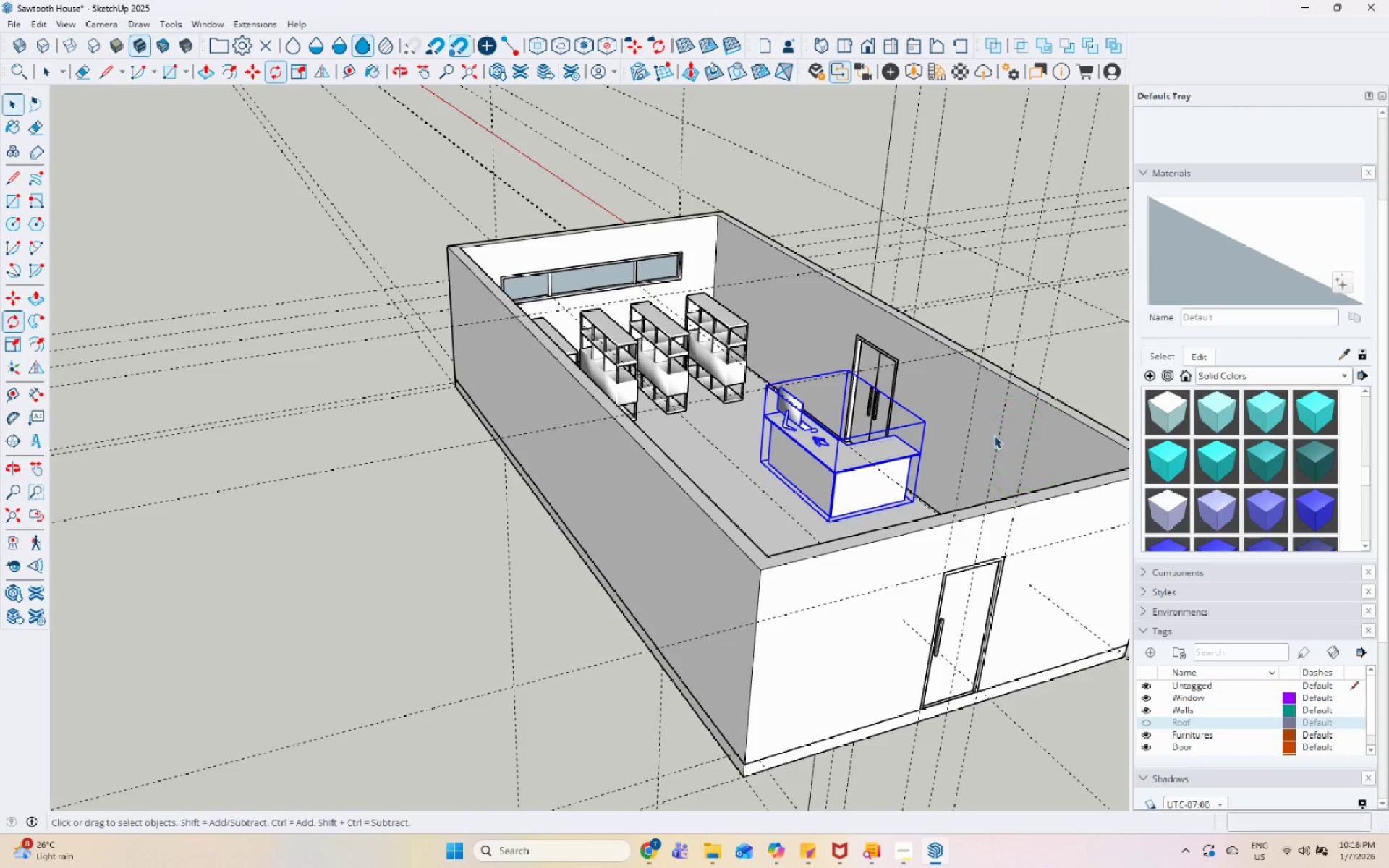 
scroll: coordinate [974, 432], scroll_direction: up, amount: 3.0
 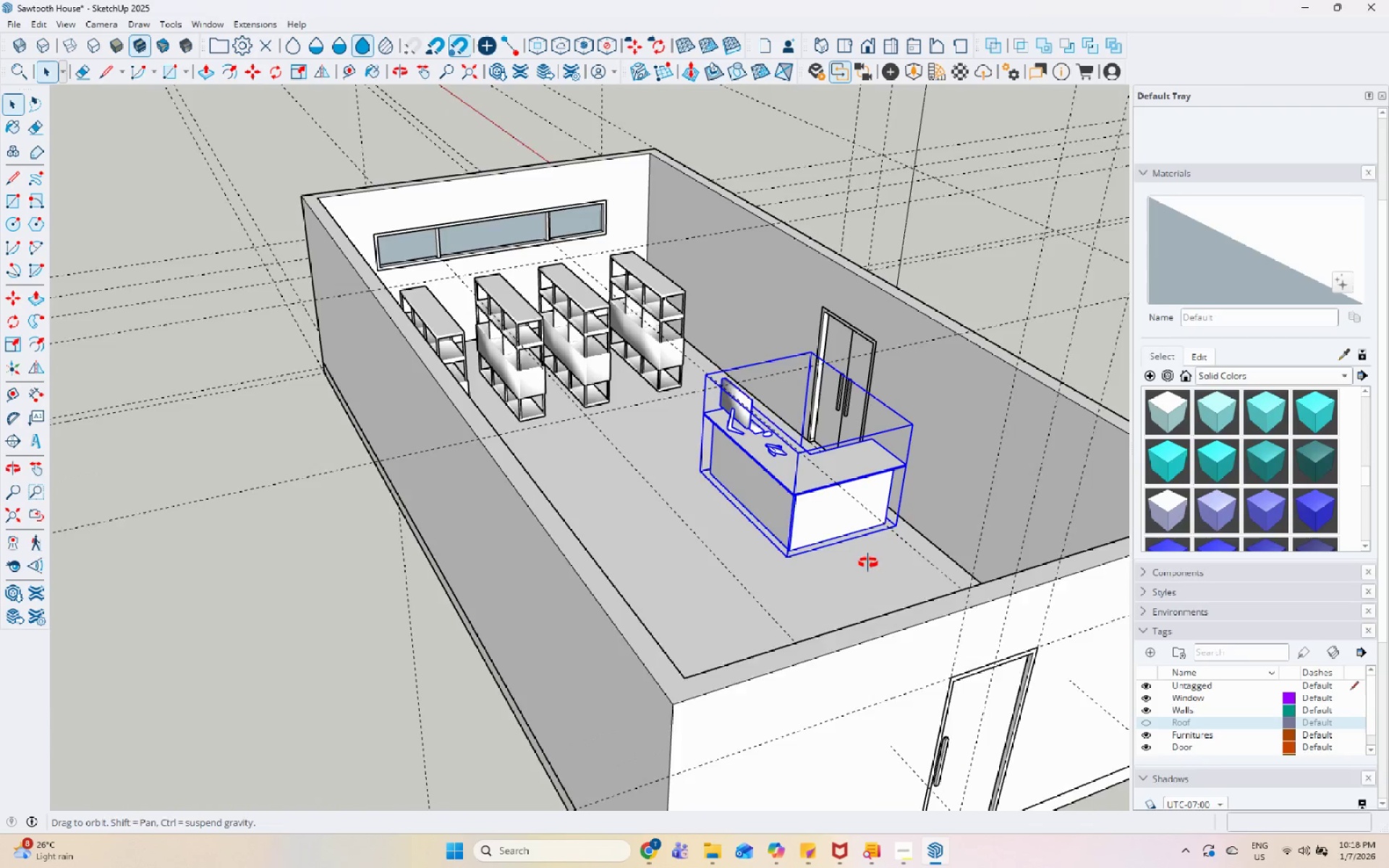 
key(M)
 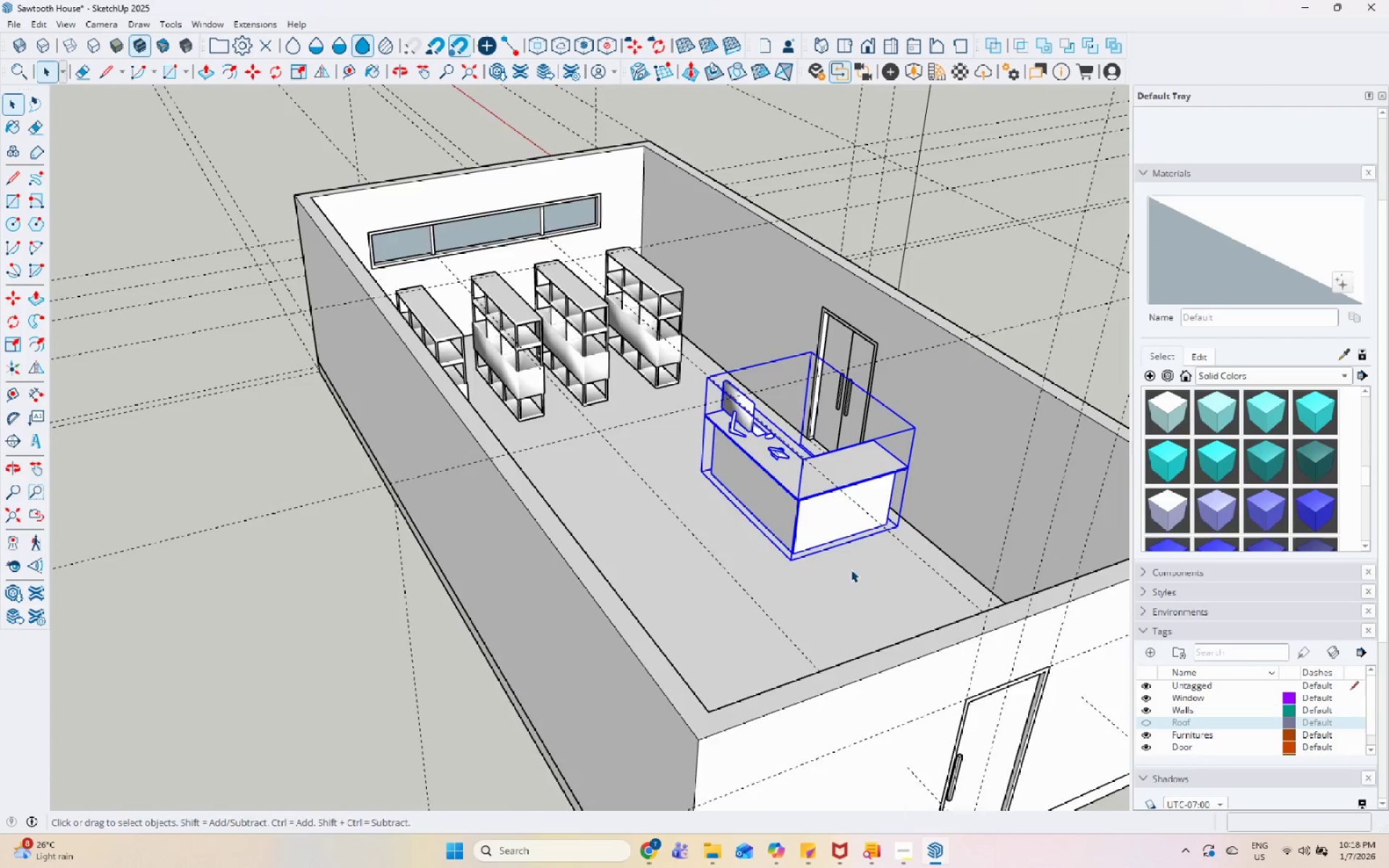 
scroll: coordinate [798, 568], scroll_direction: up, amount: 5.0
 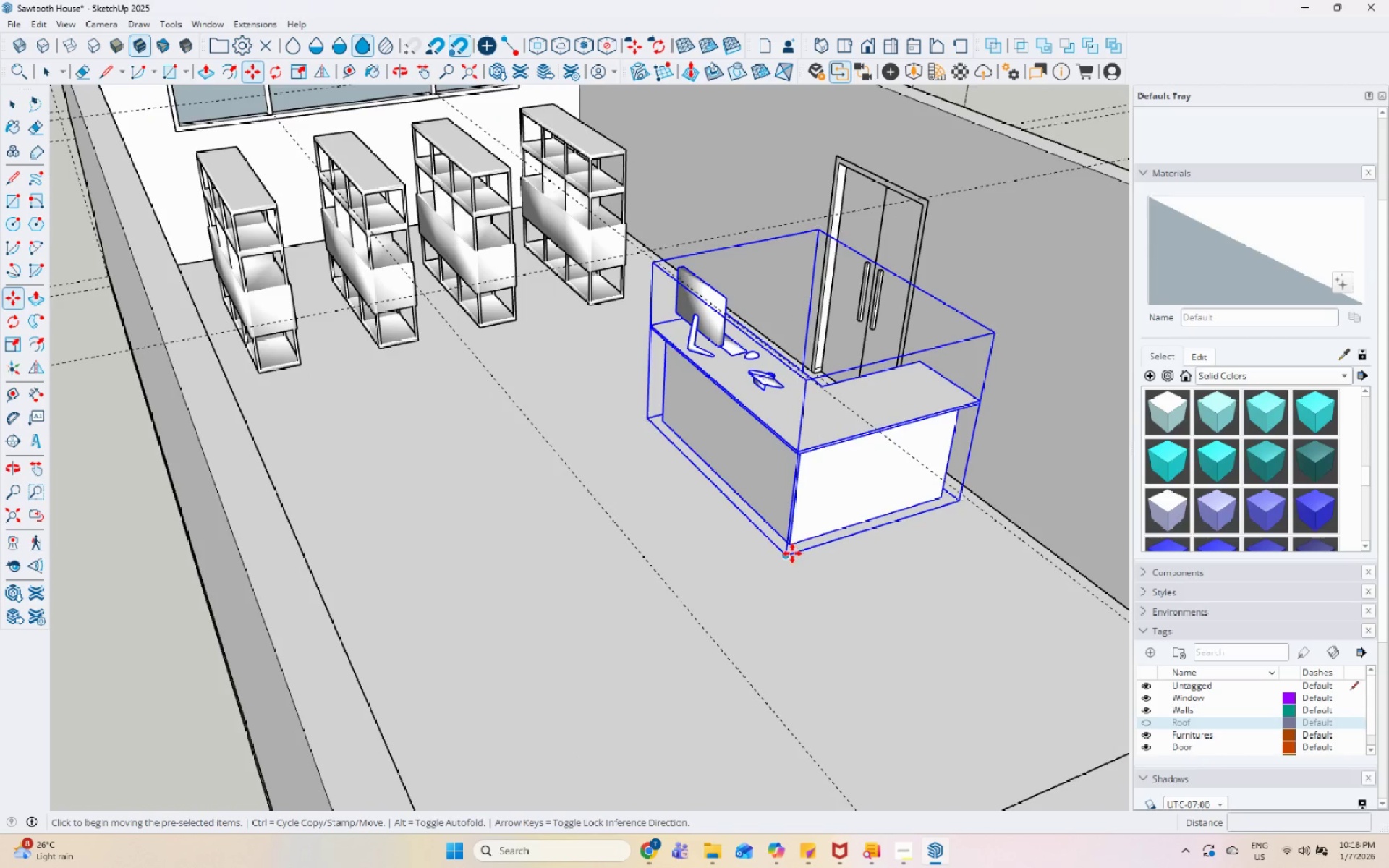 
left_click_drag(start_coordinate=[786, 552], to_coordinate=[781, 550])
 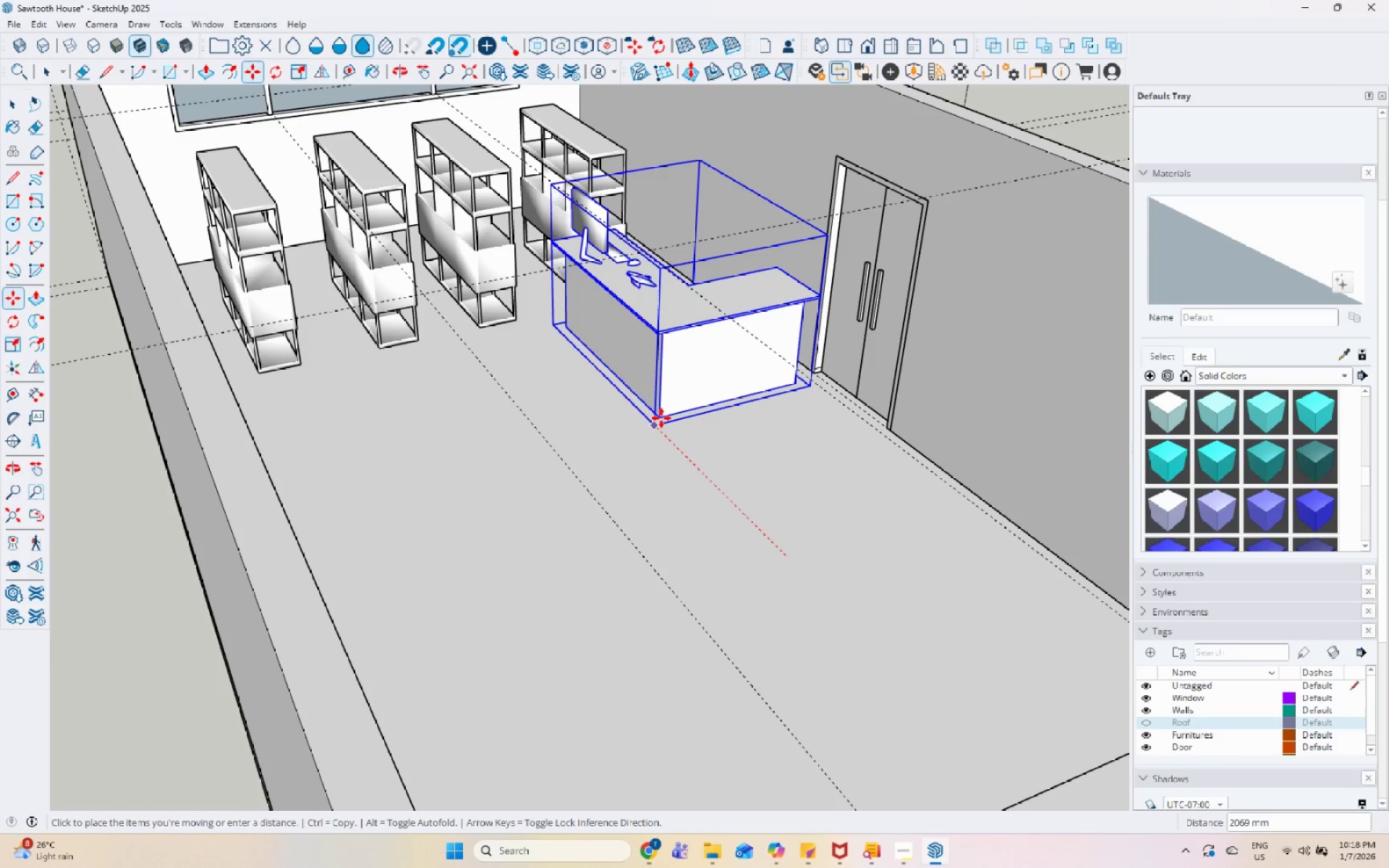 
left_click([663, 417])
 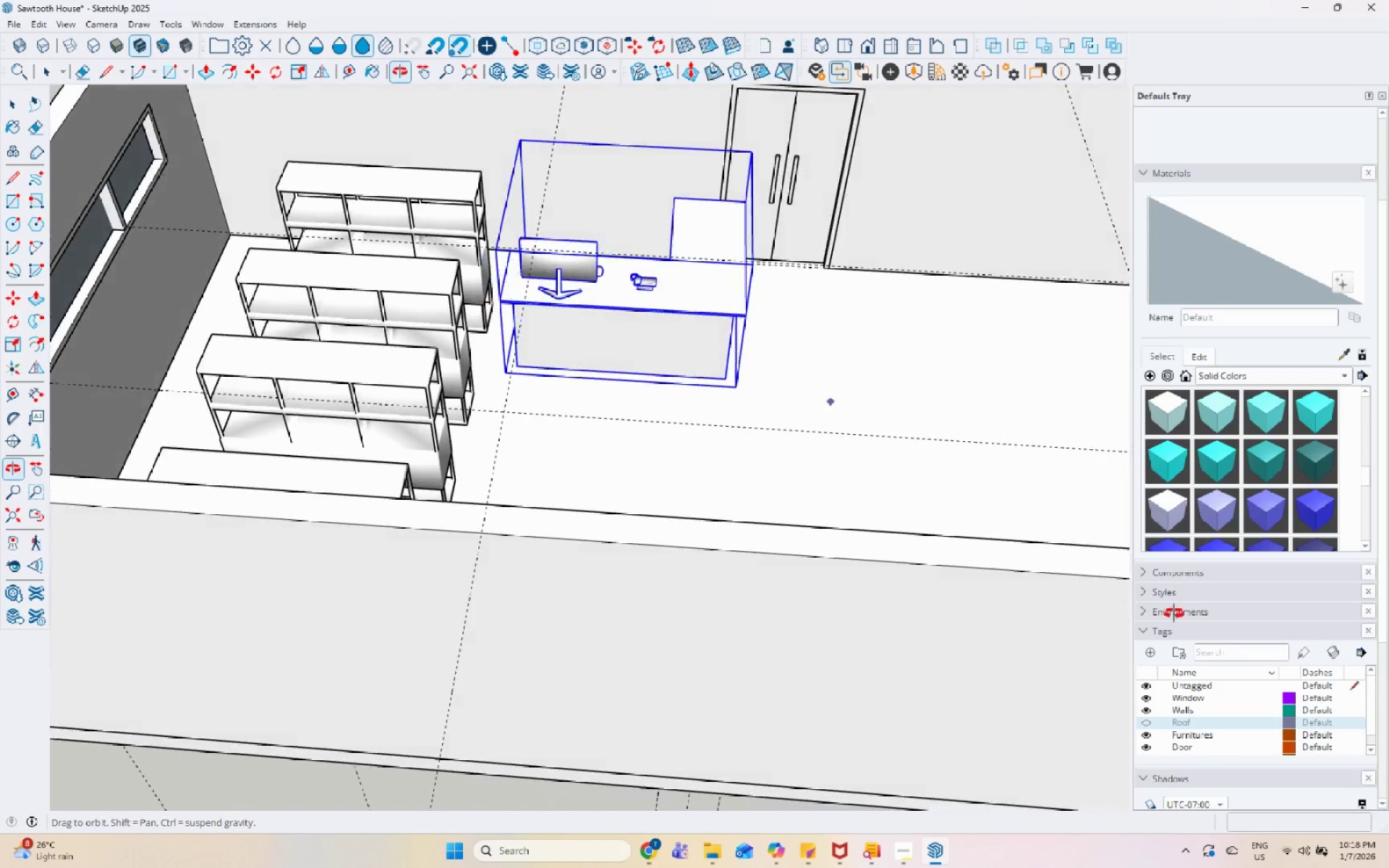 
key(Space)
 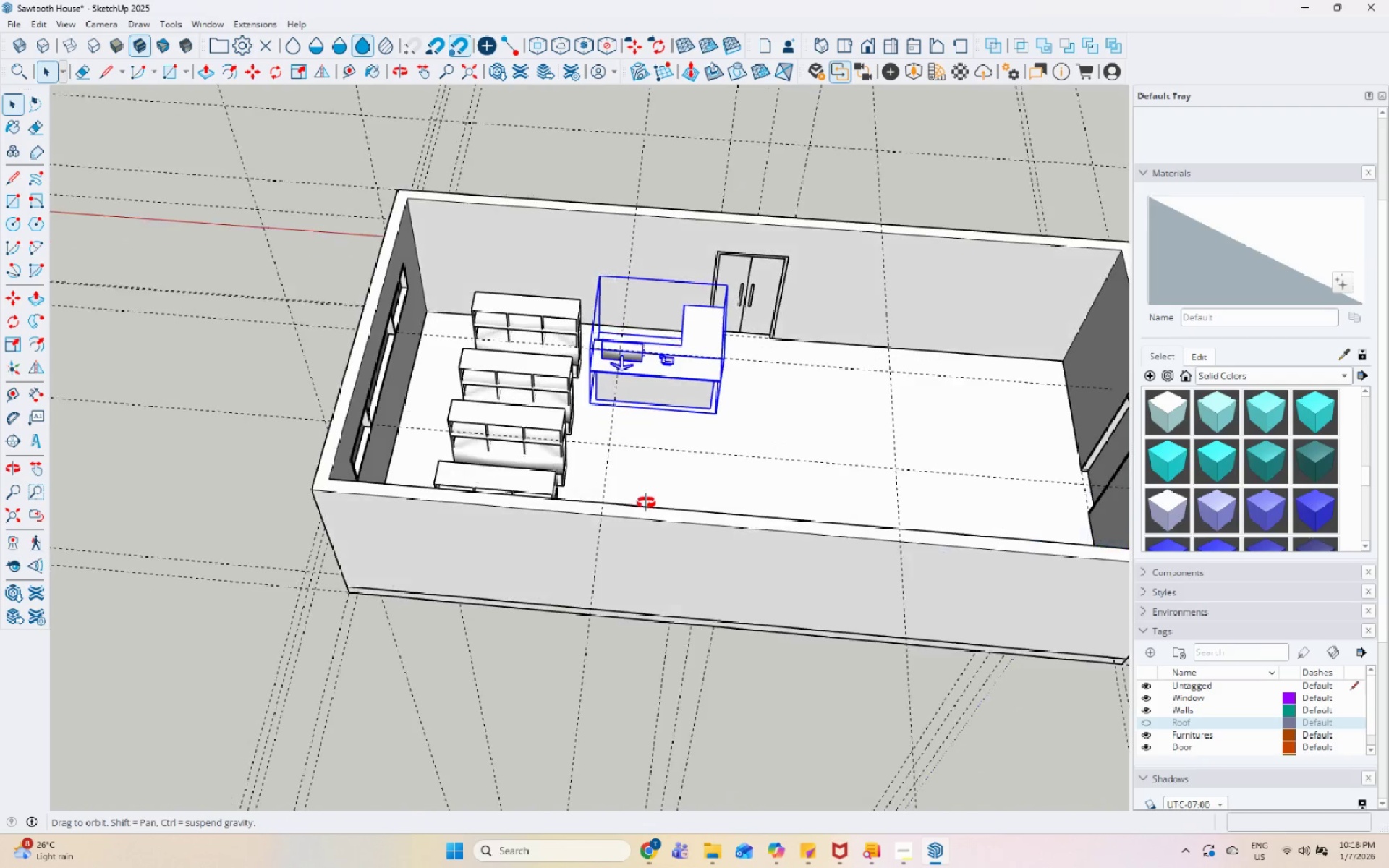 
scroll: coordinate [728, 472], scroll_direction: down, amount: 7.0
 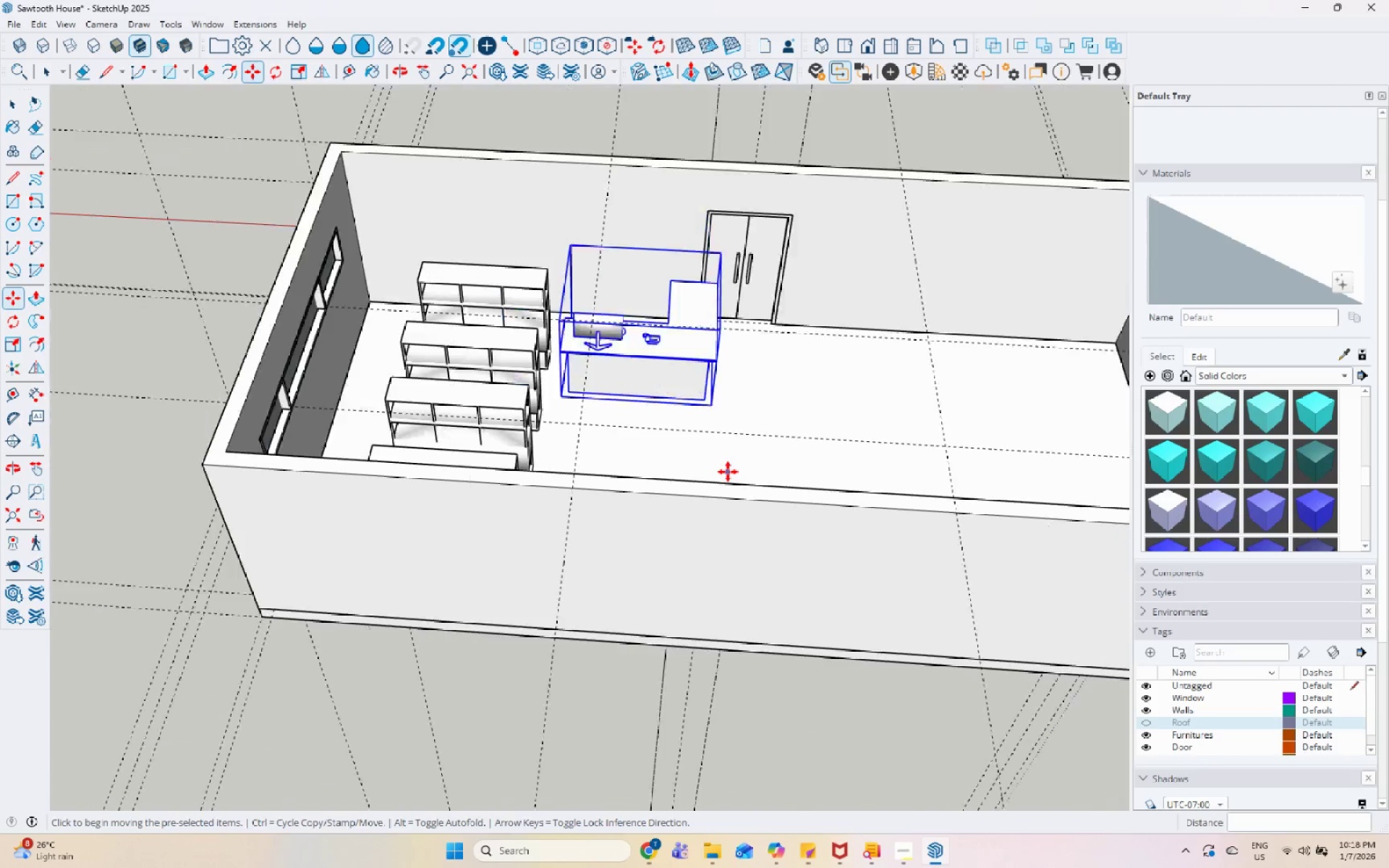 
left_click([525, 312])
 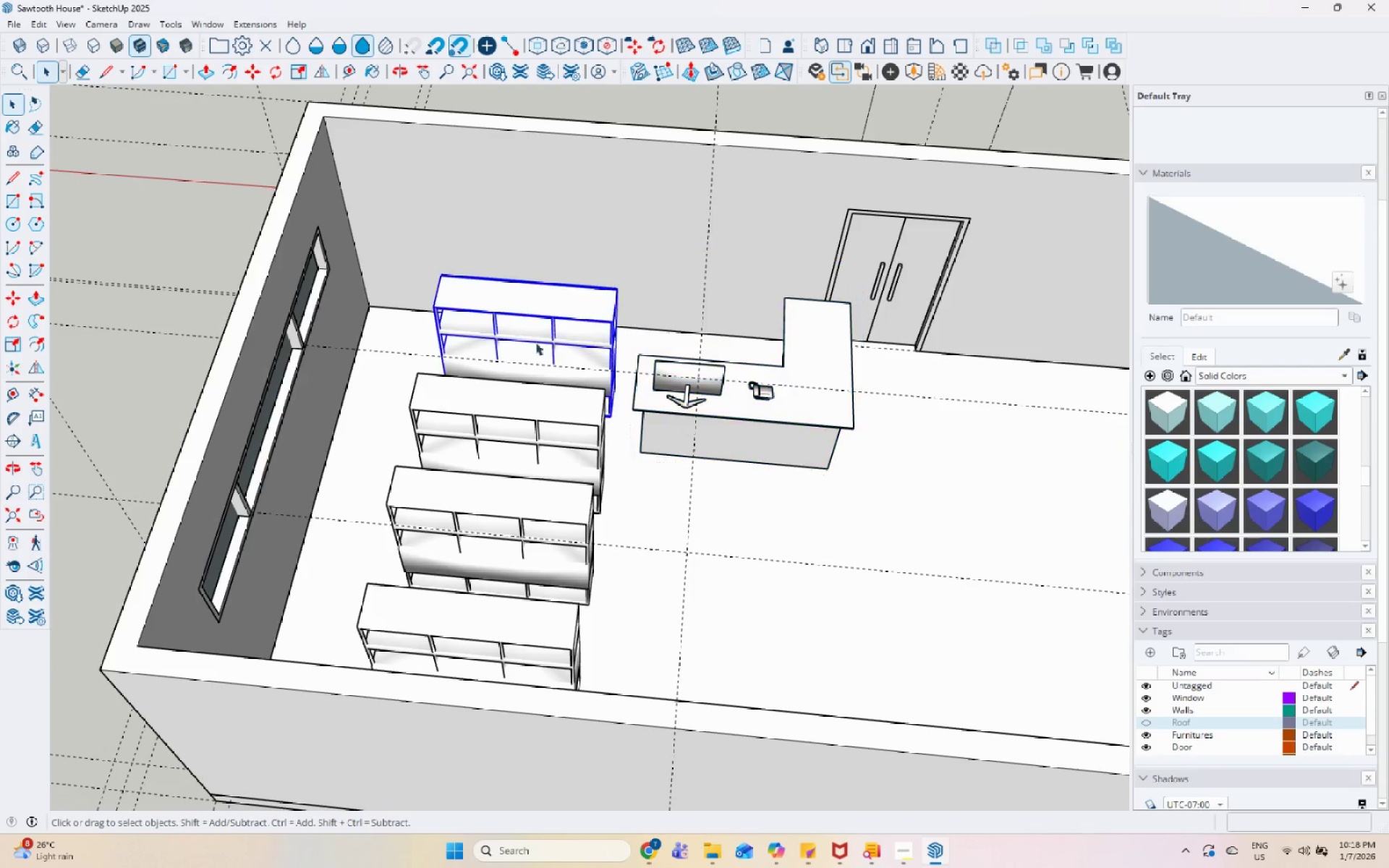 
scroll: coordinate [525, 312], scroll_direction: up, amount: 5.0
 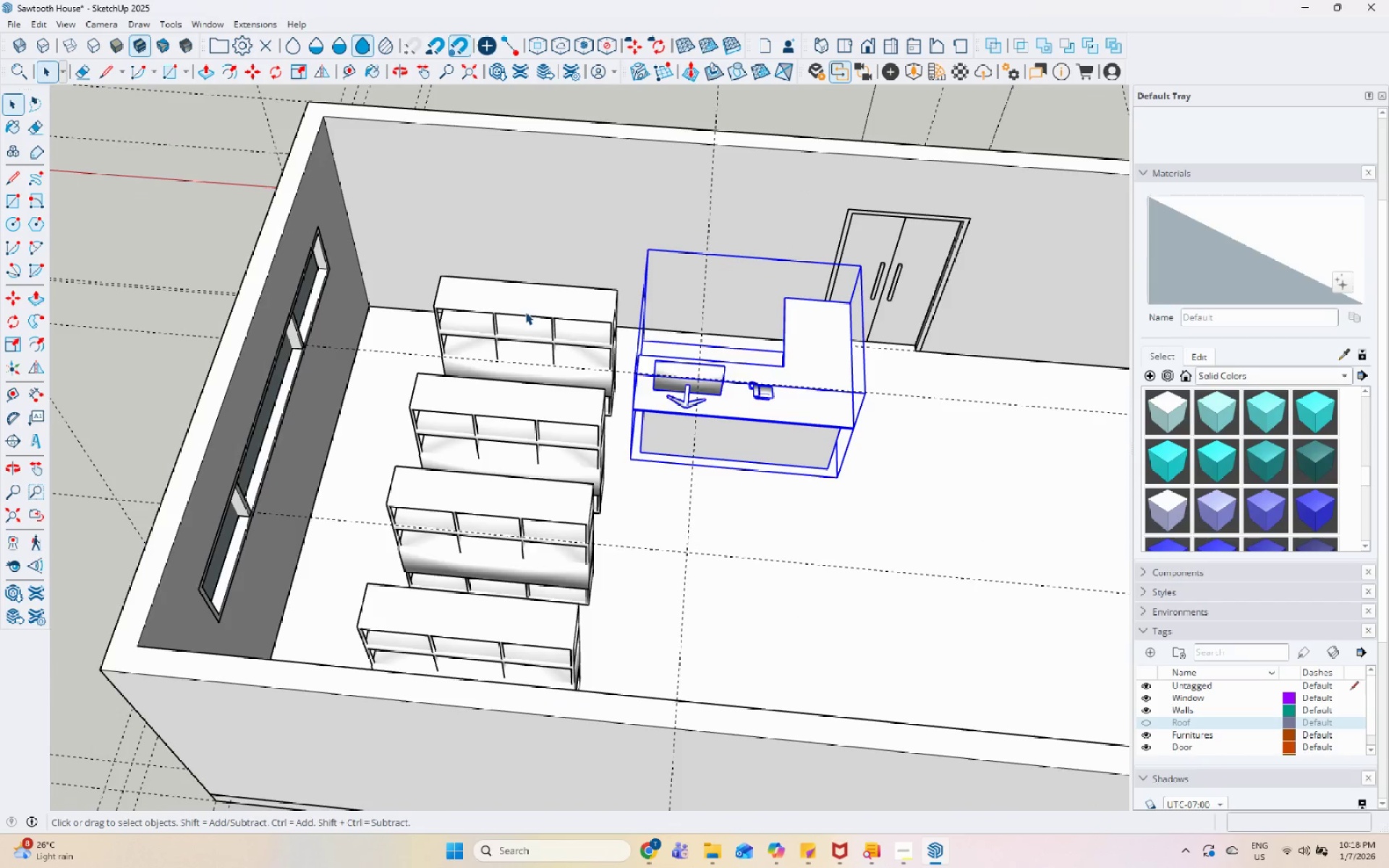 
hold_key(key=ShiftLeft, duration=1.42)
 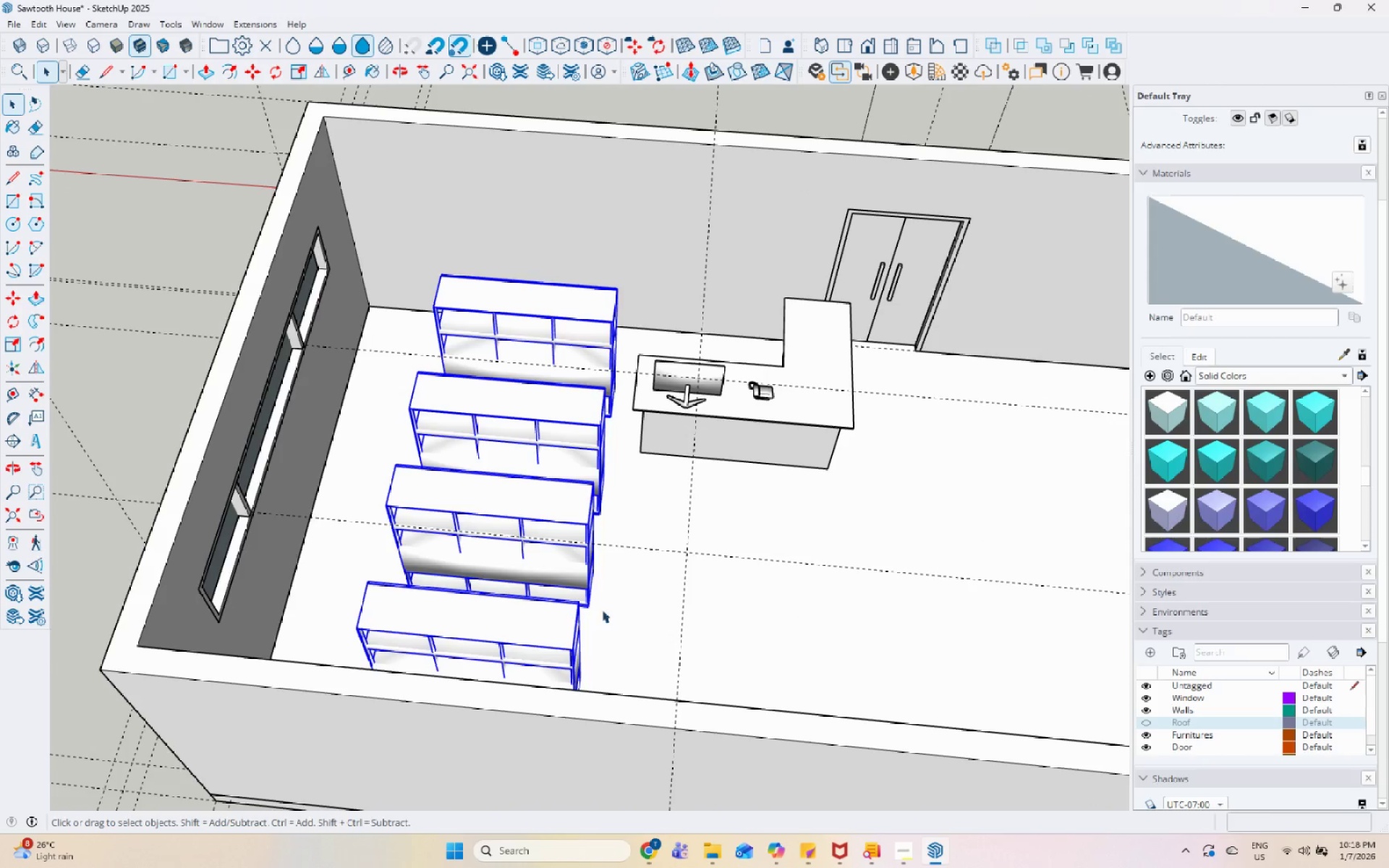 
key(M)
 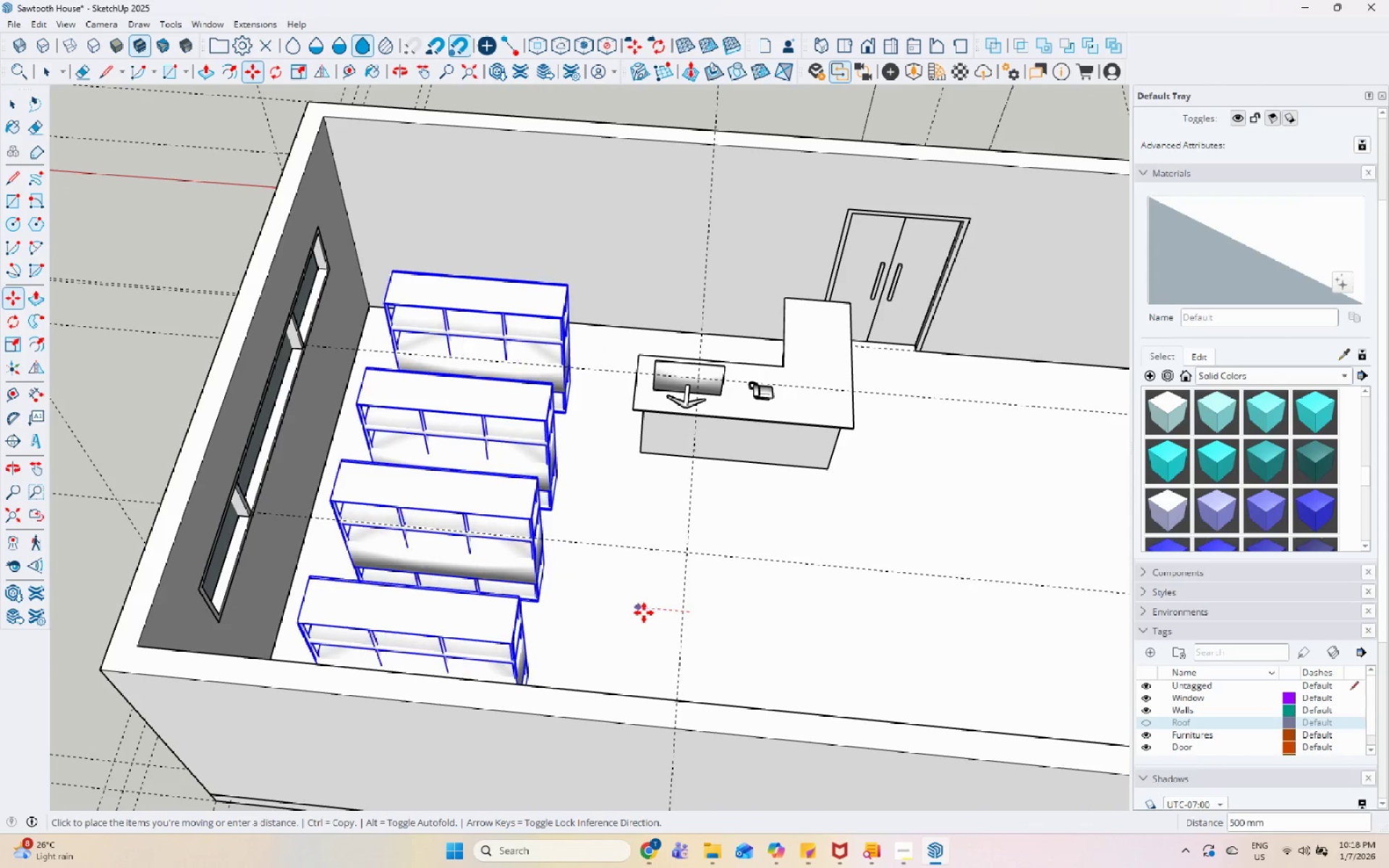 
left_click([634, 612])
 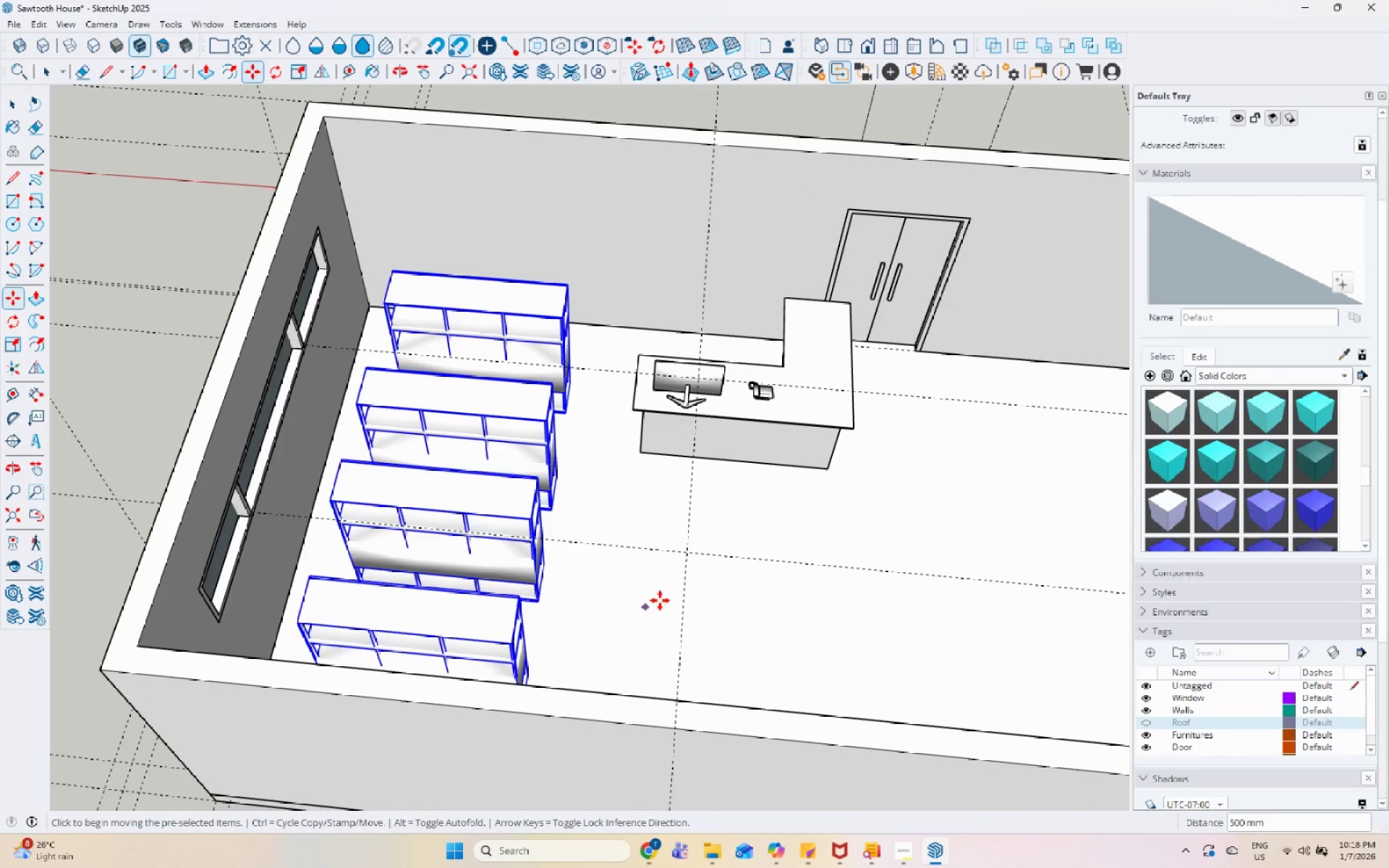 
key(Space)
 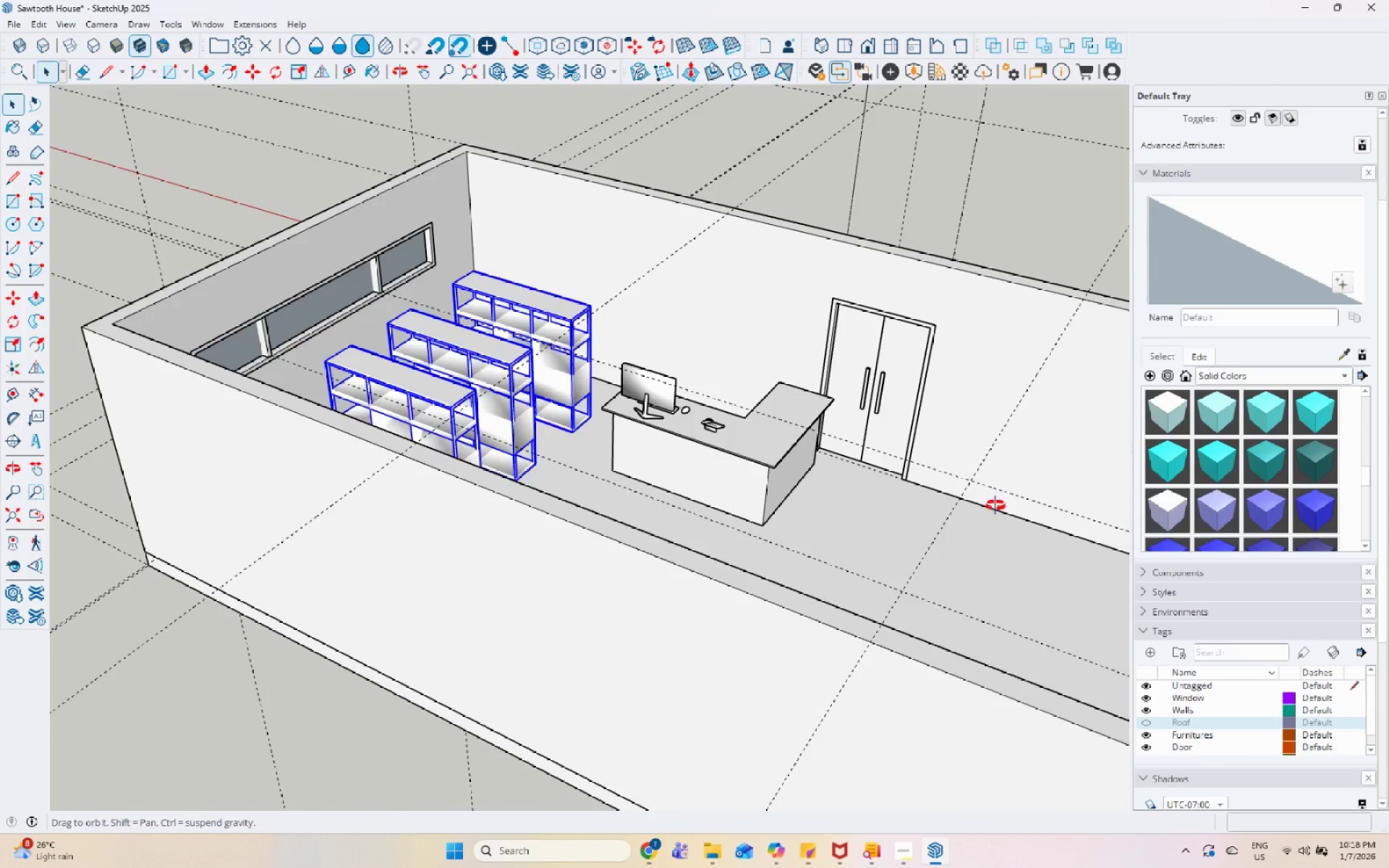 
scroll: coordinate [436, 391], scroll_direction: down, amount: 2.0
 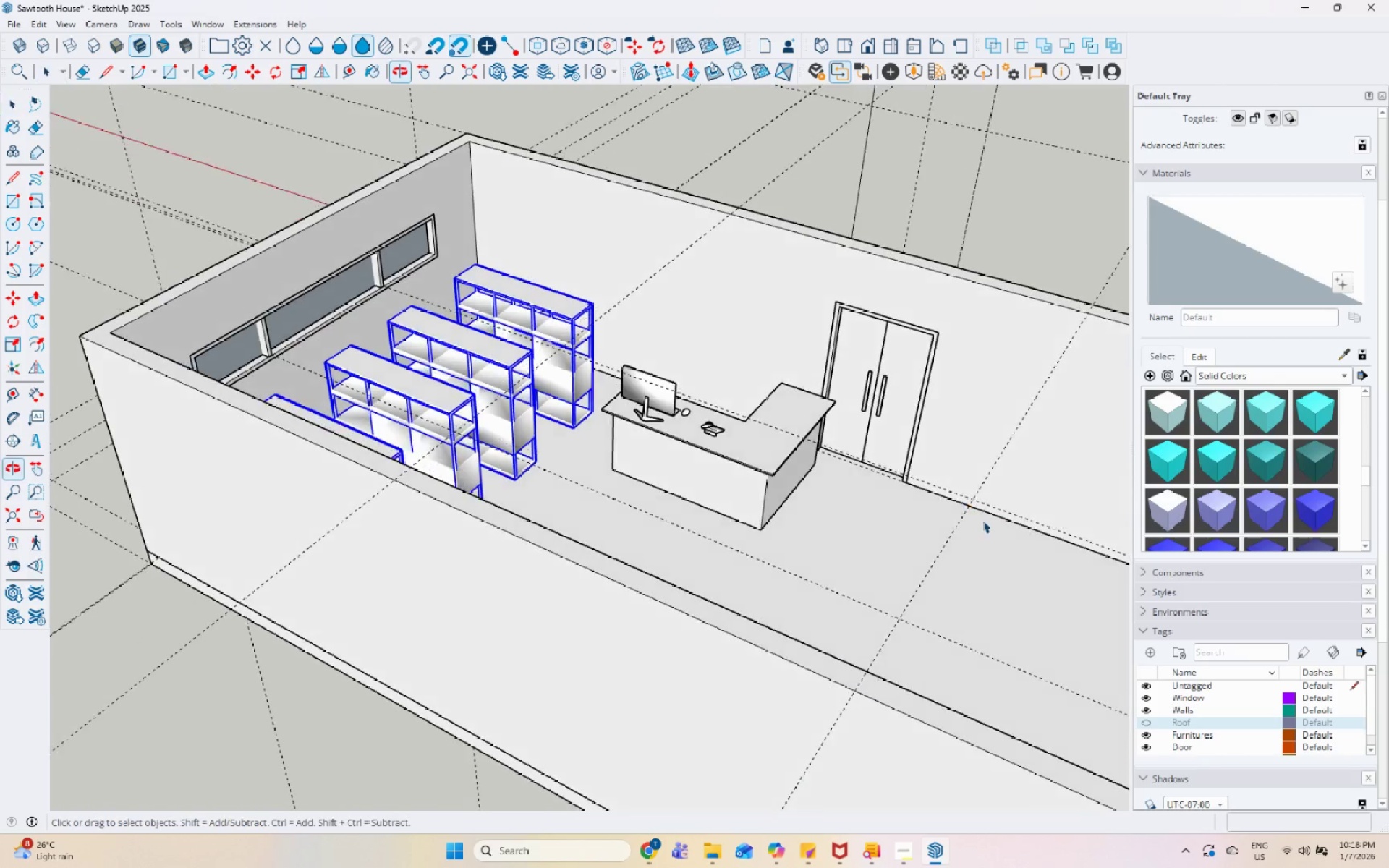 
left_click([767, 420])
 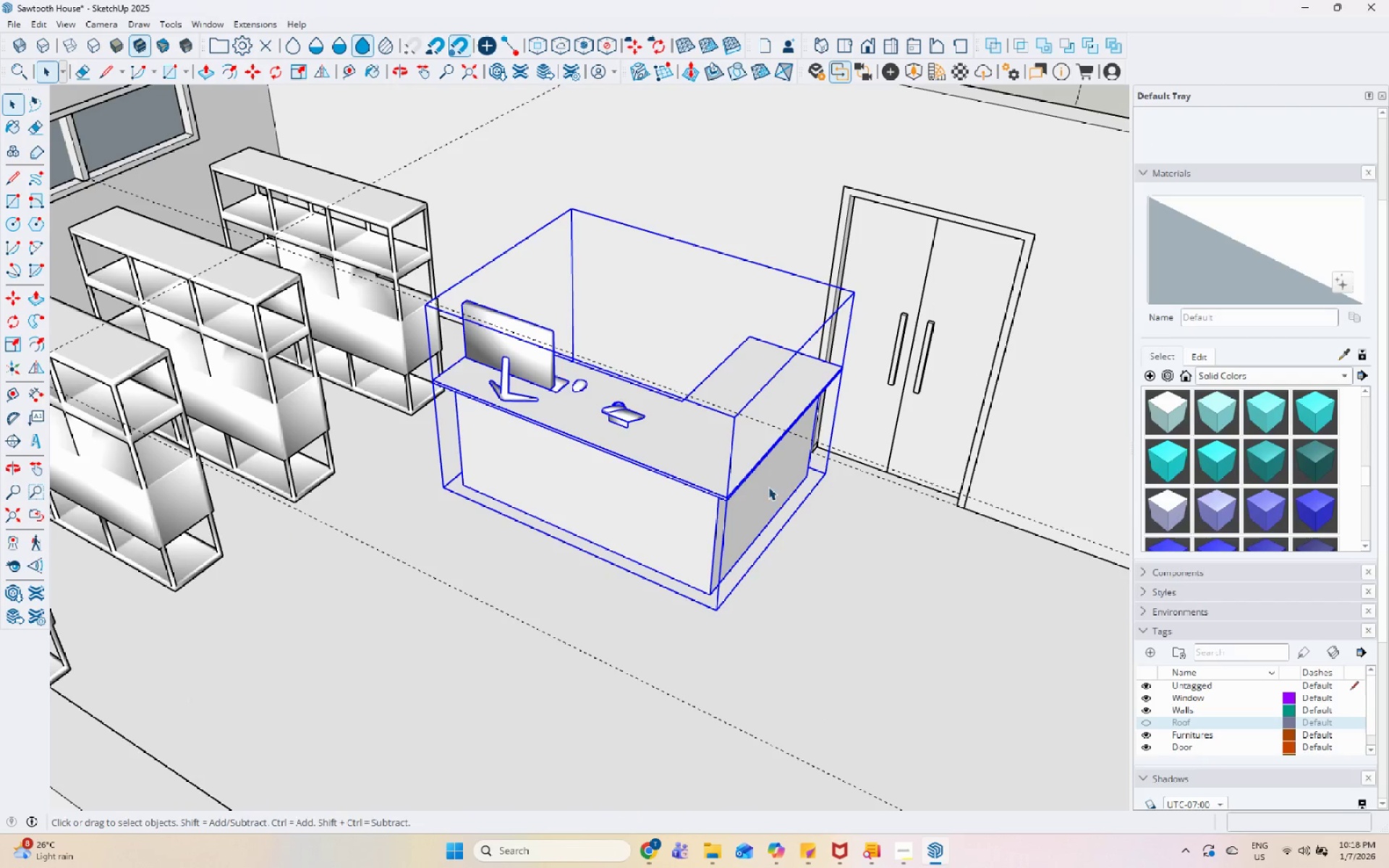 
scroll: coordinate [825, 447], scroll_direction: up, amount: 5.0
 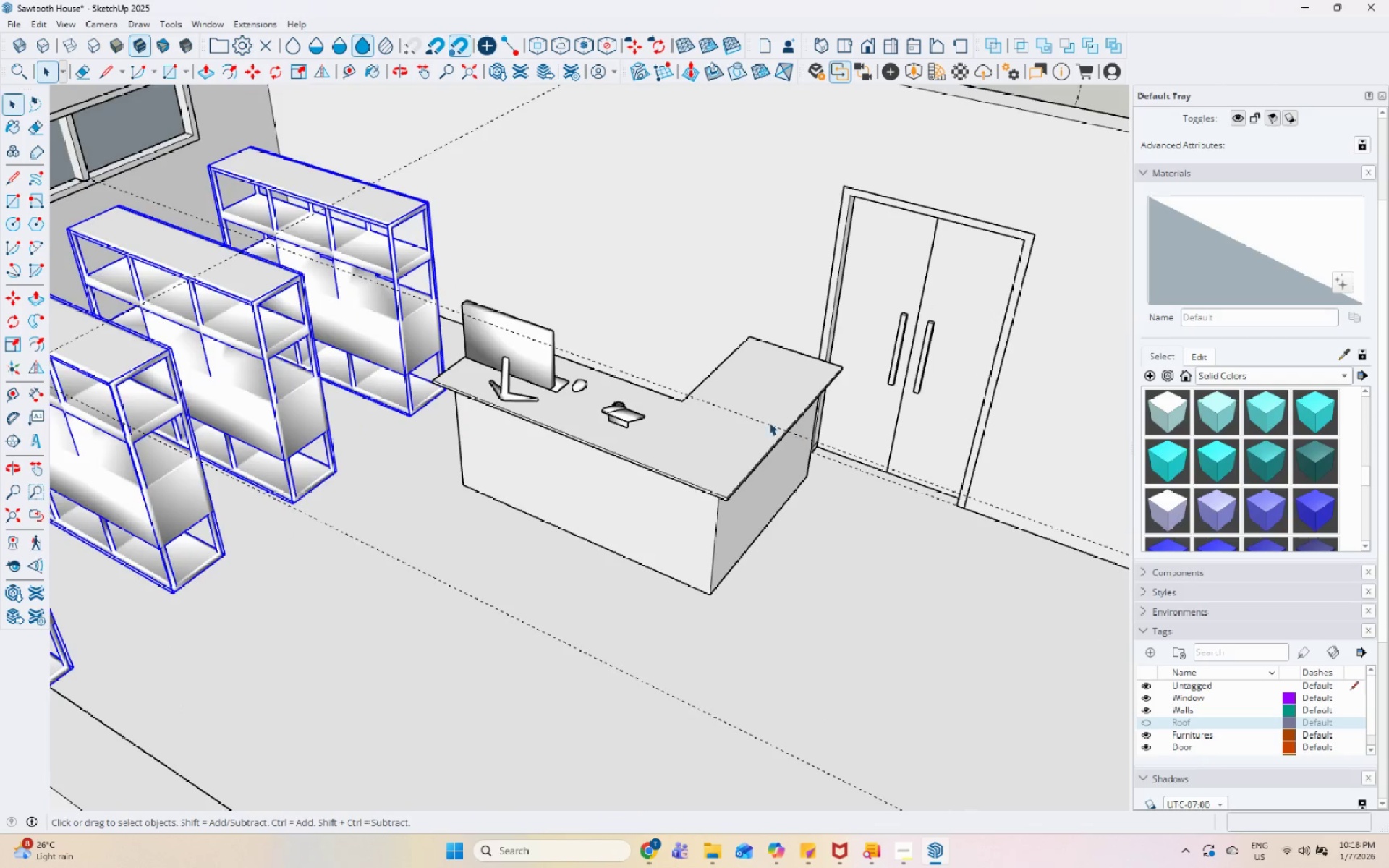 
key(M)
 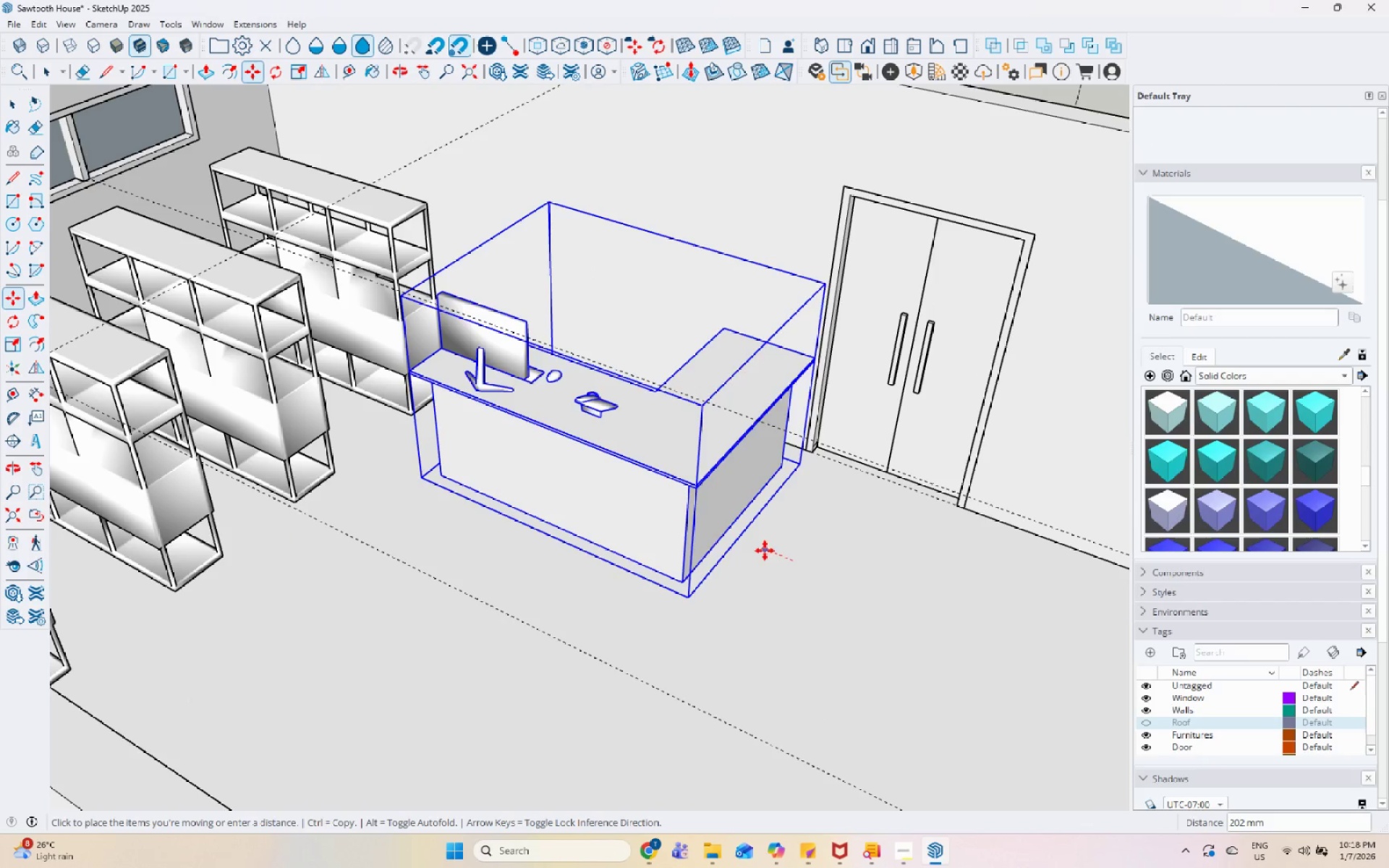 
left_click([762, 549])
 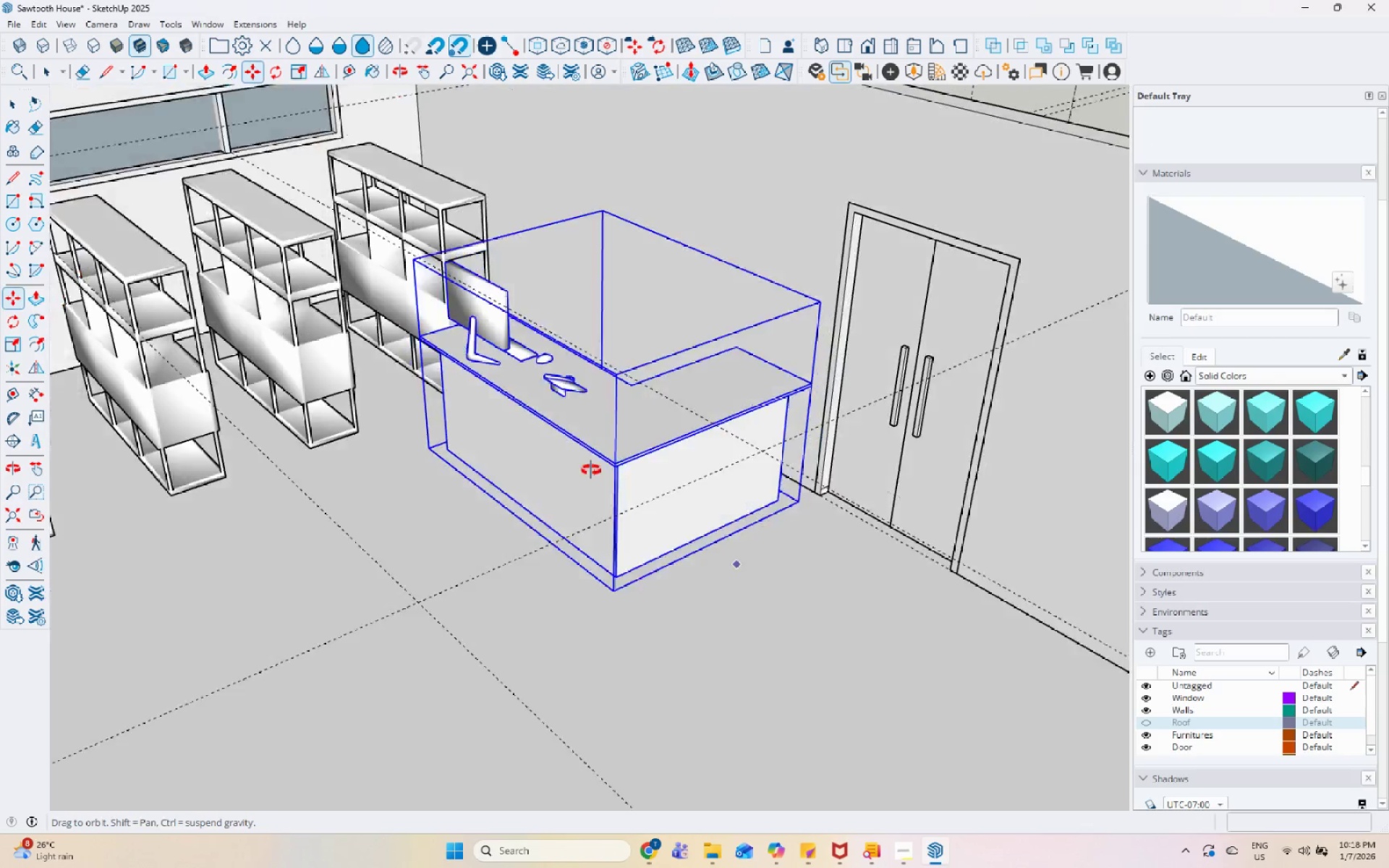 
key(Space)
 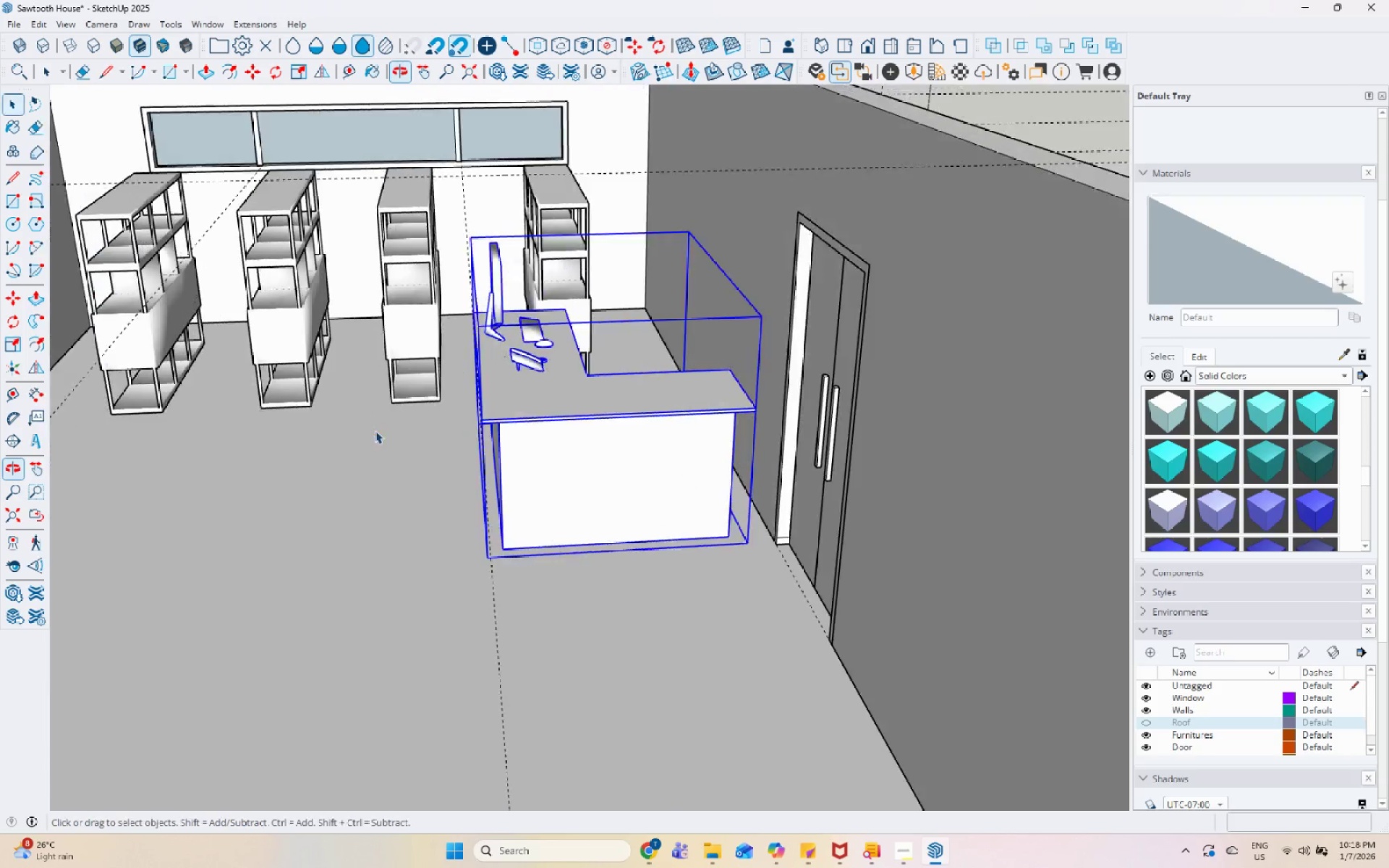 
scroll: coordinate [776, 506], scroll_direction: up, amount: 6.0
 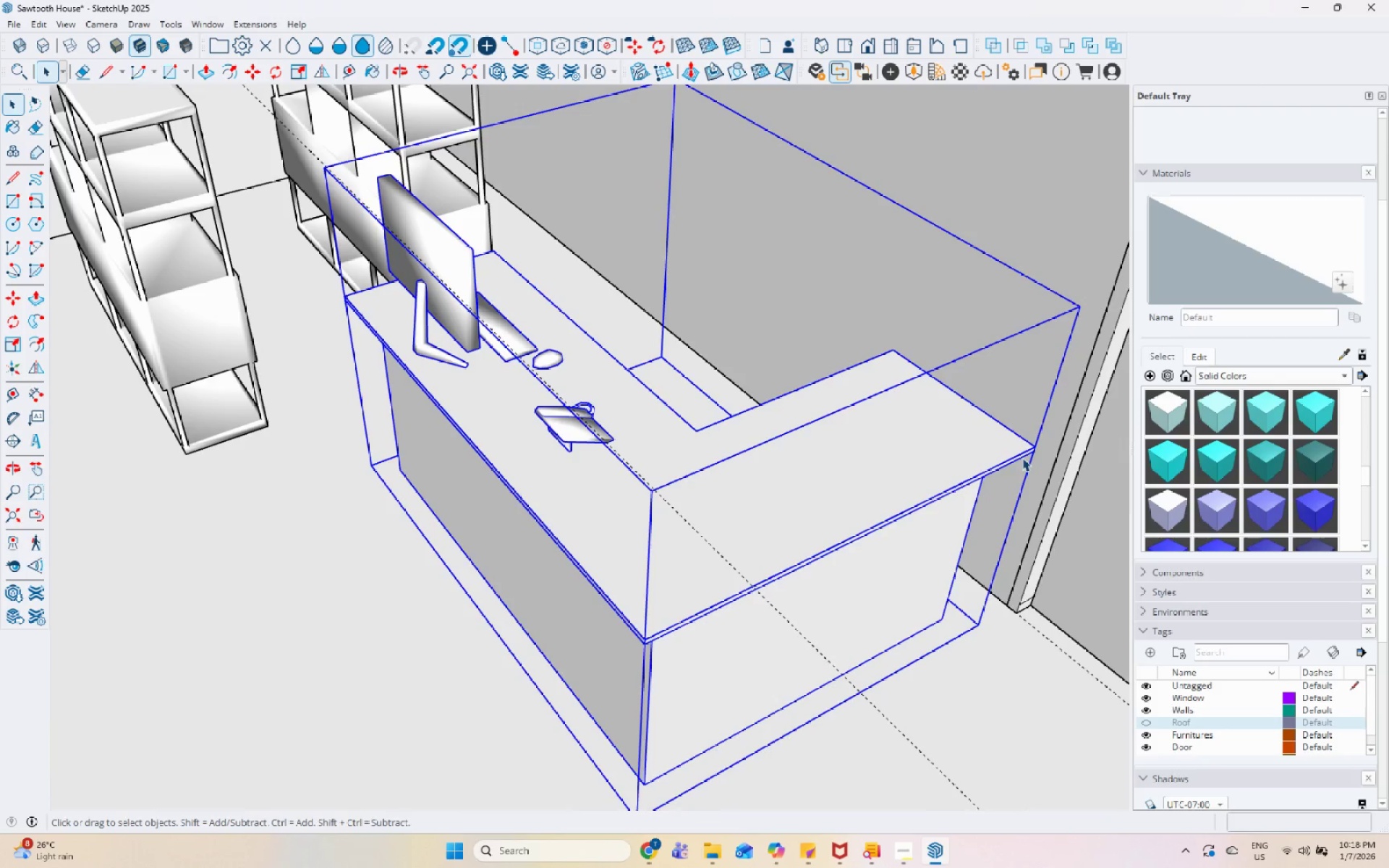 
key(M)
 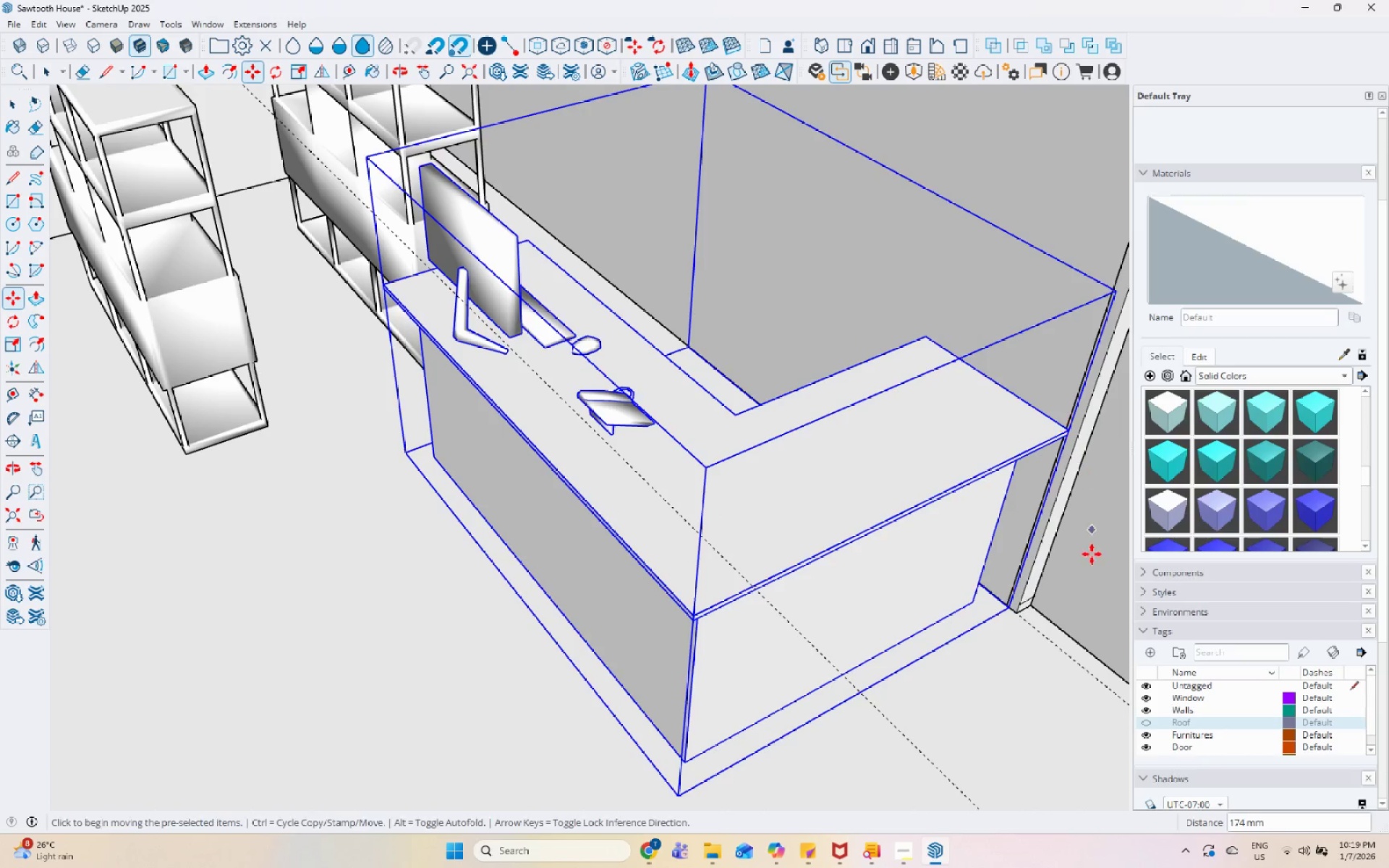 
wait(5.58)
 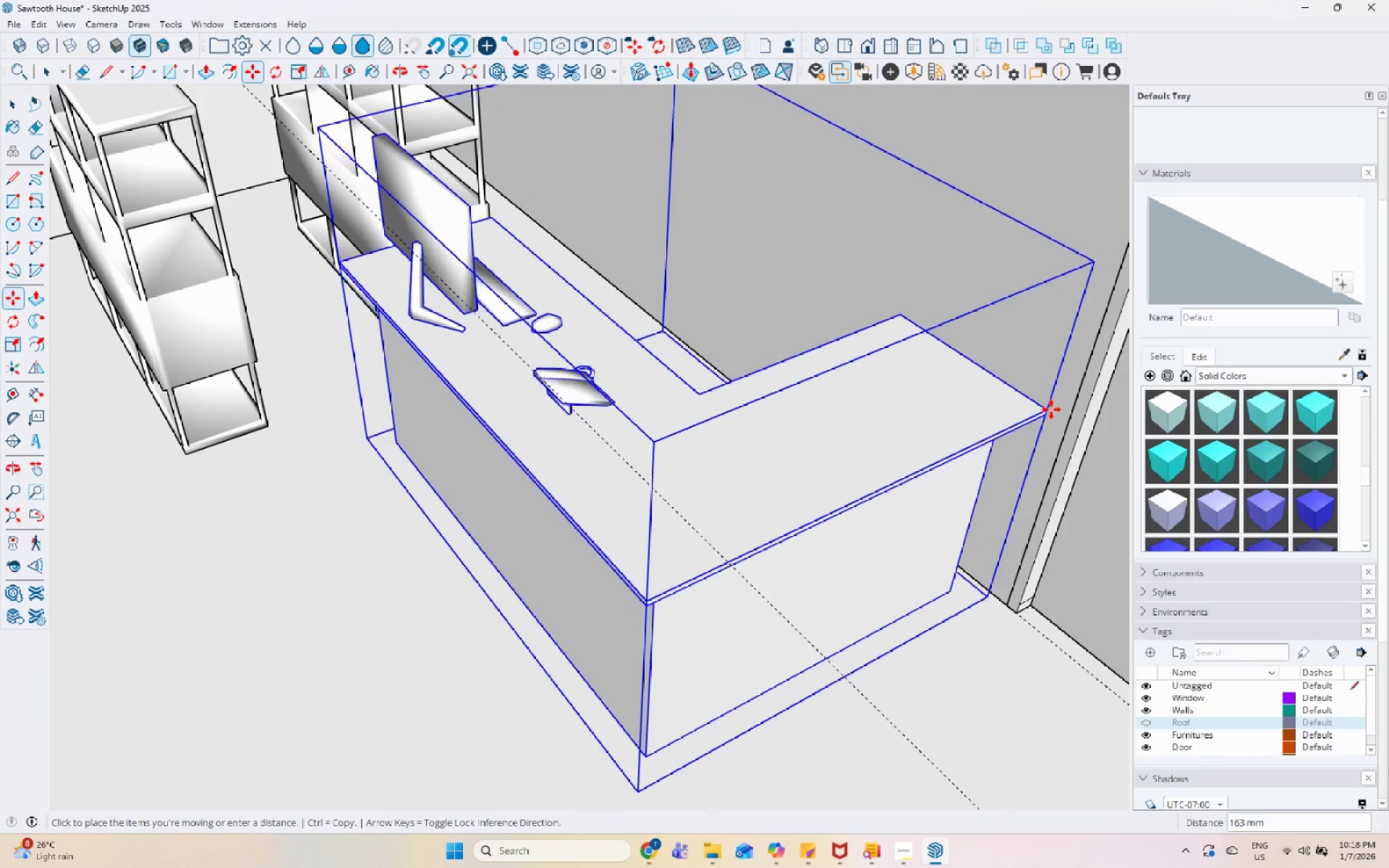 
left_click([985, 596])
 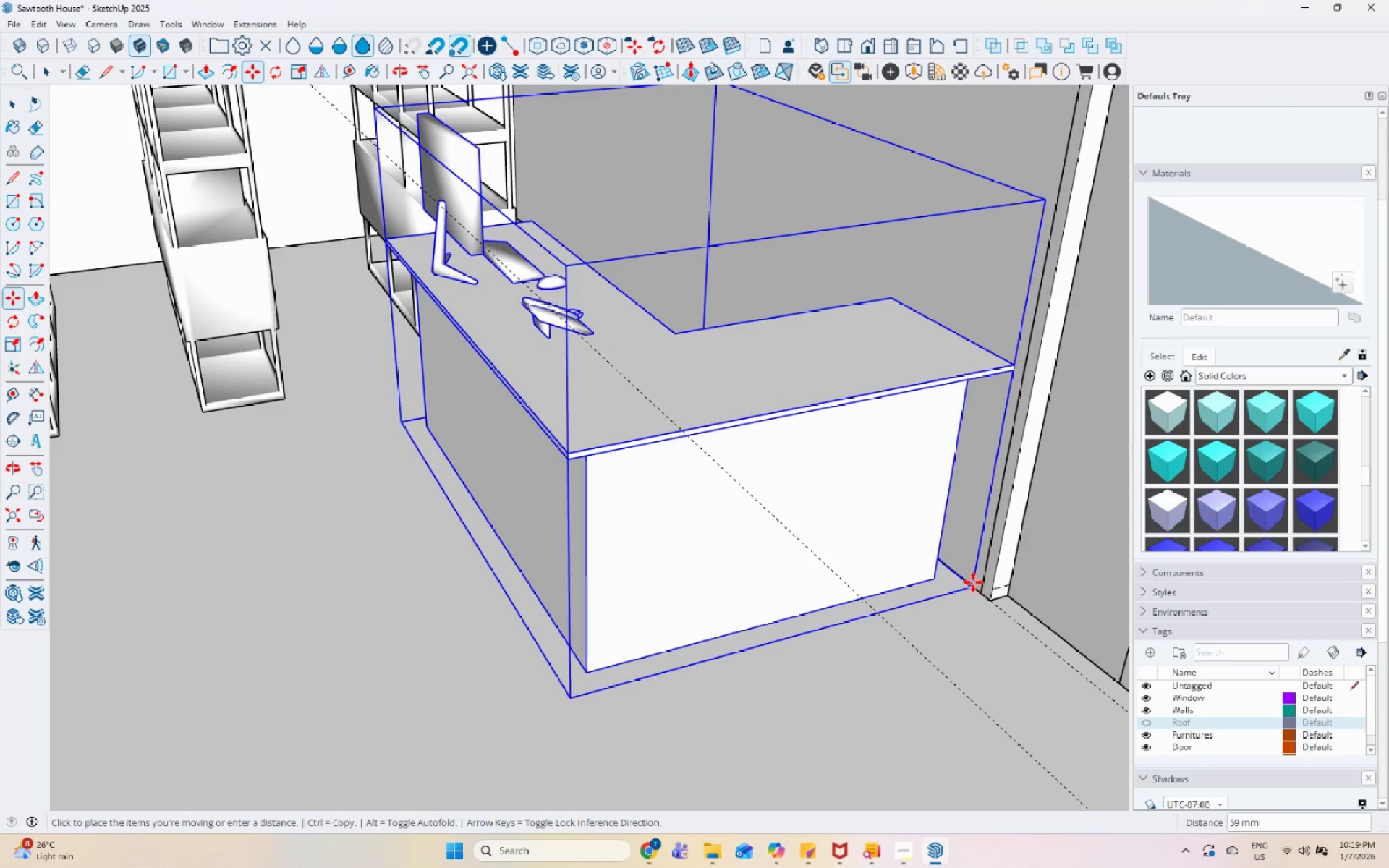 
left_click([973, 582])
 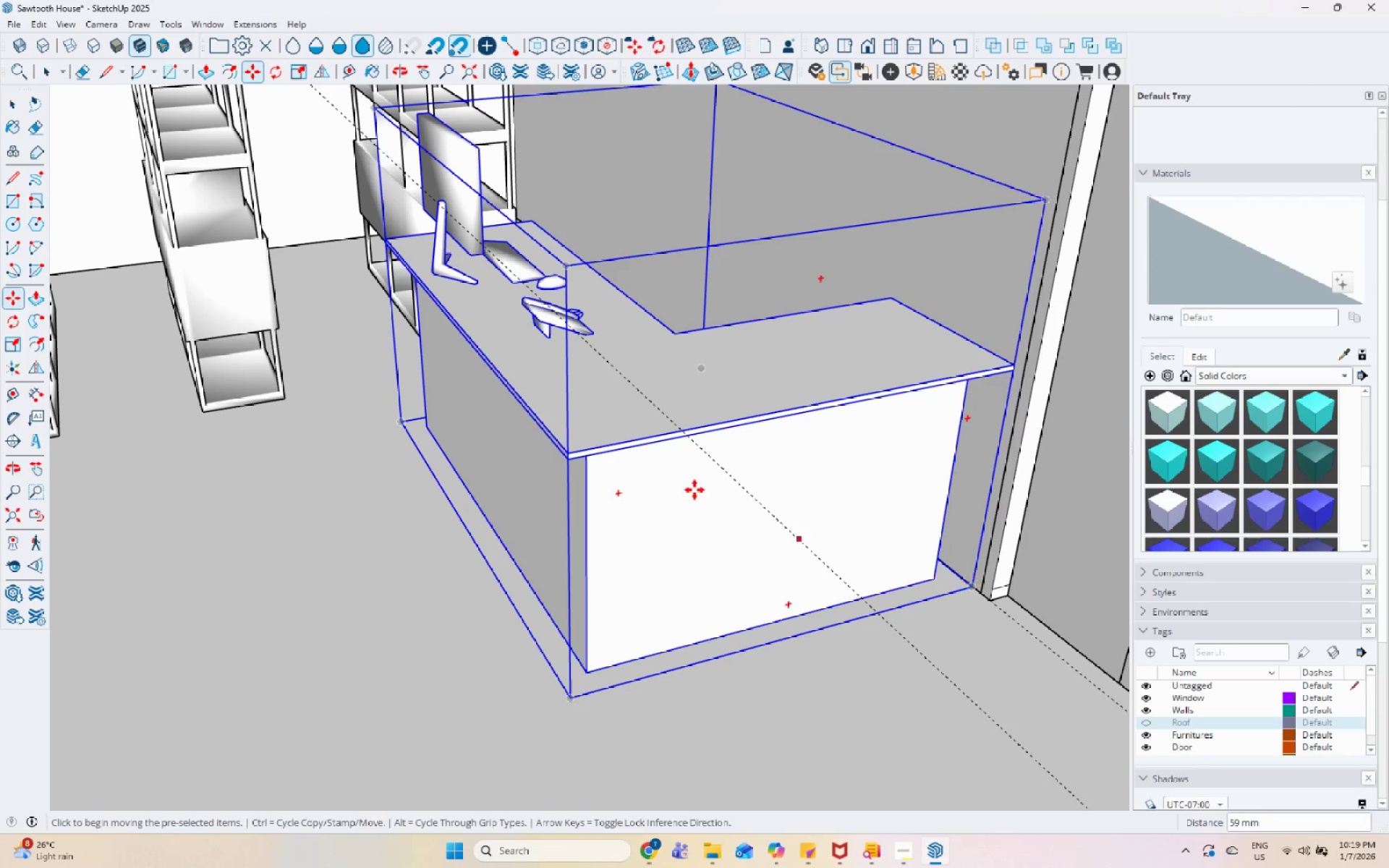 
key(Space)
 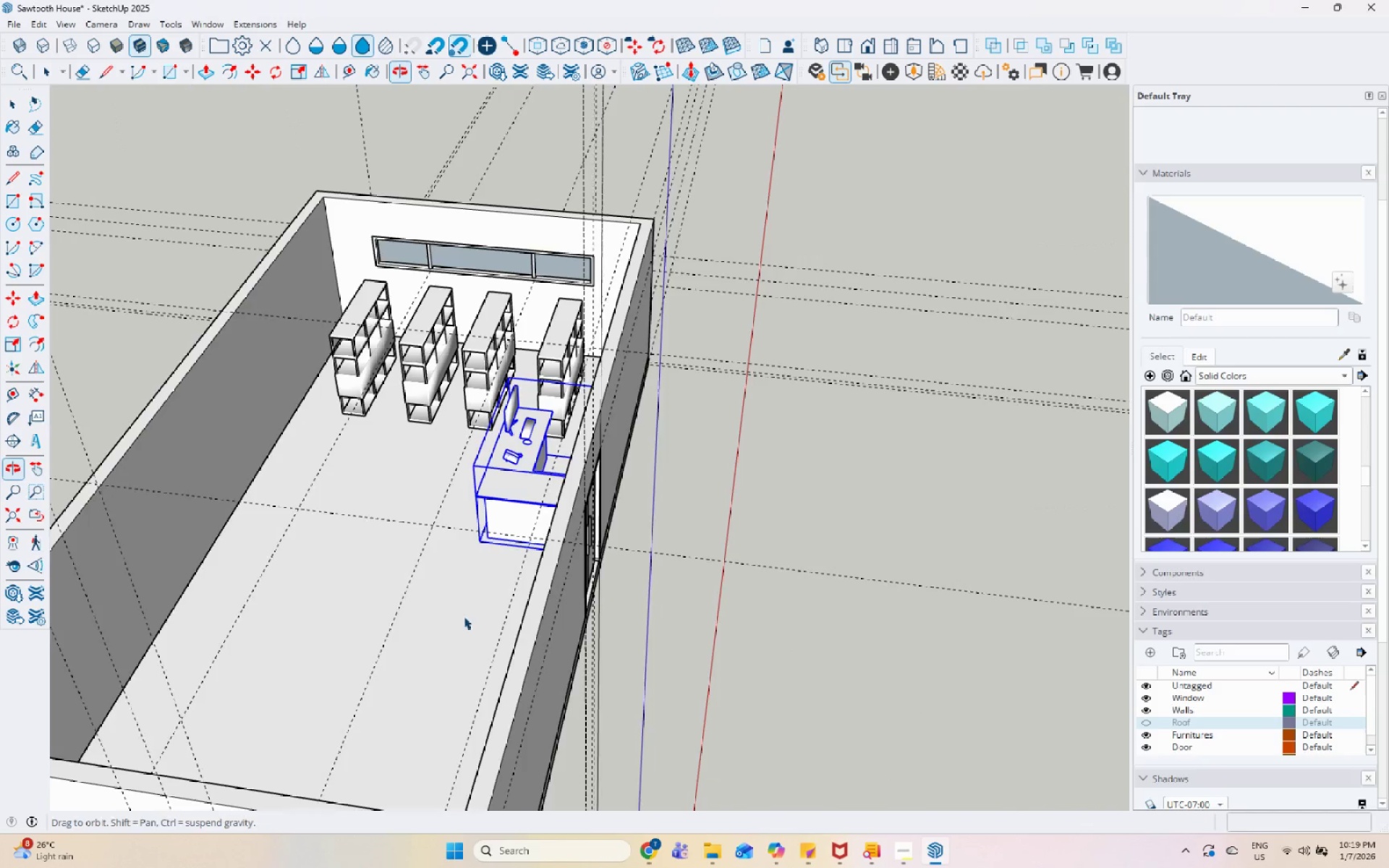 
scroll: coordinate [512, 540], scroll_direction: down, amount: 15.0
 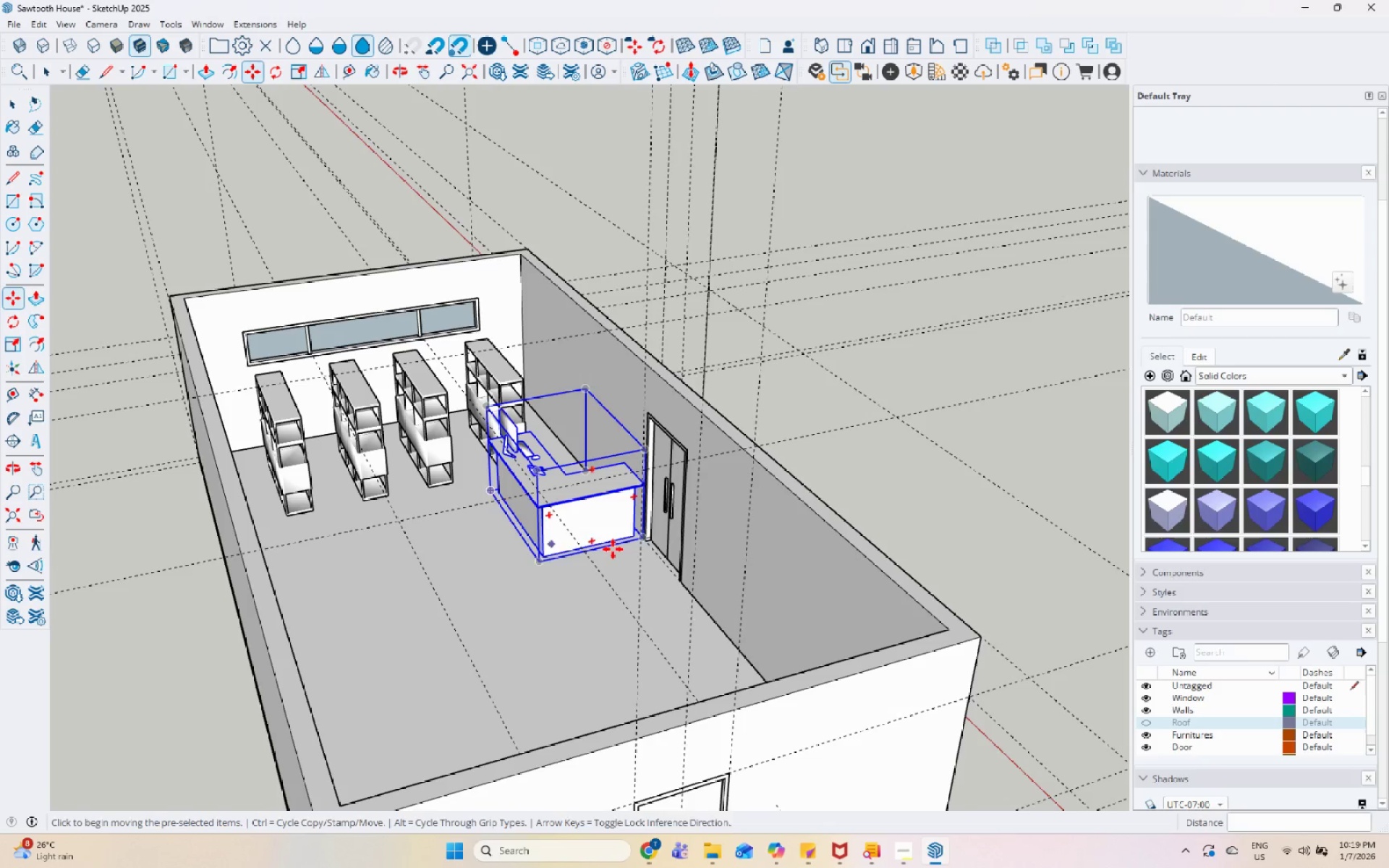 
left_click([852, 392])
 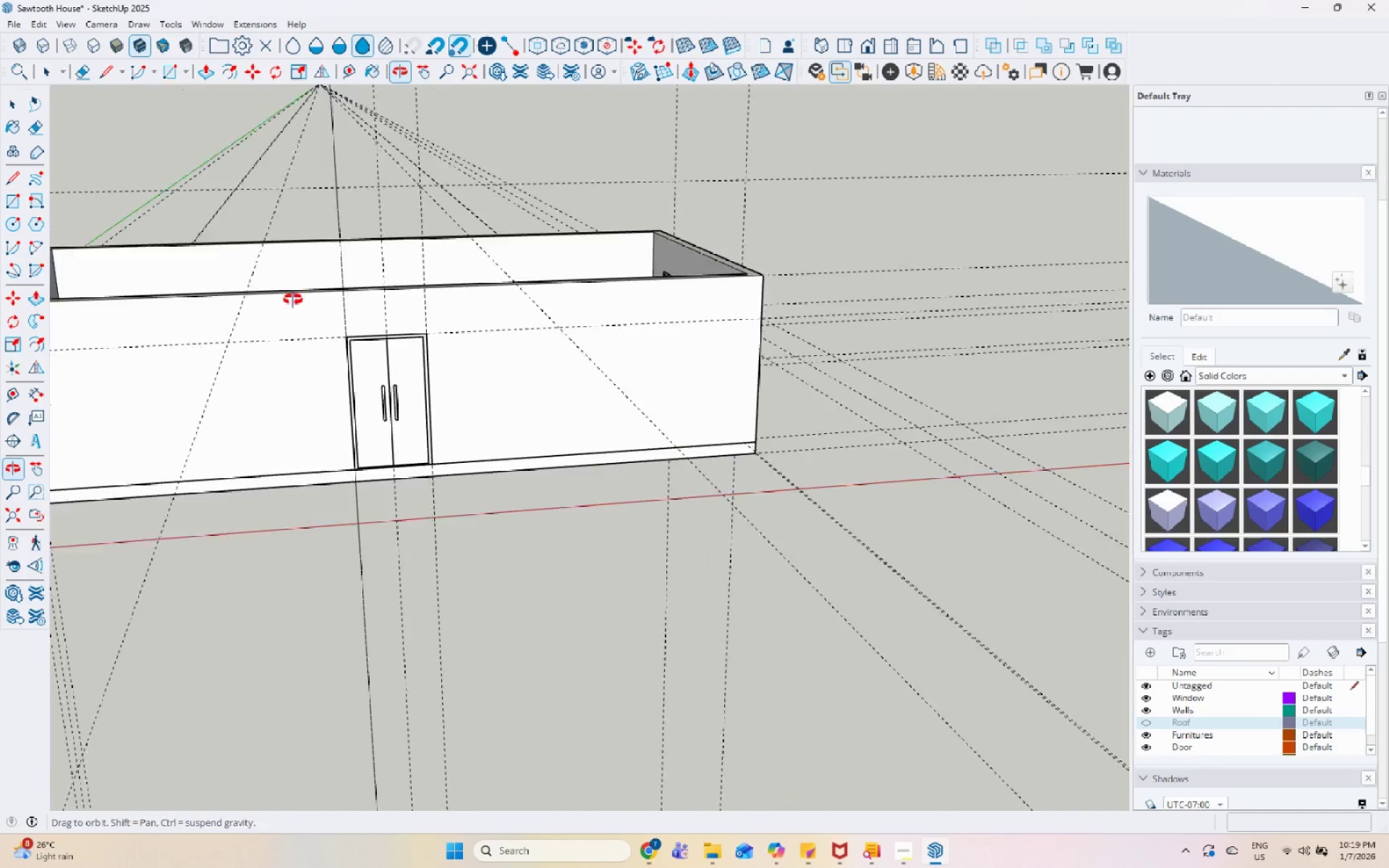 
scroll: coordinate [533, 429], scroll_direction: down, amount: 7.0
 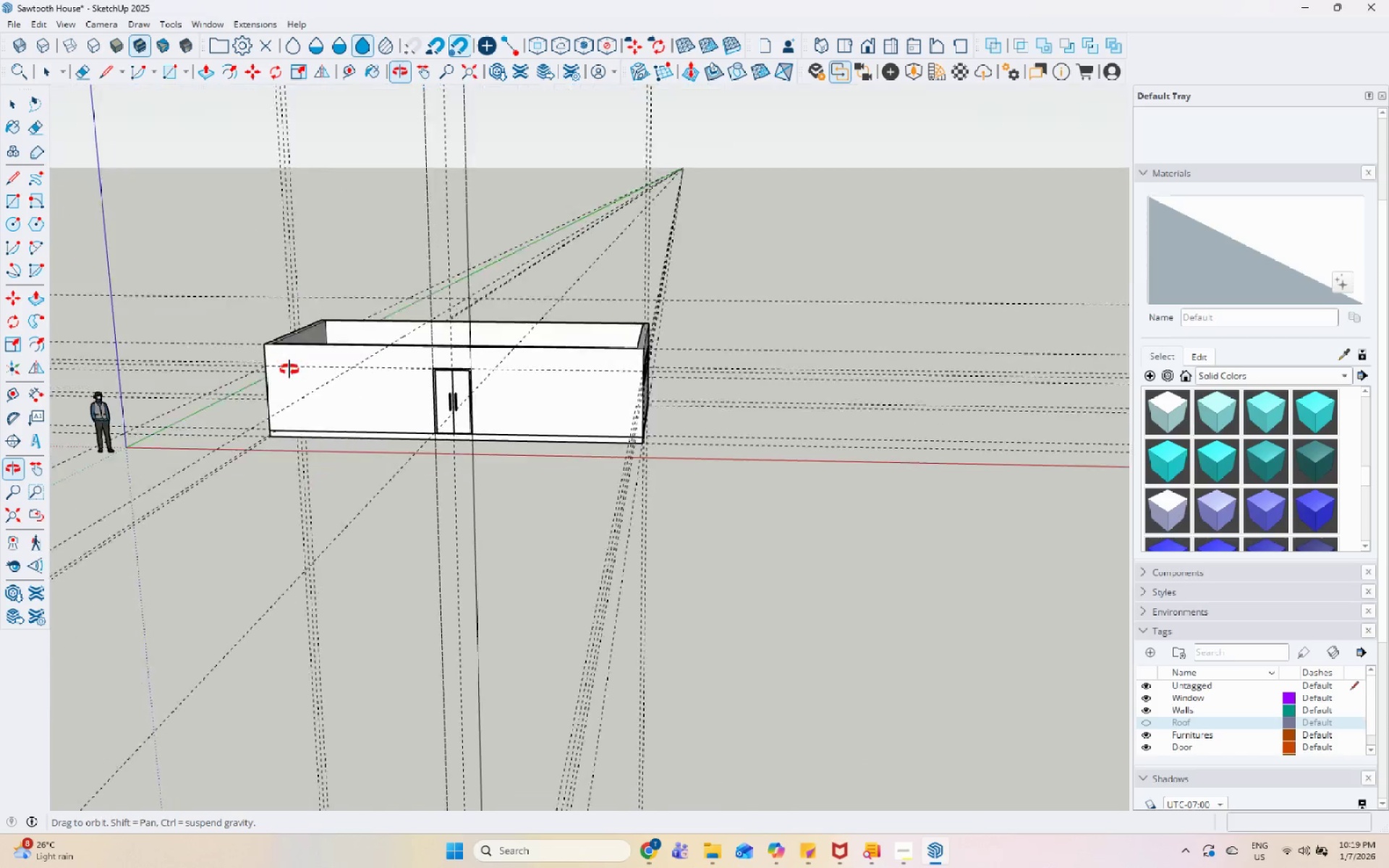 
scroll: coordinate [272, 359], scroll_direction: up, amount: 7.0
 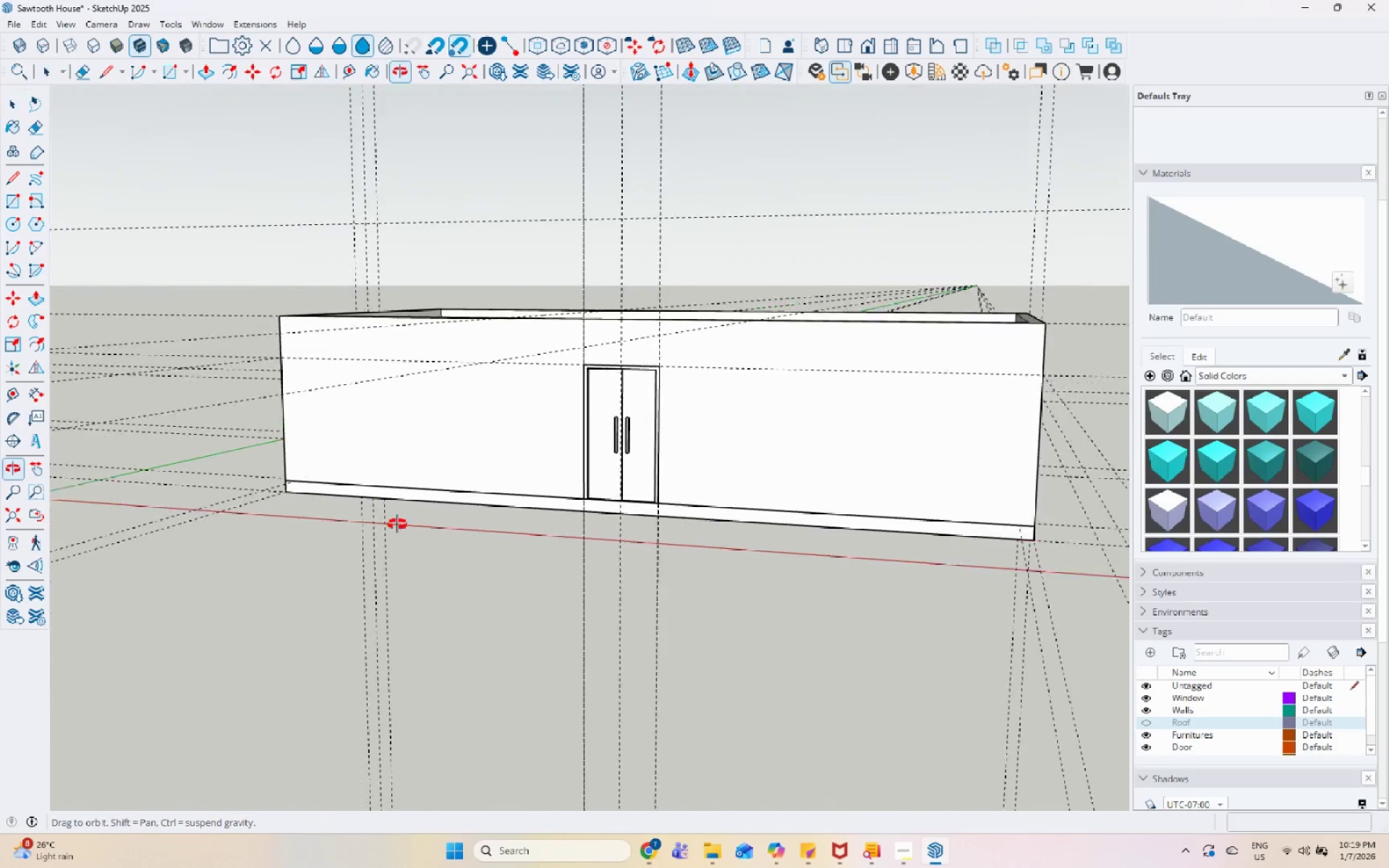 
scroll: coordinate [807, 506], scroll_direction: down, amount: 5.0
 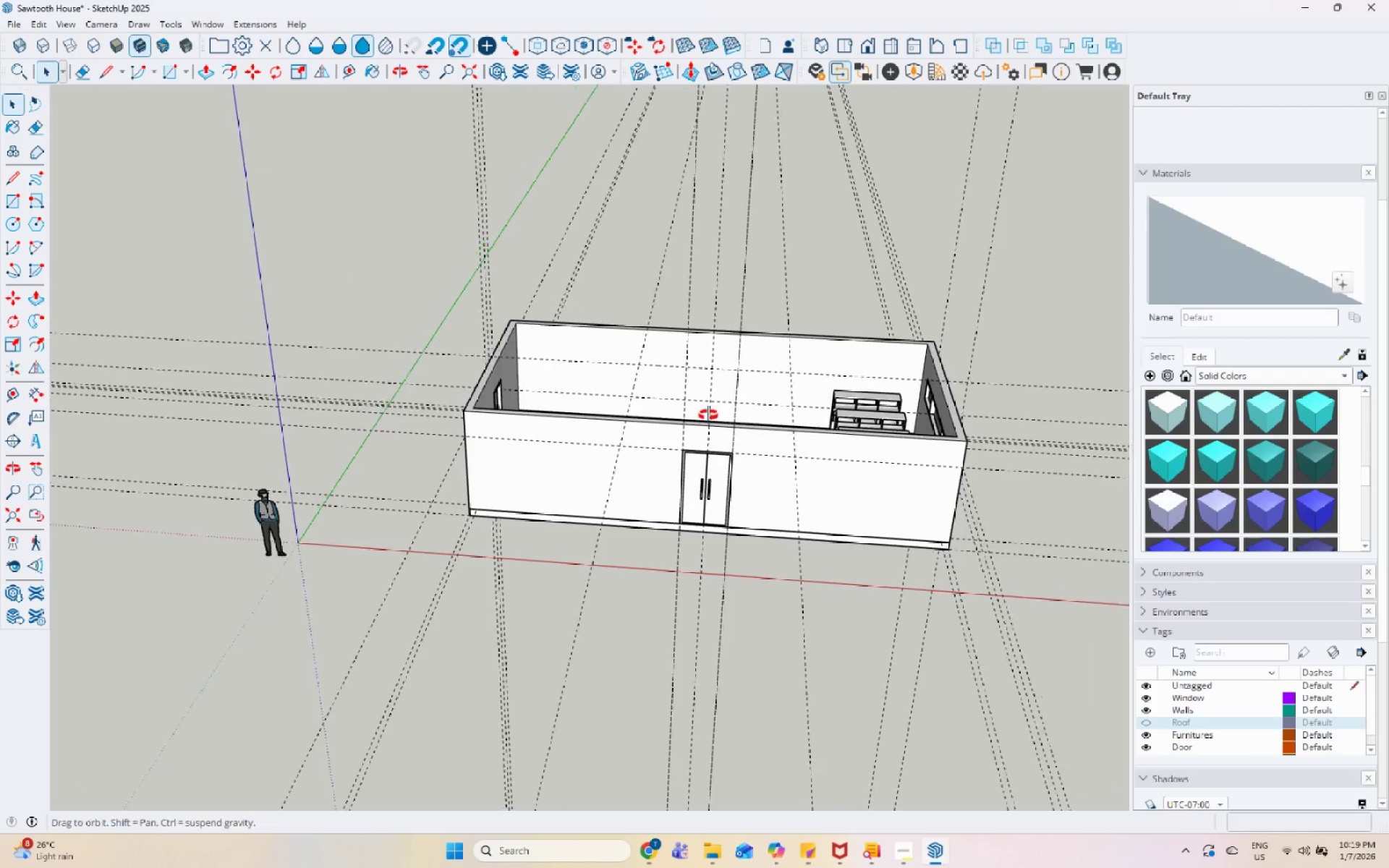 
scroll: coordinate [621, 585], scroll_direction: up, amount: 12.0
 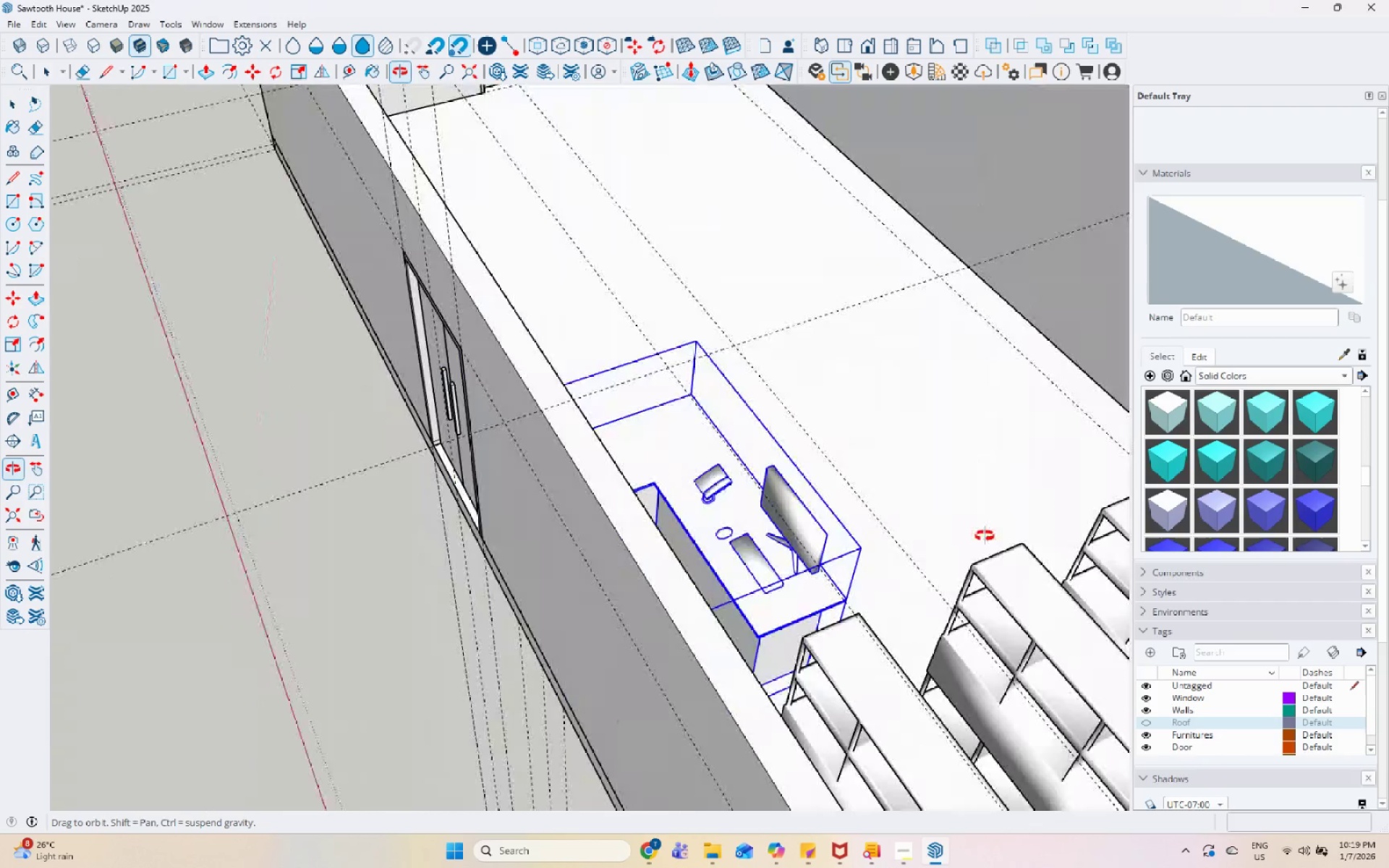 
scroll: coordinate [466, 469], scroll_direction: down, amount: 7.0
 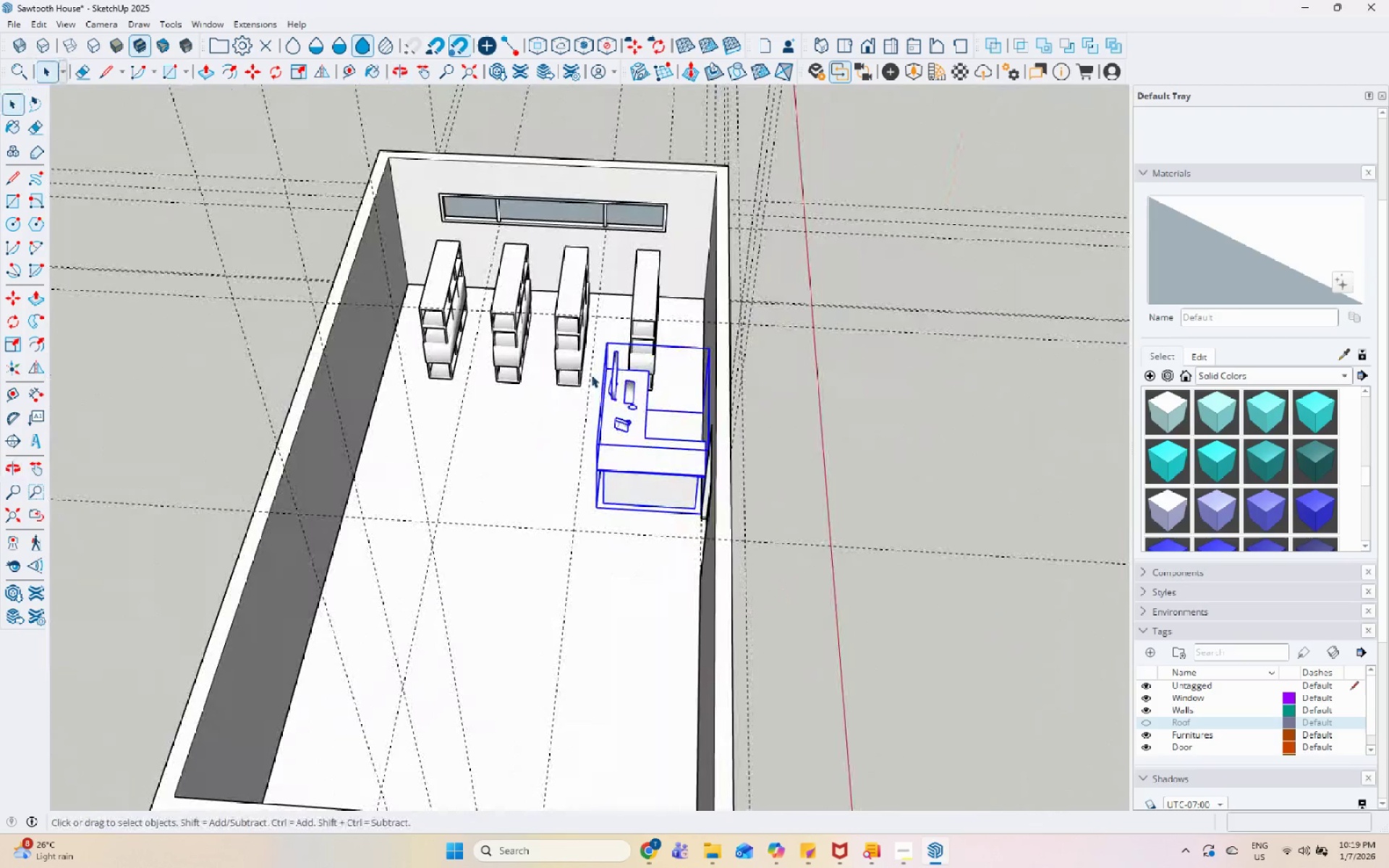 
scroll: coordinate [571, 377], scroll_direction: up, amount: 1.0
 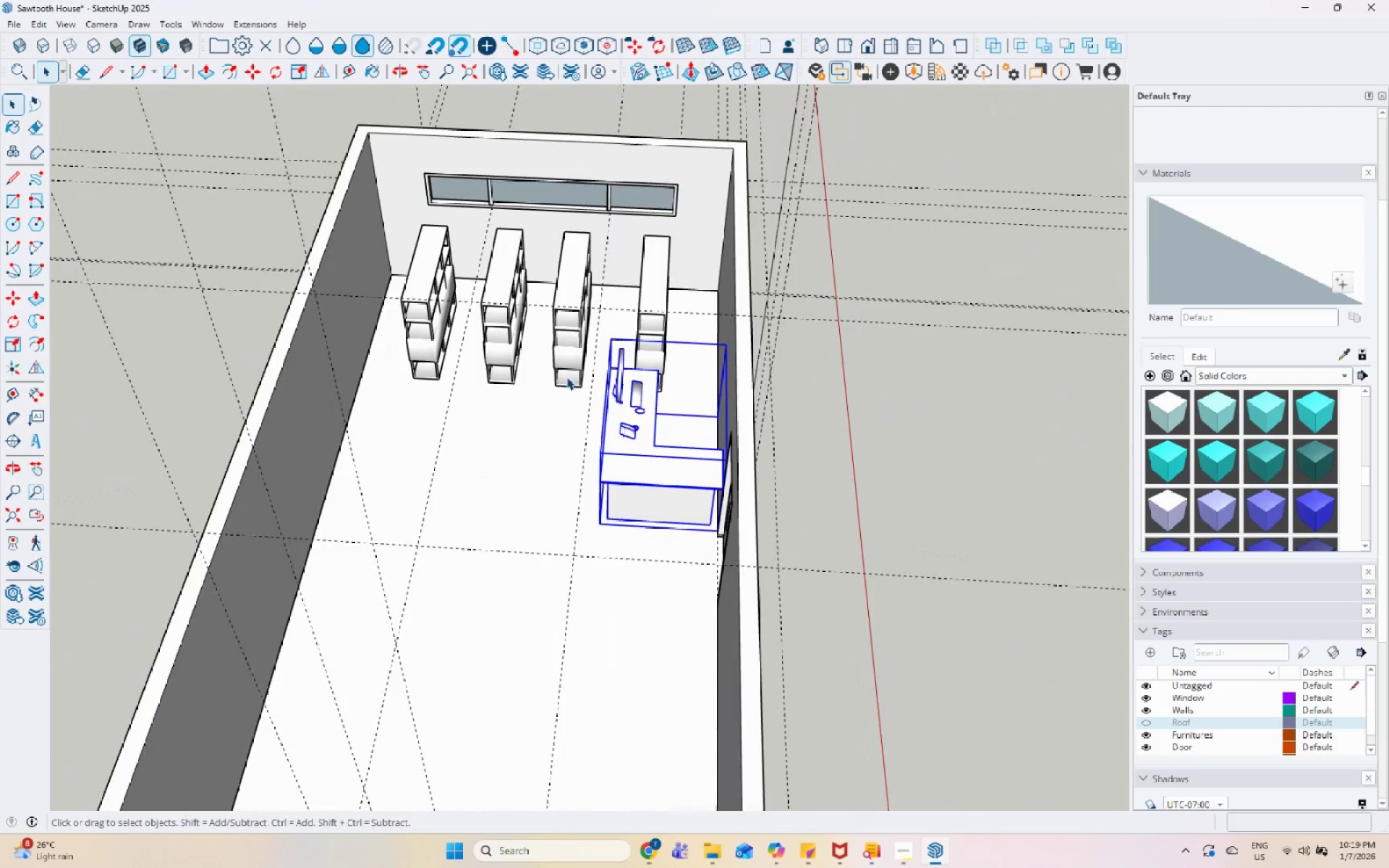 
scroll: coordinate [549, 396], scroll_direction: down, amount: 2.0
 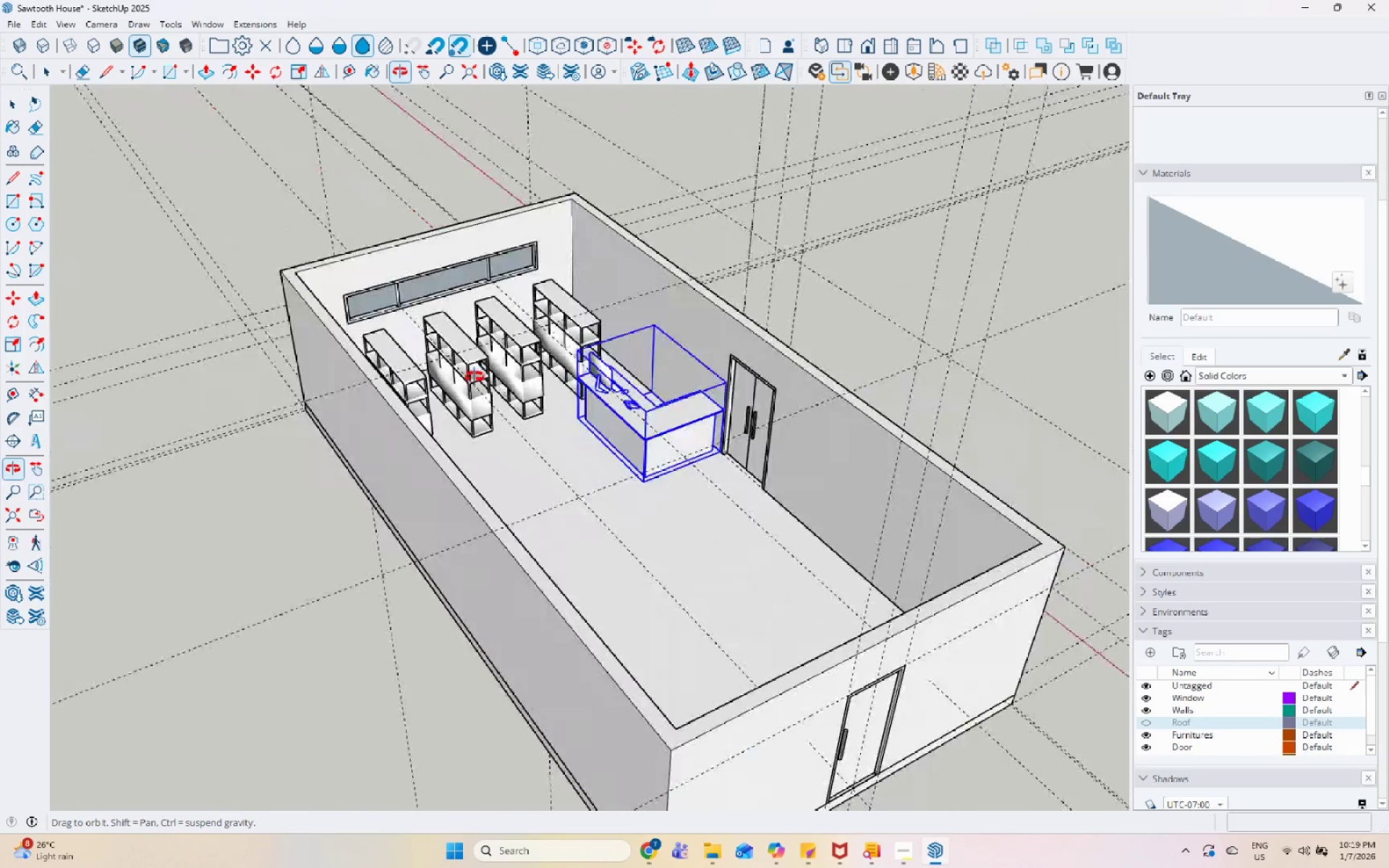 
scroll: coordinate [590, 394], scroll_direction: up, amount: 6.0
 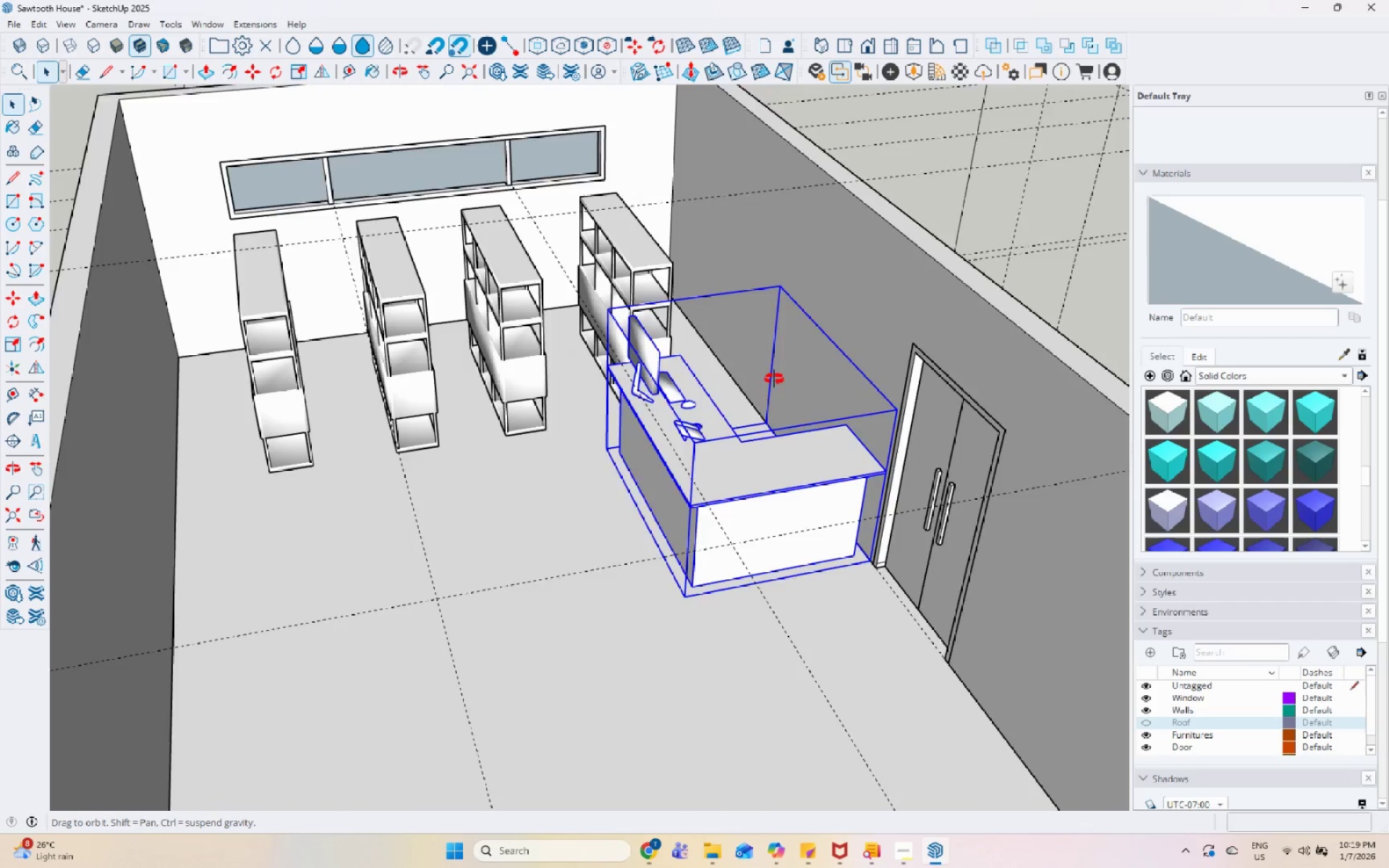 
scroll: coordinate [493, 407], scroll_direction: down, amount: 7.0
 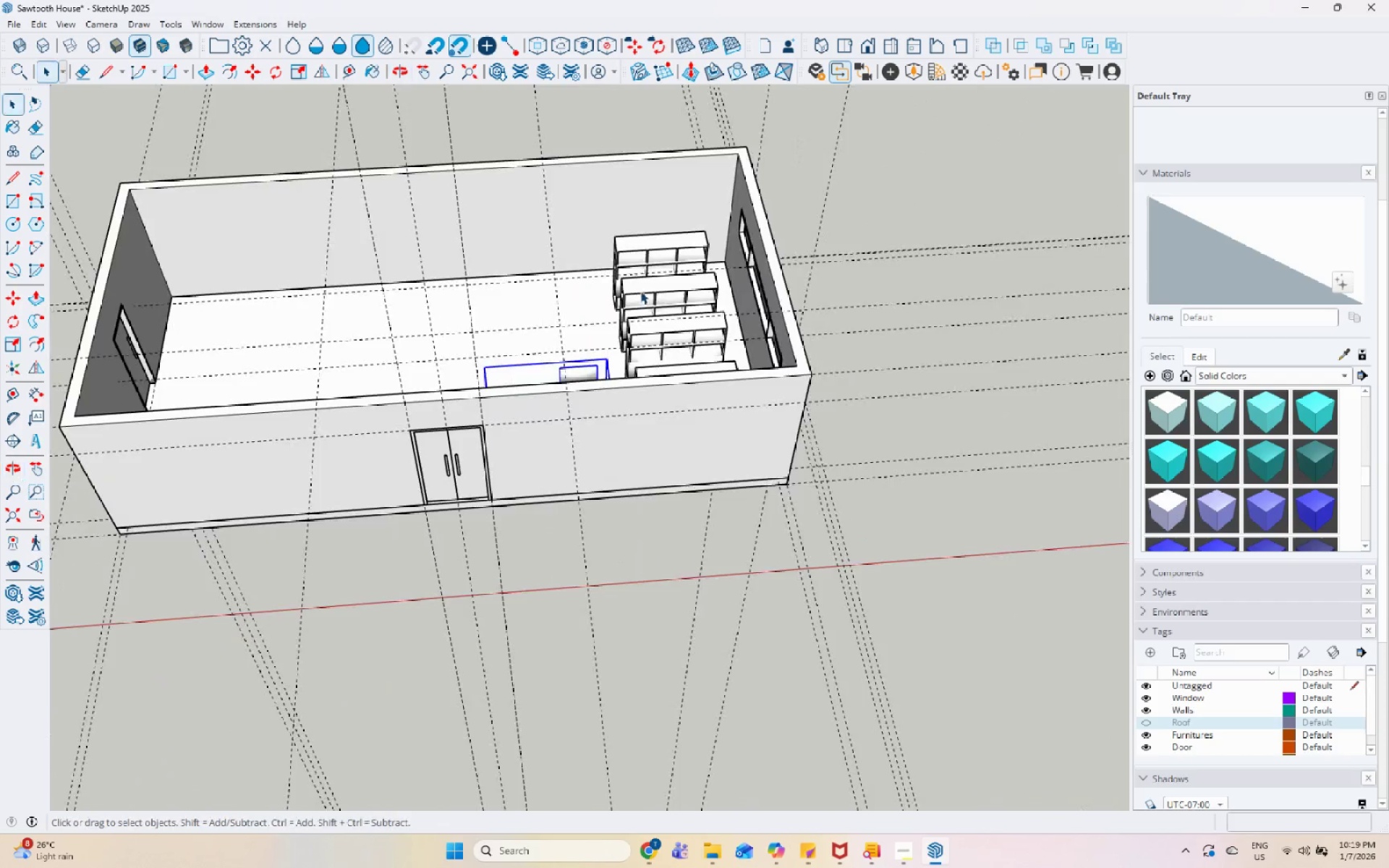 
scroll: coordinate [453, 442], scroll_direction: up, amount: 1.0
 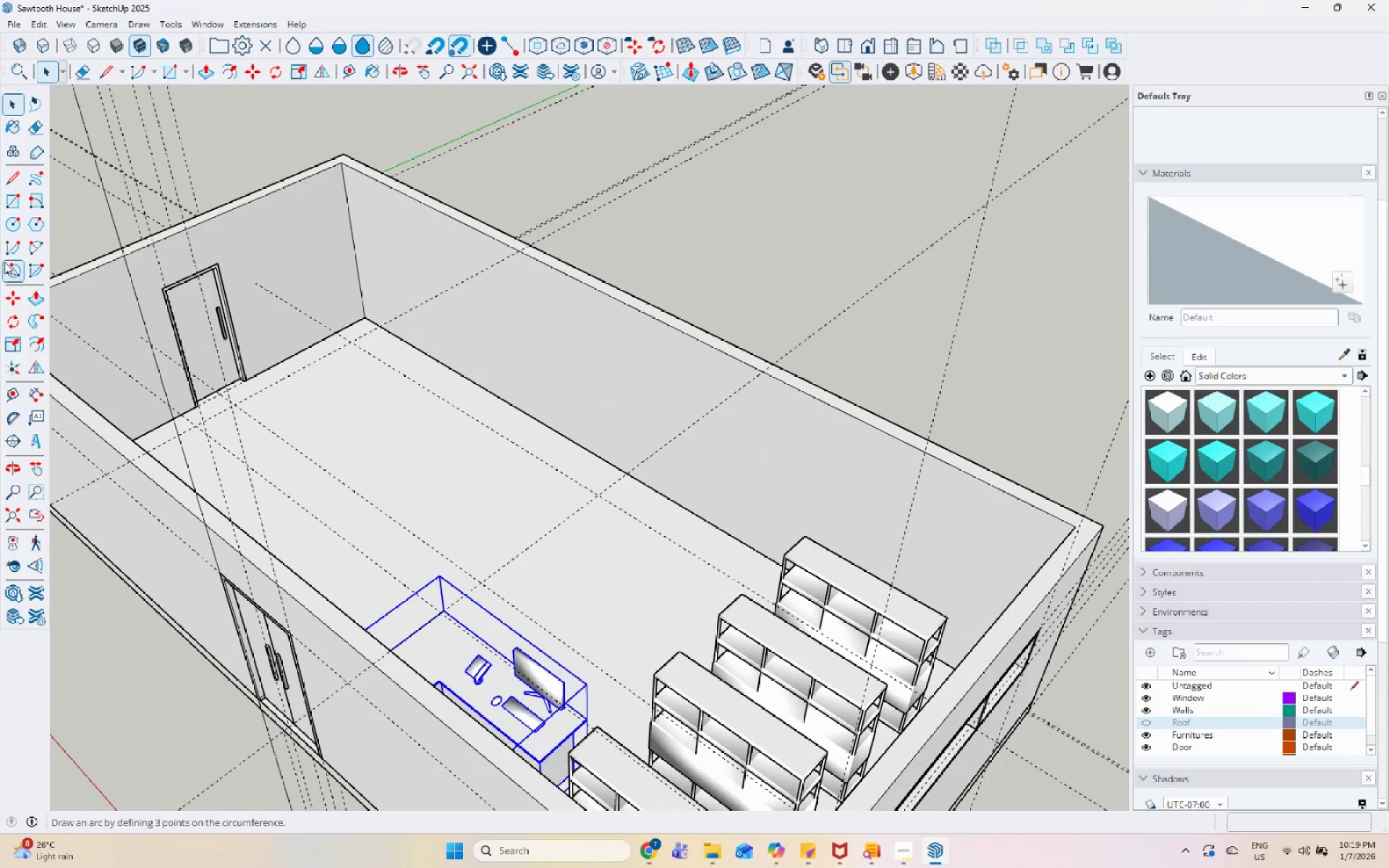 
left_click([11, 218])
 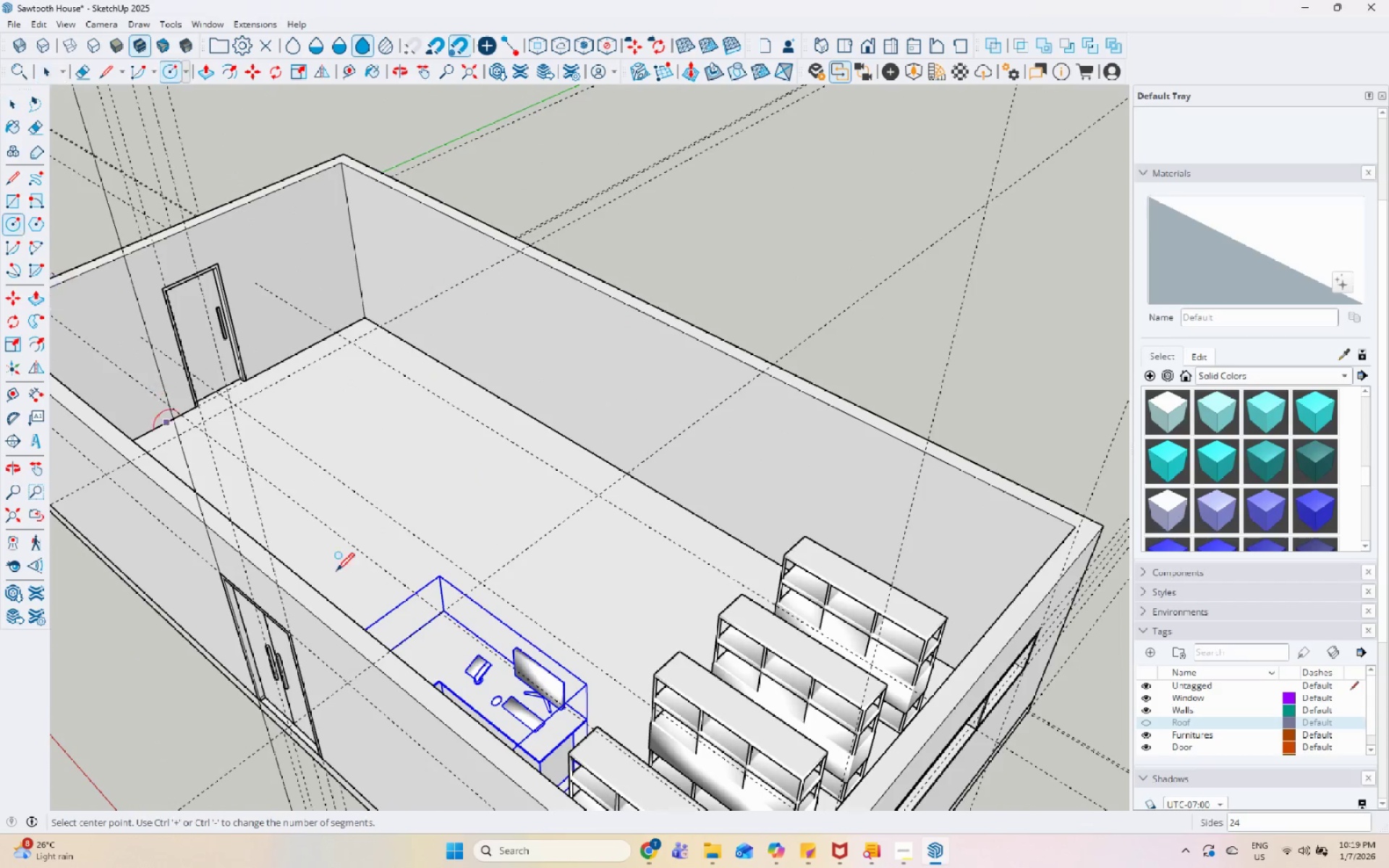 
scroll: coordinate [451, 476], scroll_direction: down, amount: 2.0
 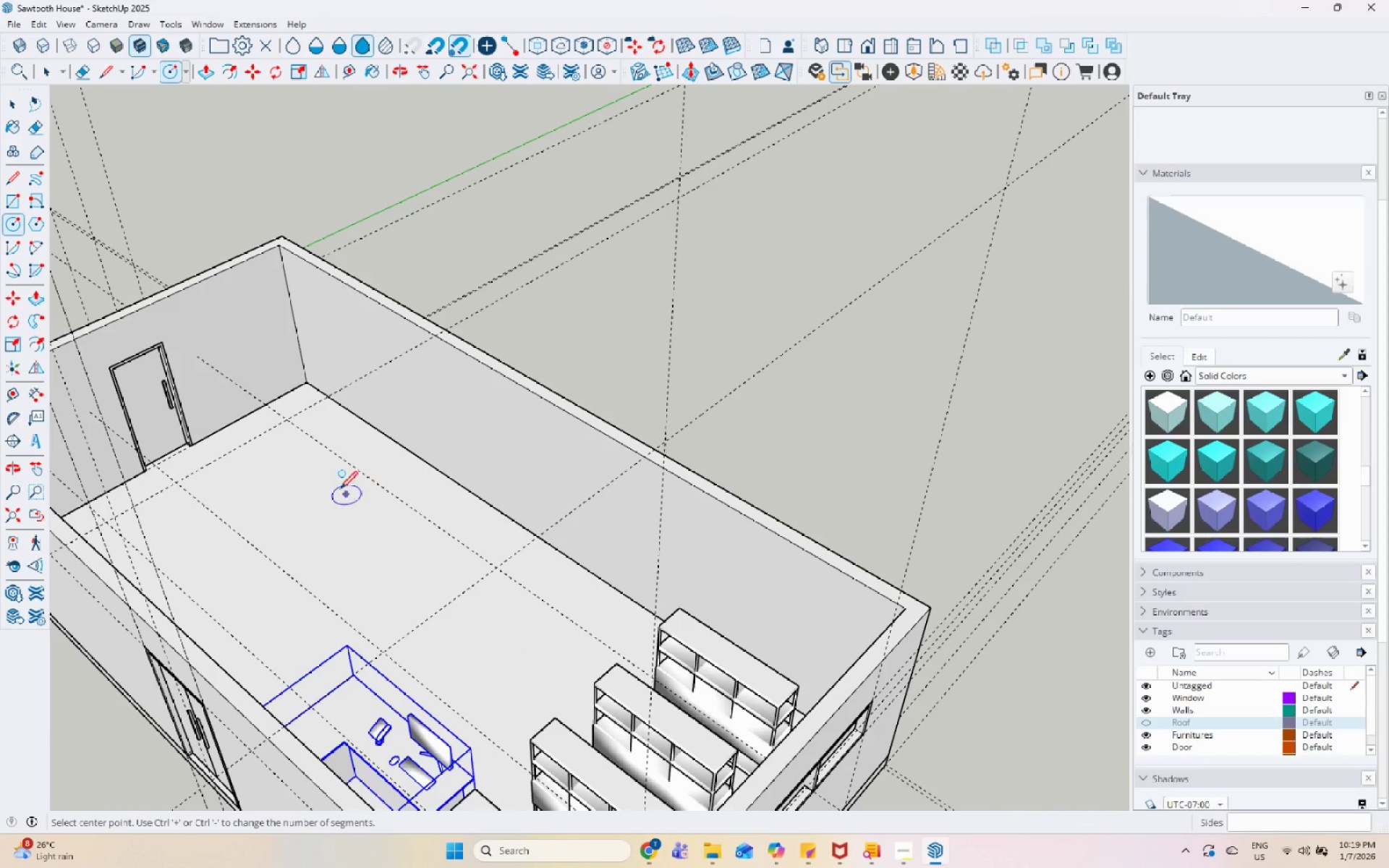 
scroll: coordinate [401, 479], scroll_direction: none, amount: 0.0
 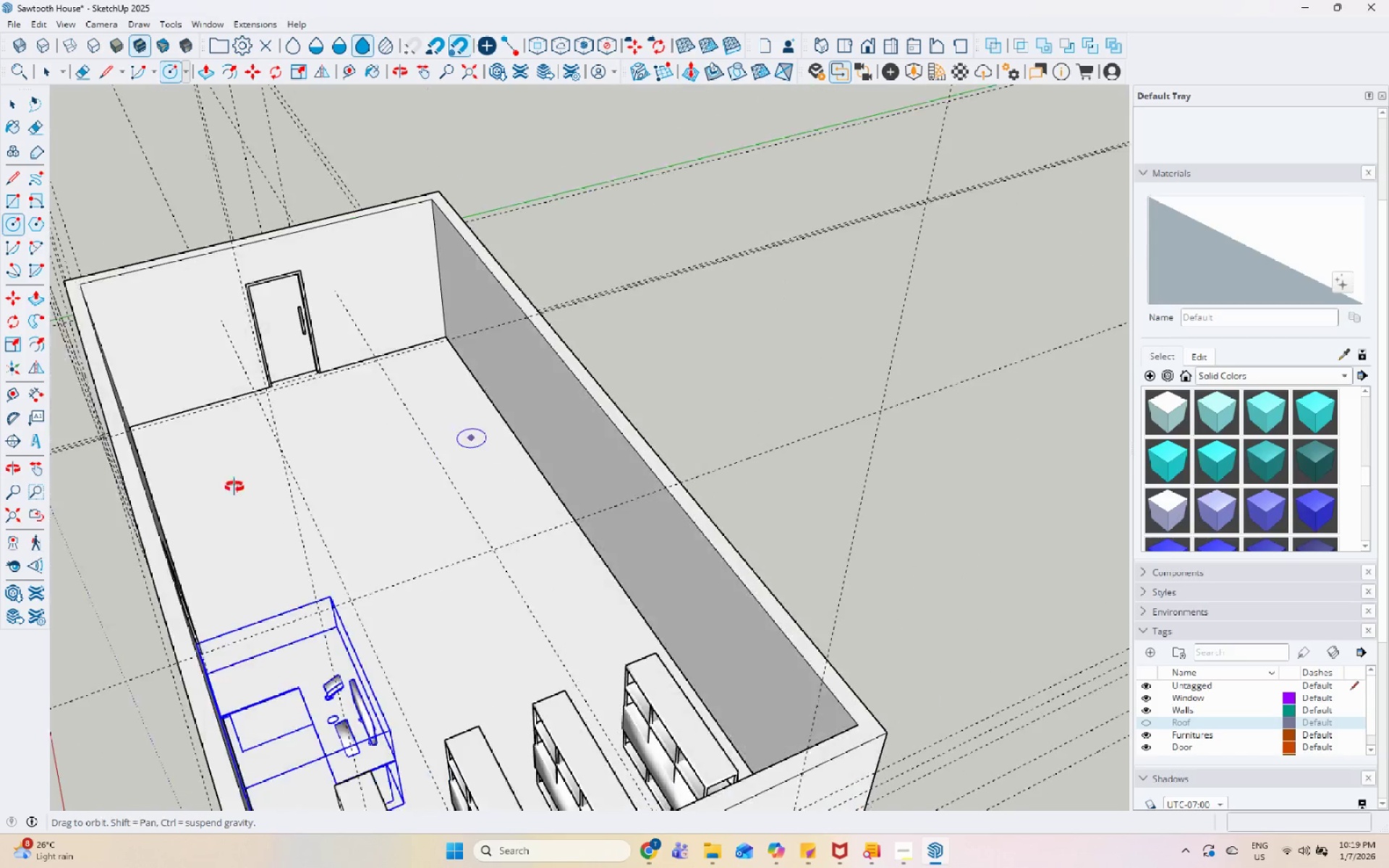 
scroll: coordinate [332, 397], scroll_direction: up, amount: 4.0
 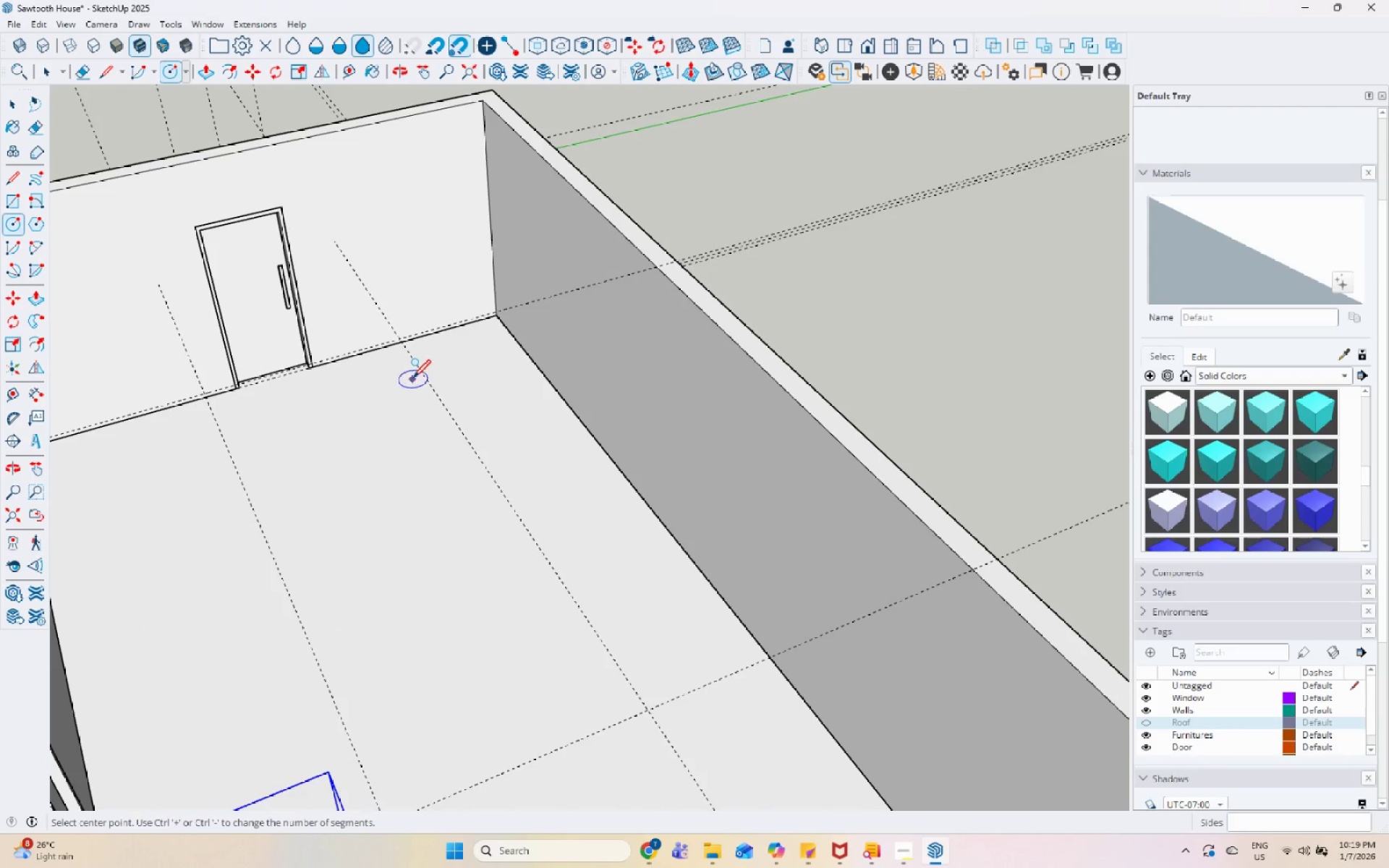 
left_click([434, 385])
 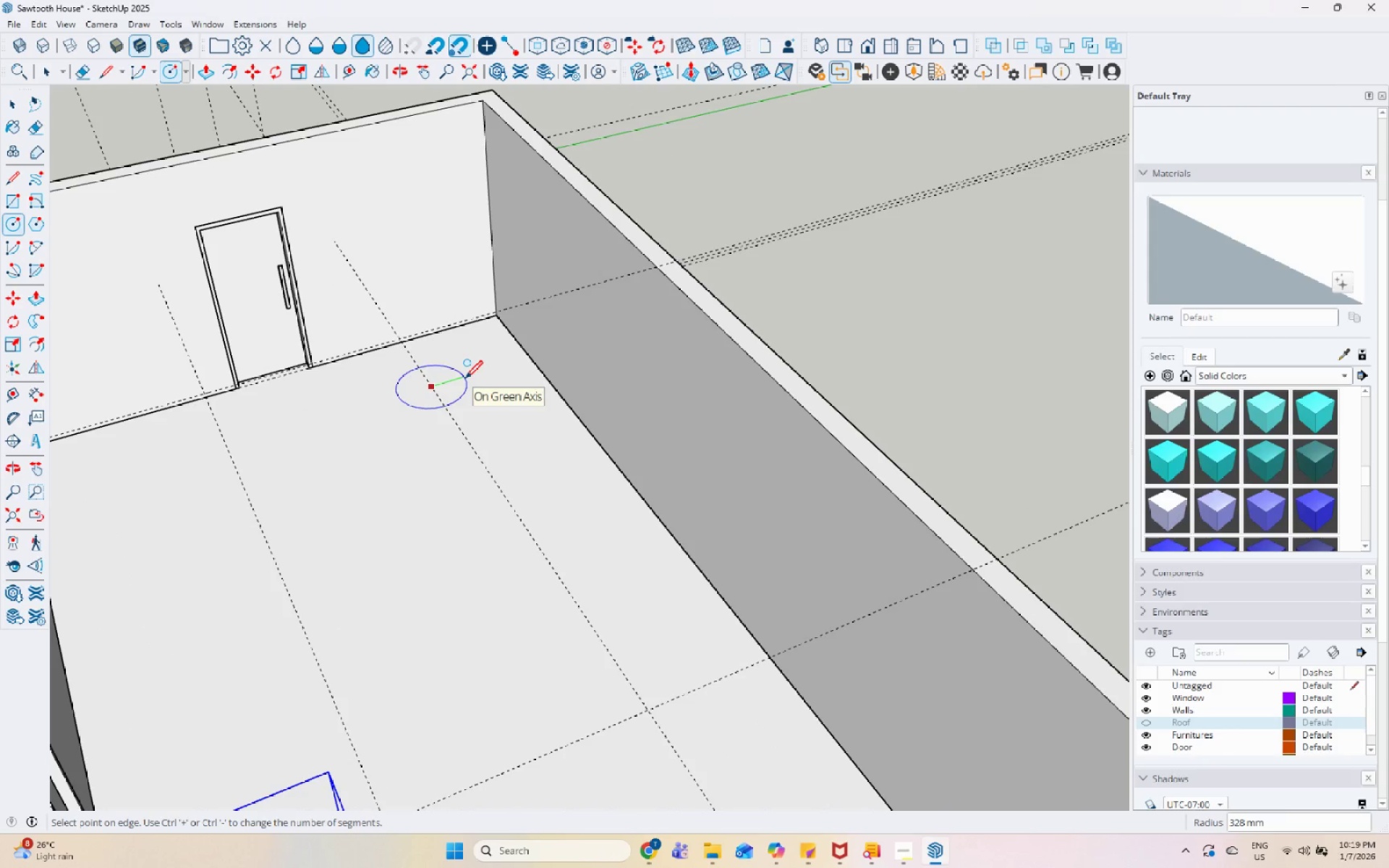 
key(Numpad3)
 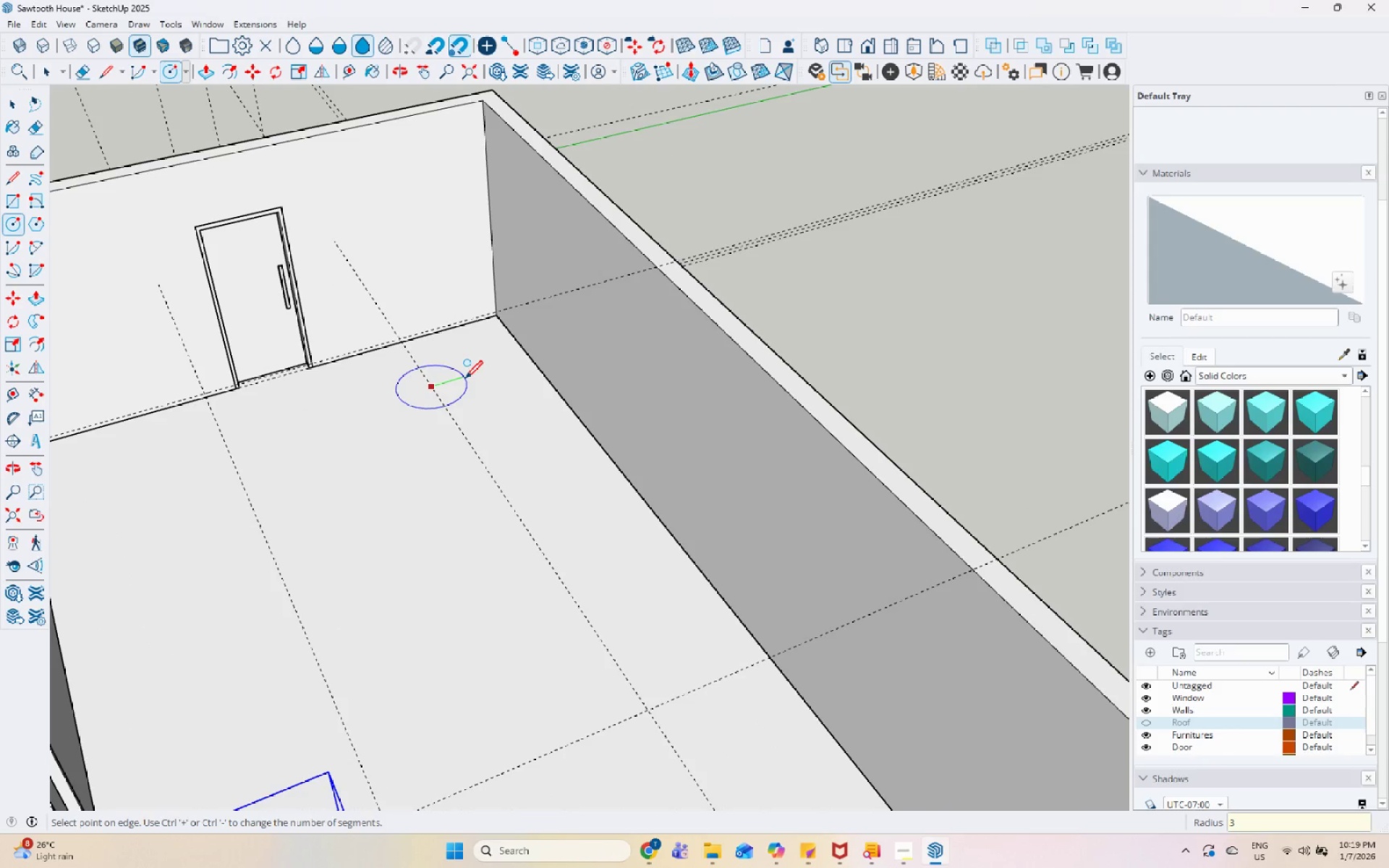 
key(Numpad0)
 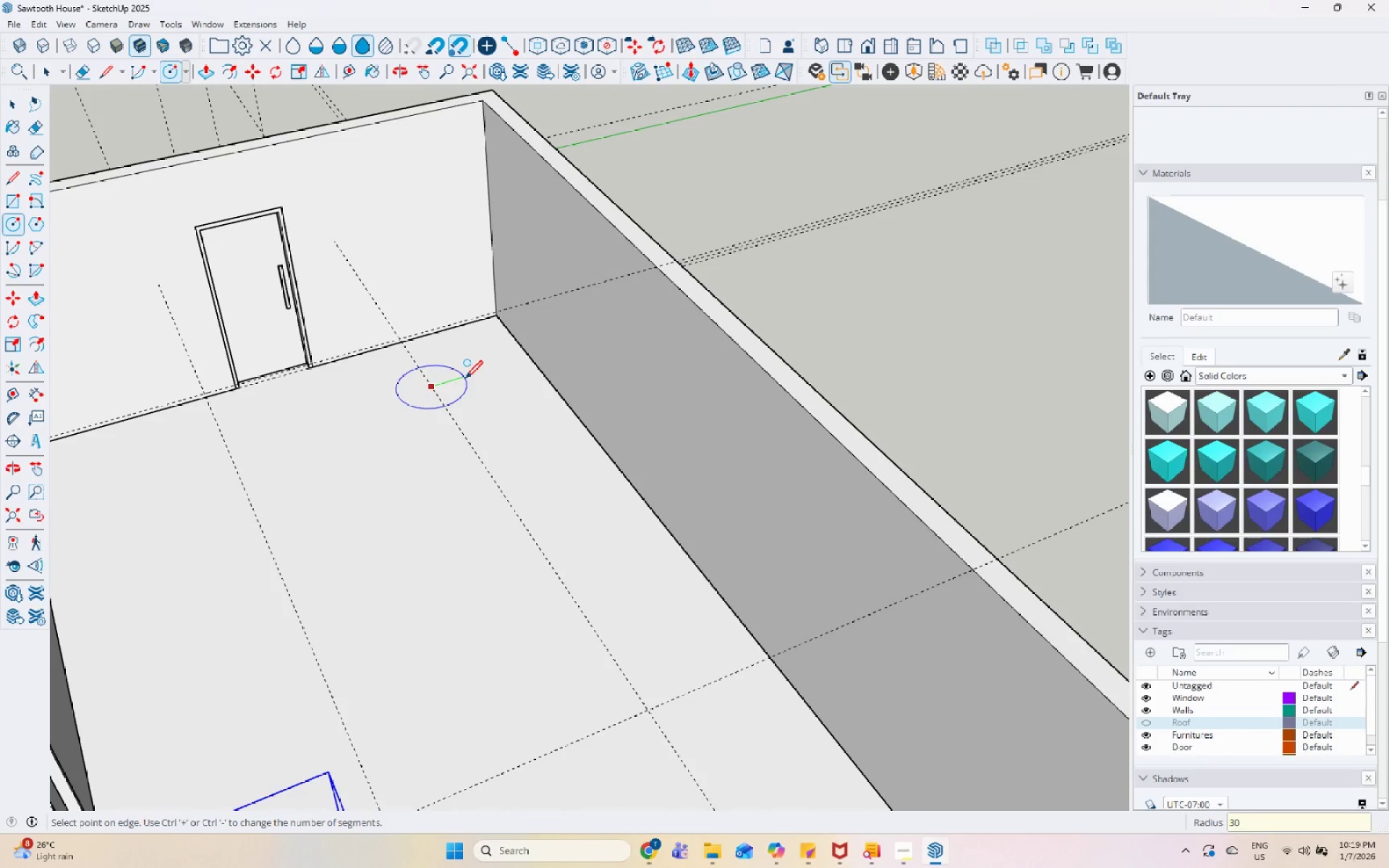 
key(Numpad0)
 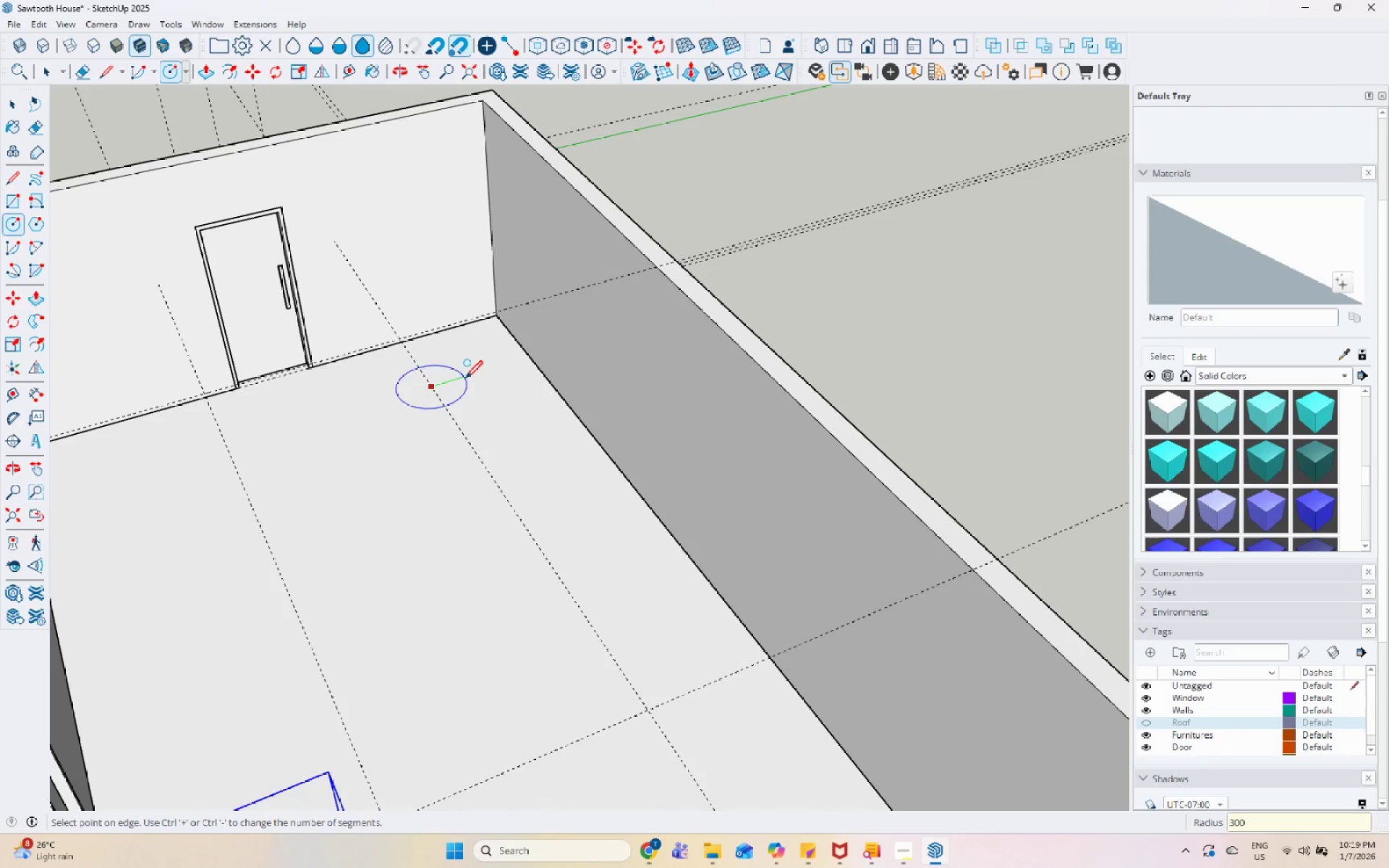 
key(Enter)
 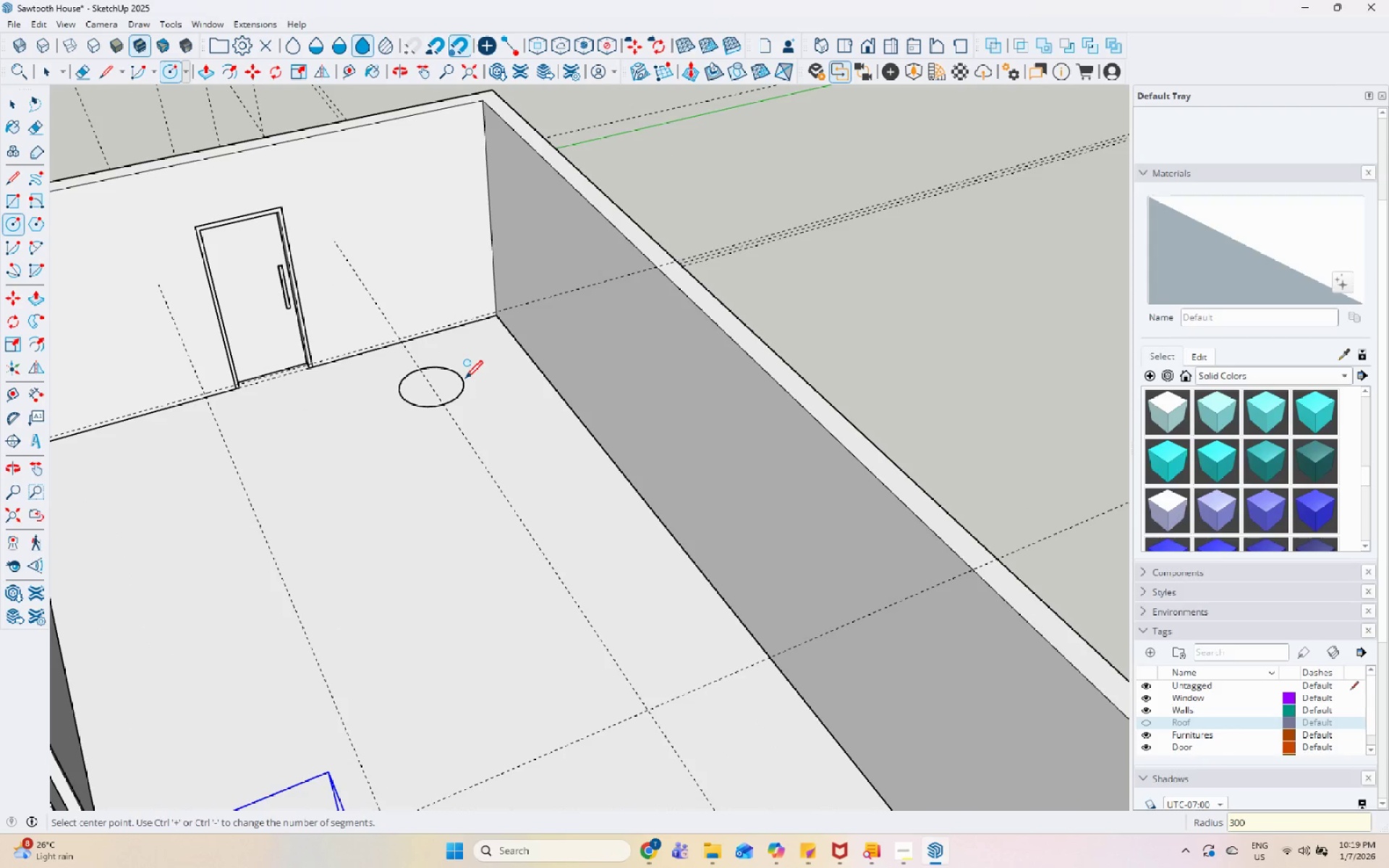 
key(Control+Z)
 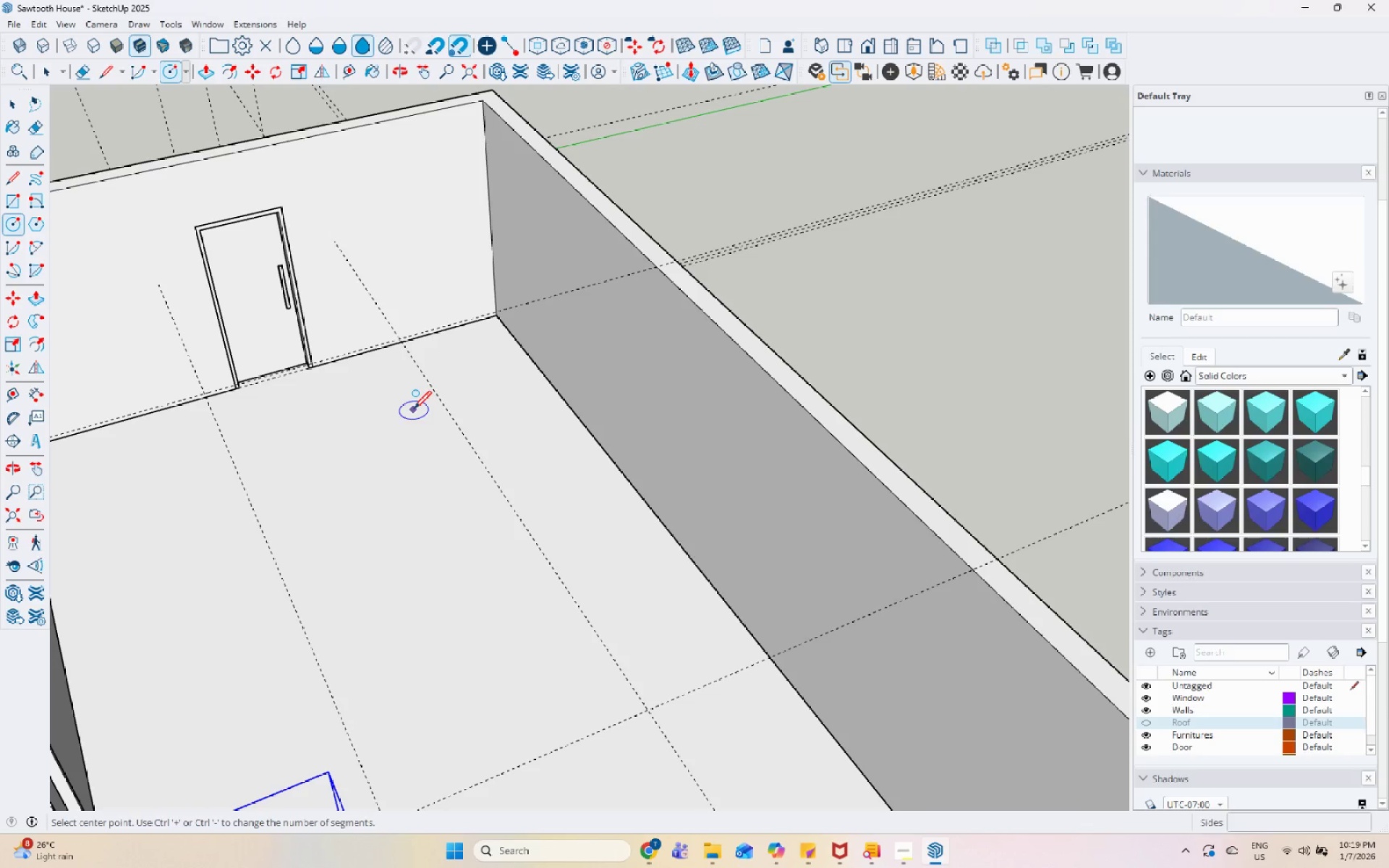 
left_click([435, 404])
 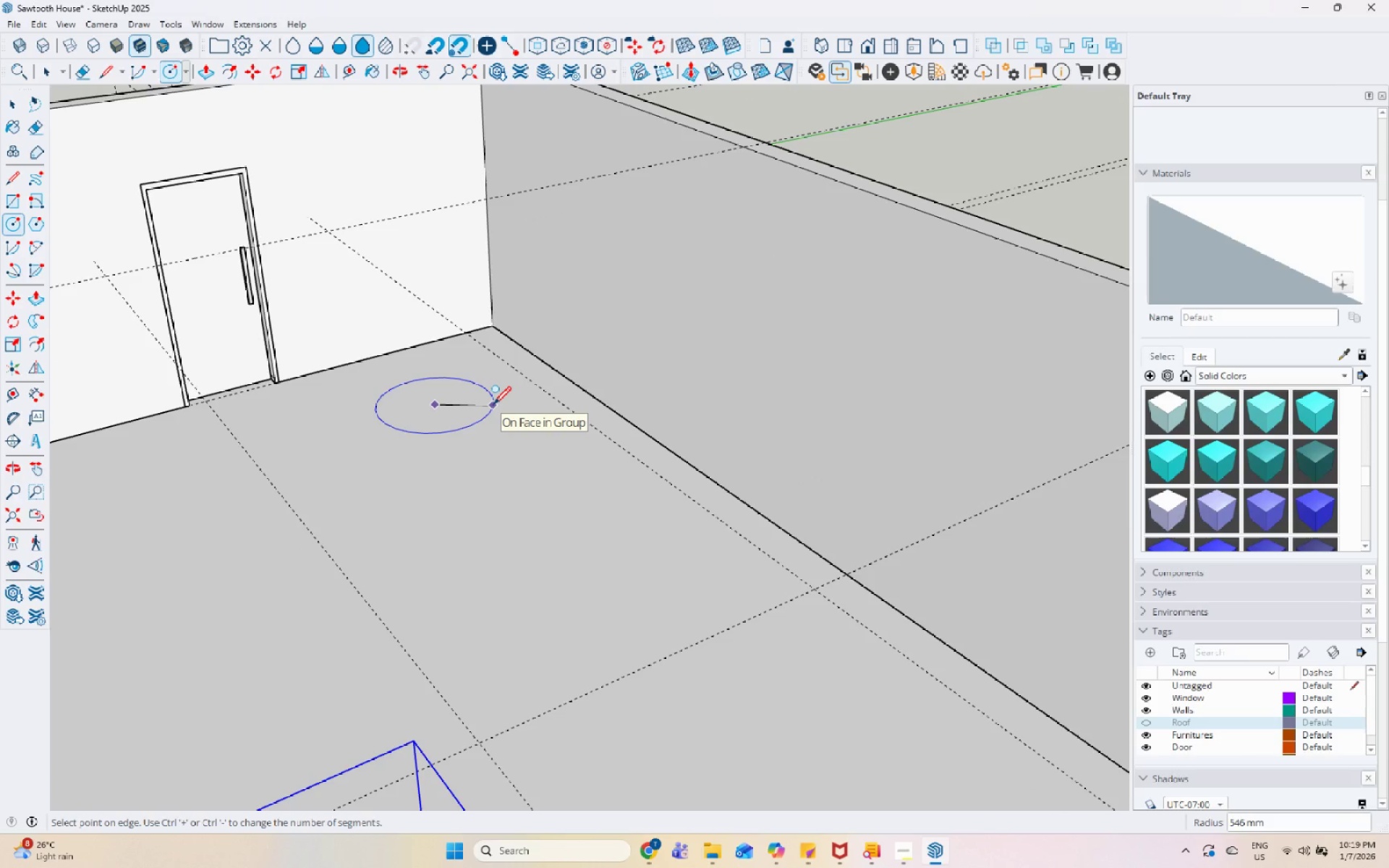 
scroll: coordinate [399, 459], scroll_direction: up, amount: 2.0
 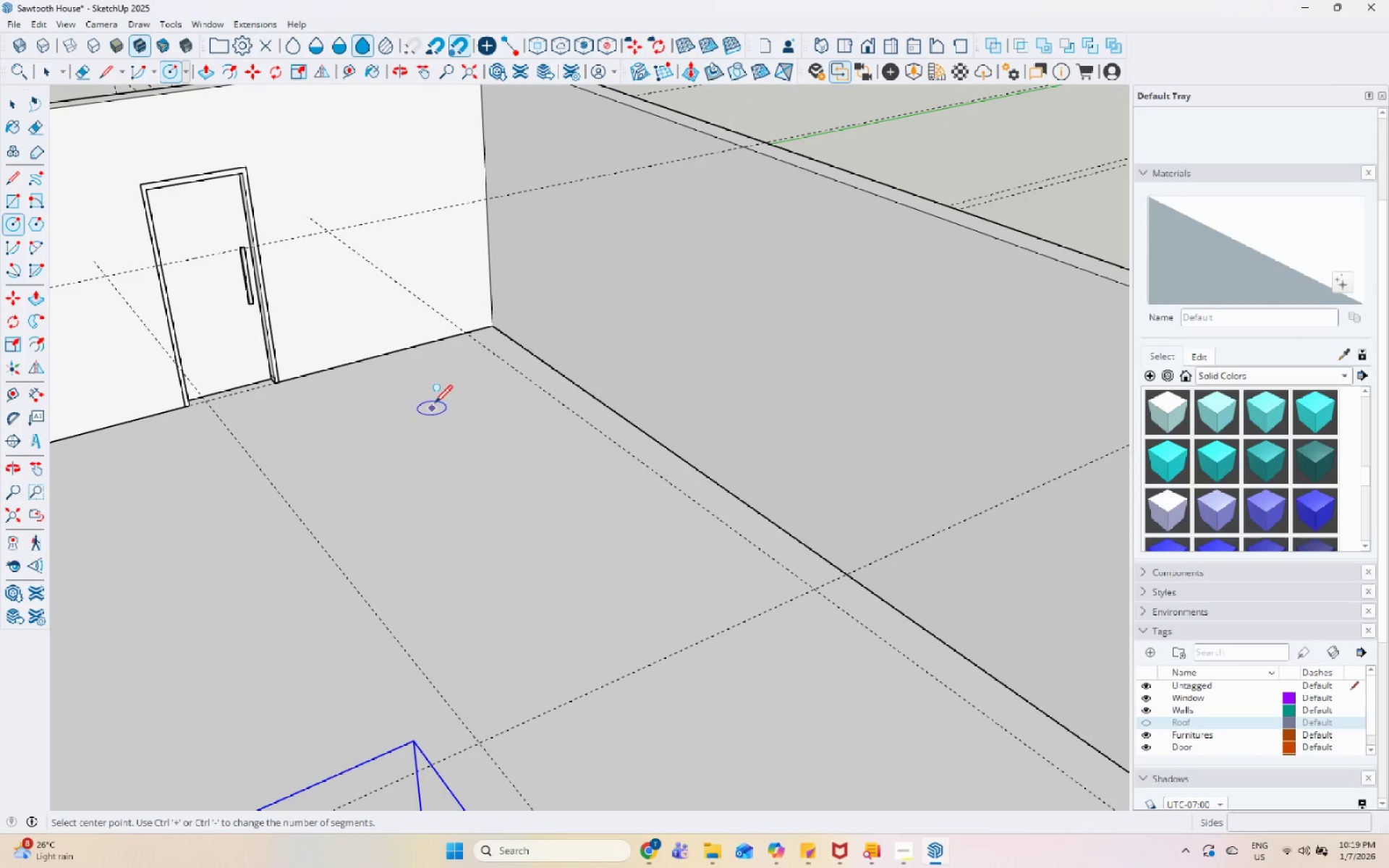 
key(Numpad5)
 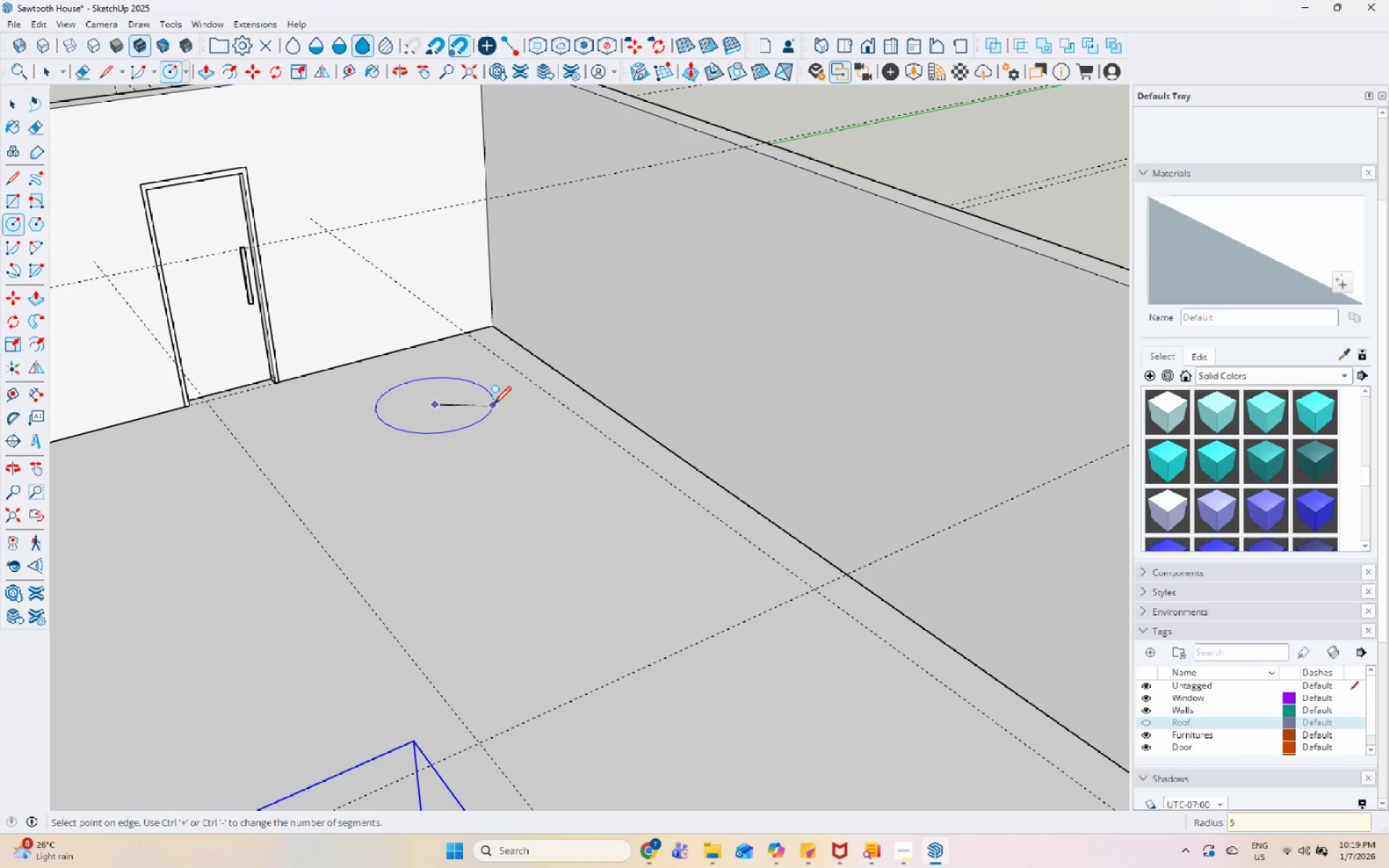 
key(Numpad0)
 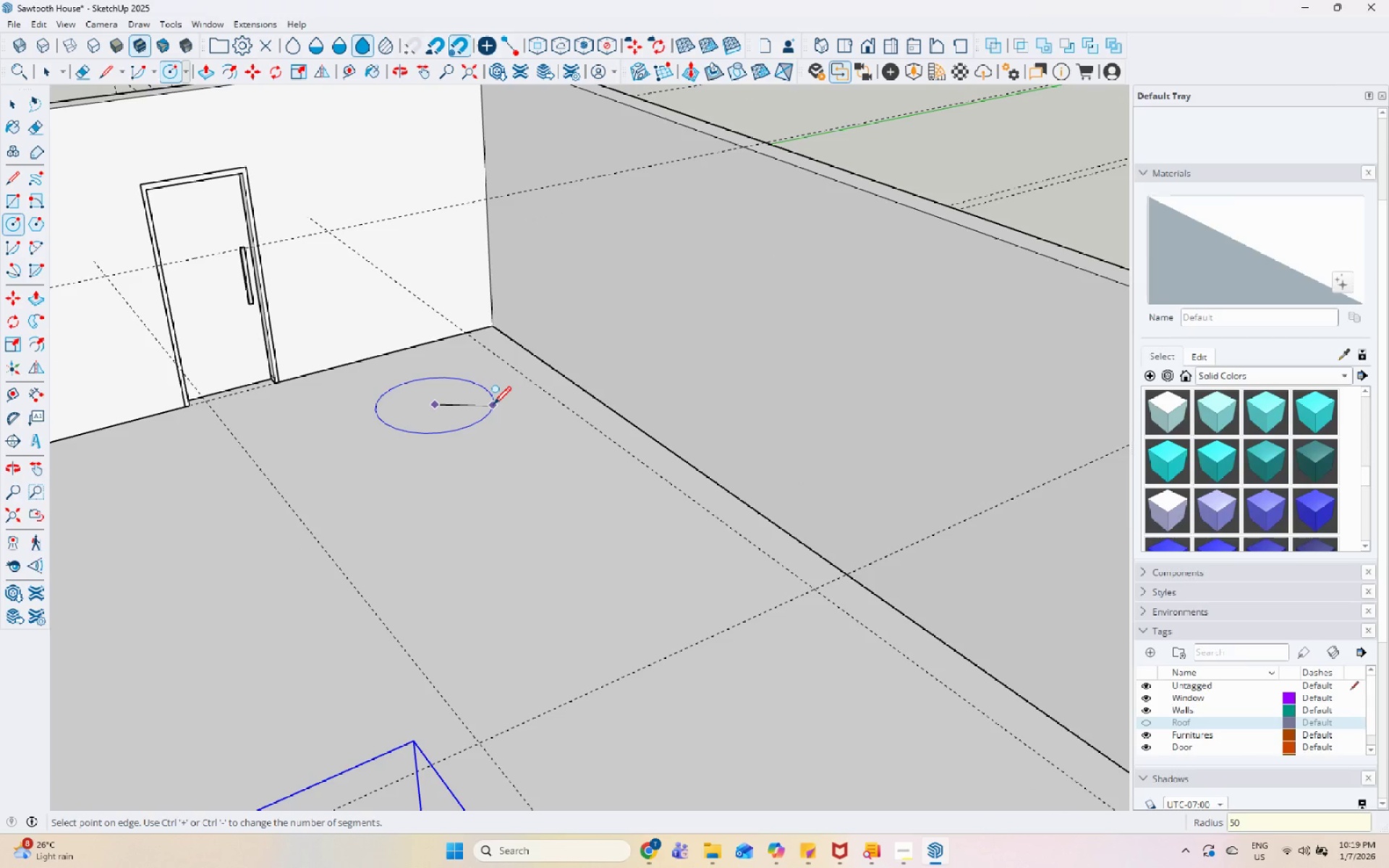 
key(Numpad0)
 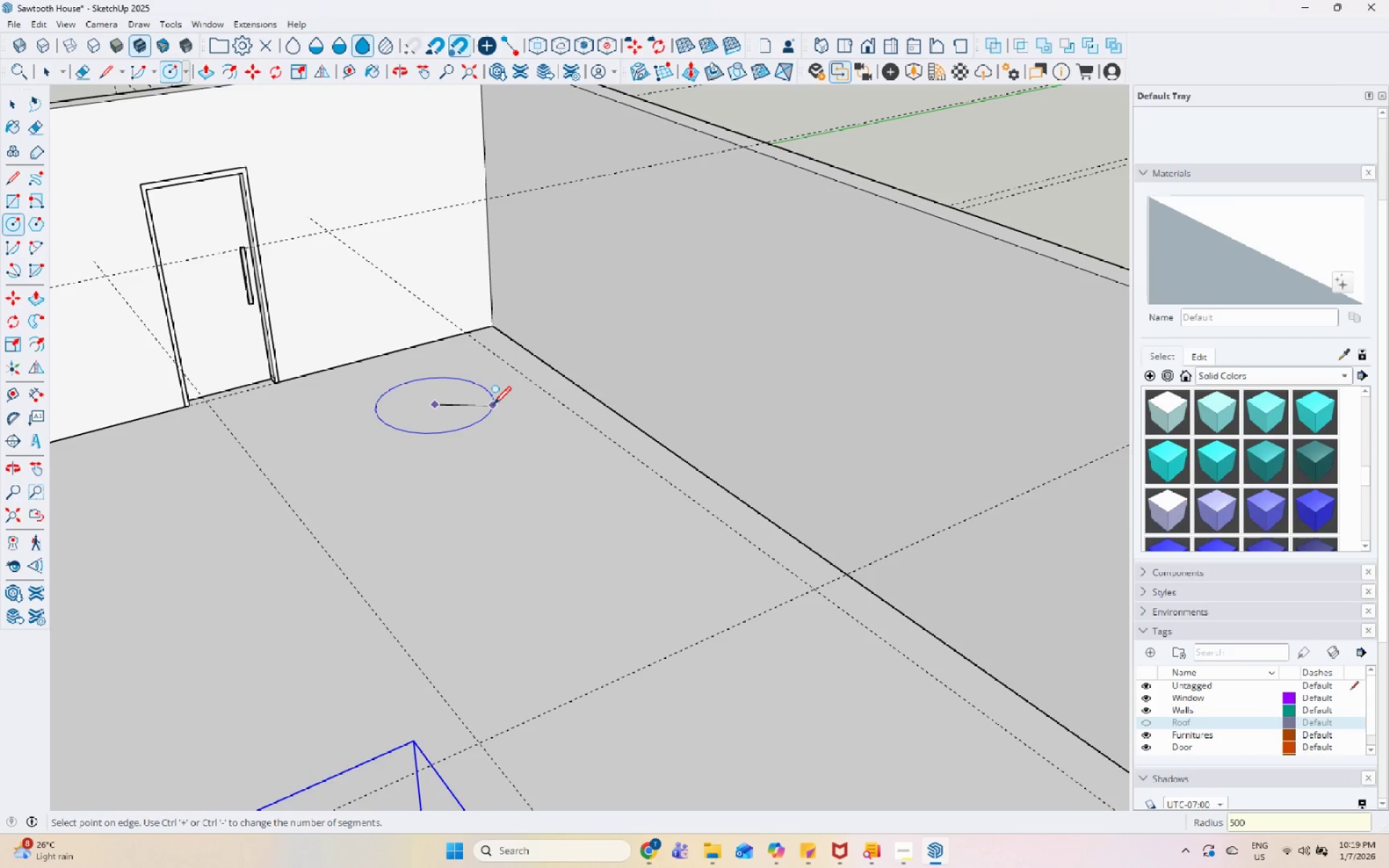 
key(Enter)
 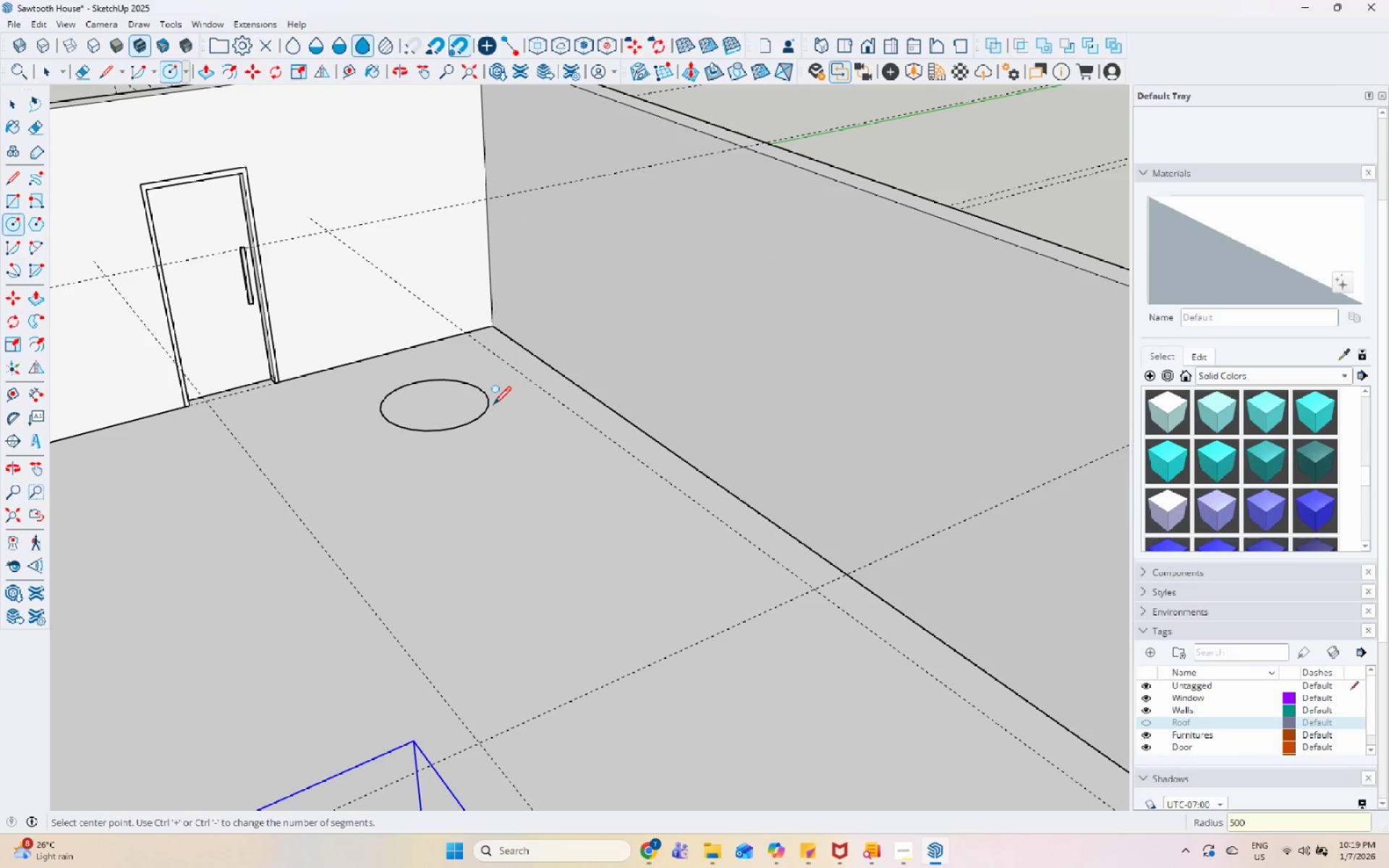 
key(Space)
 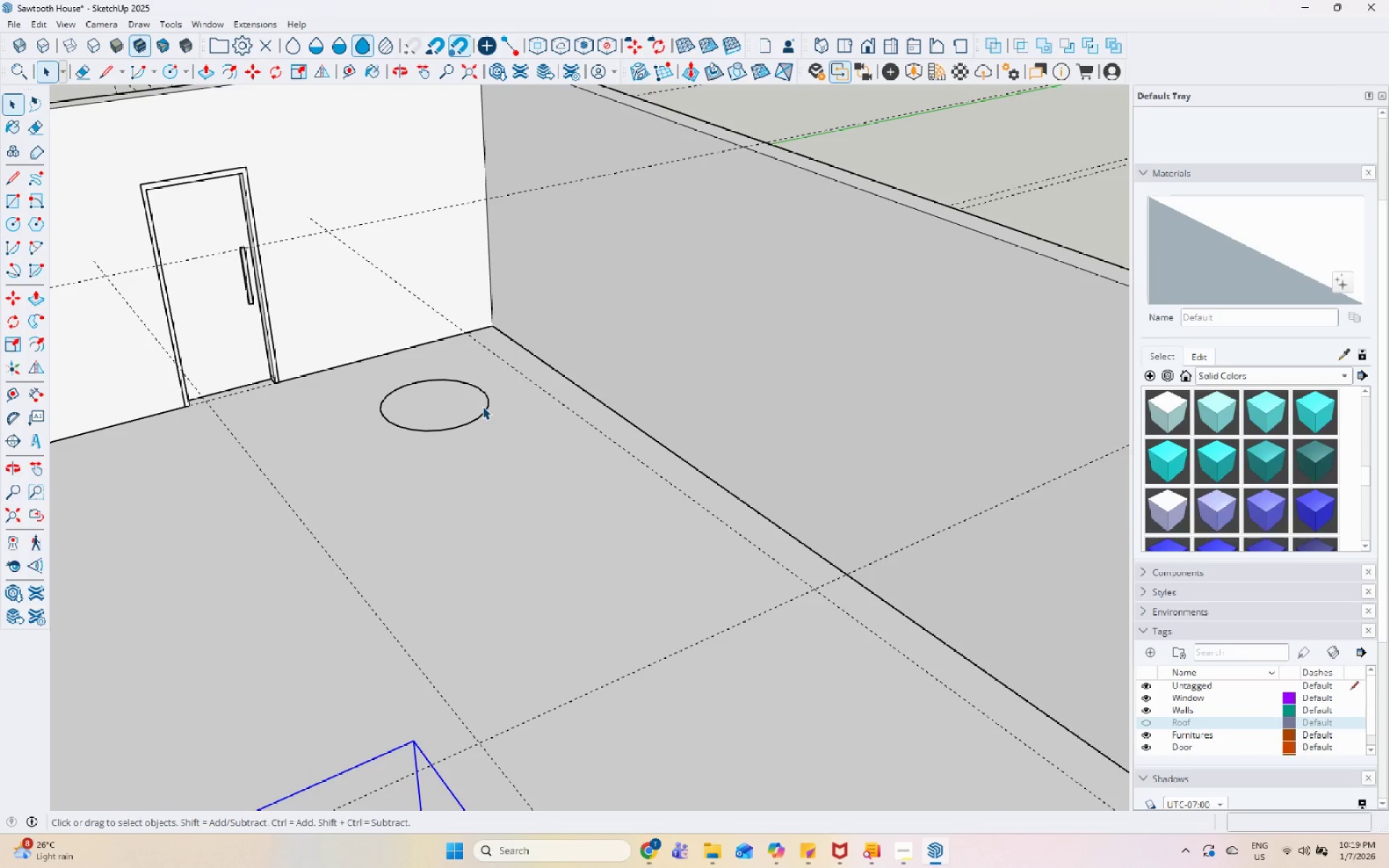 
left_click([483, 407])
 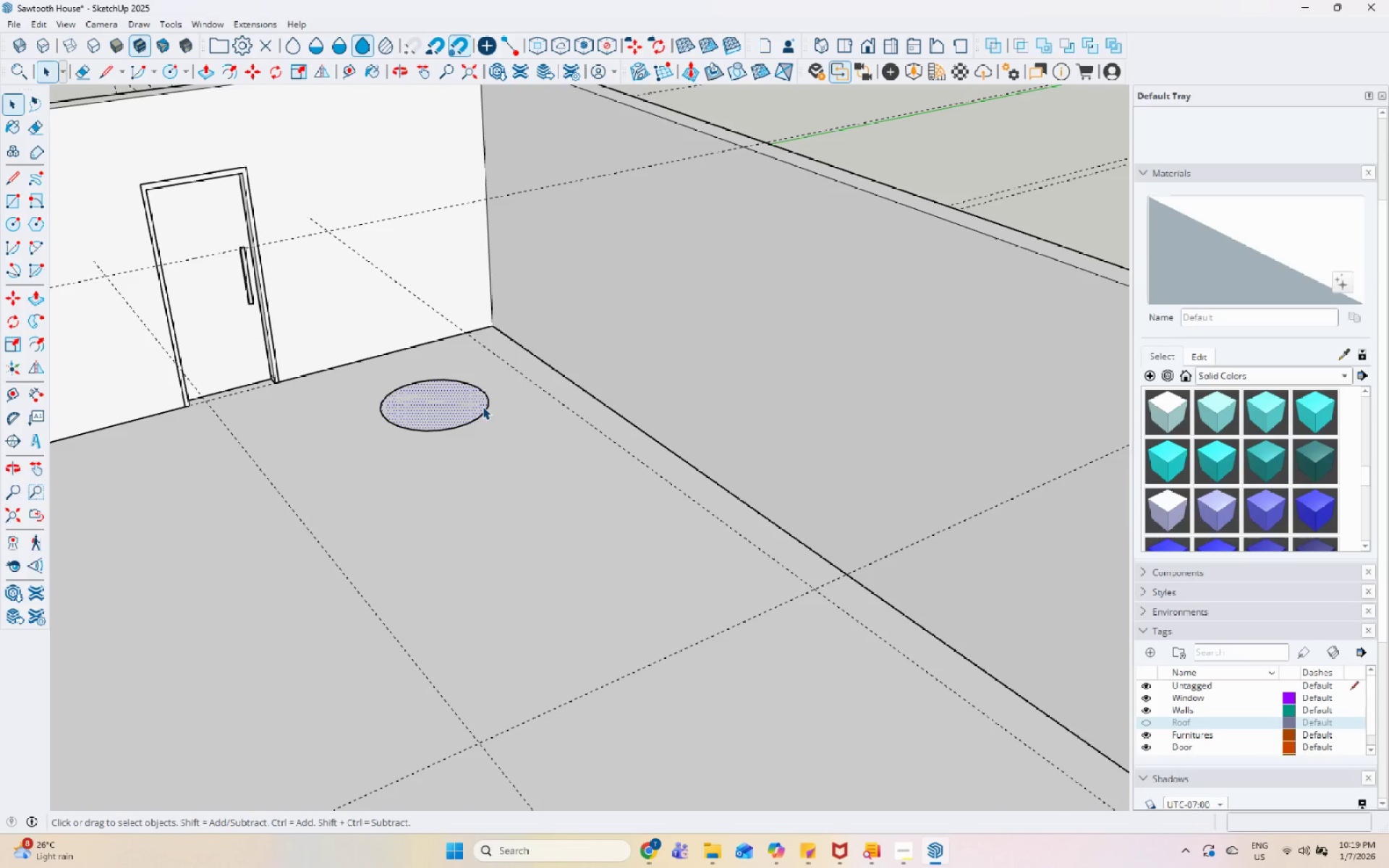 
key(M)
 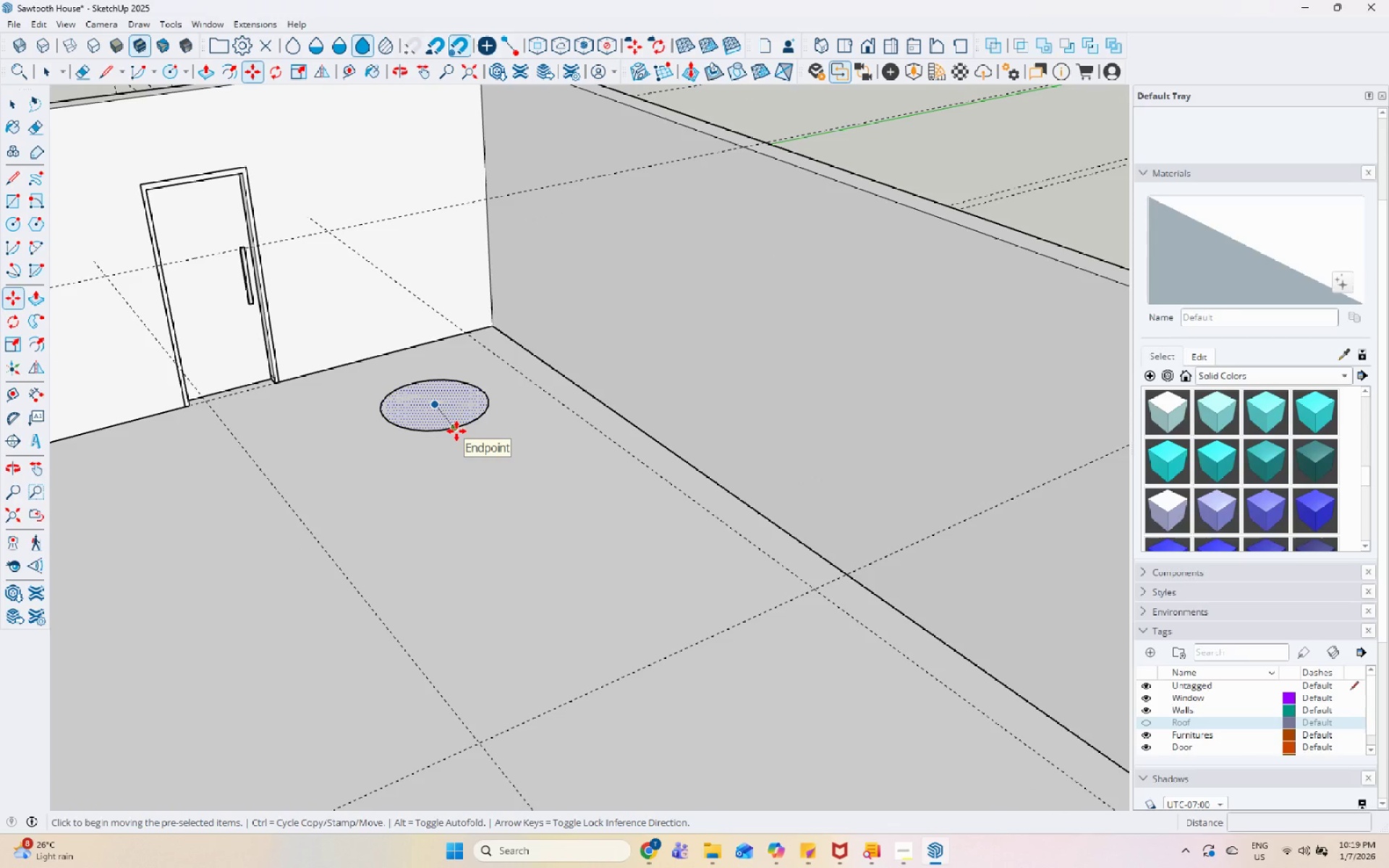 
key(Control+ControlLeft)
 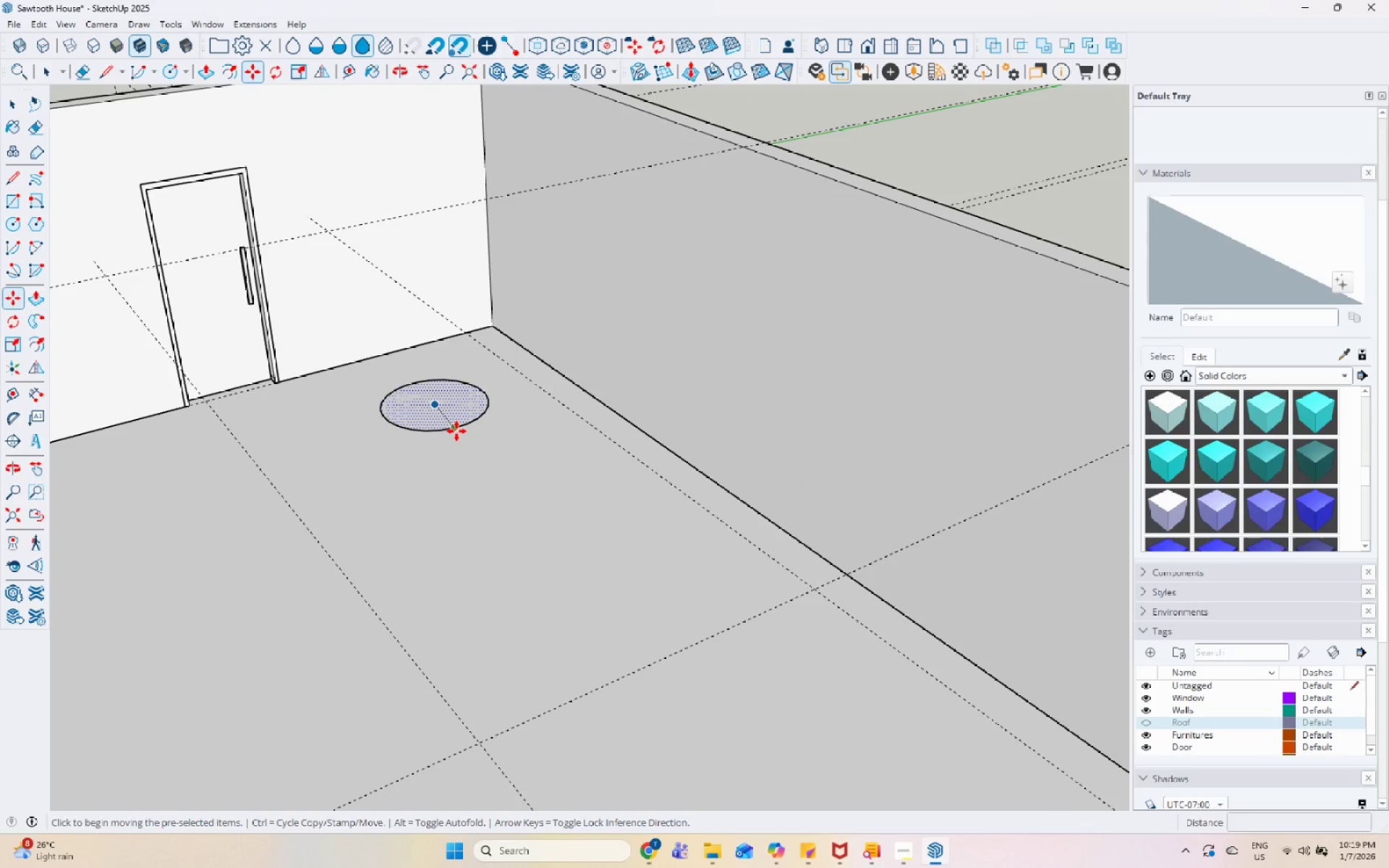 
left_click([456, 431])
 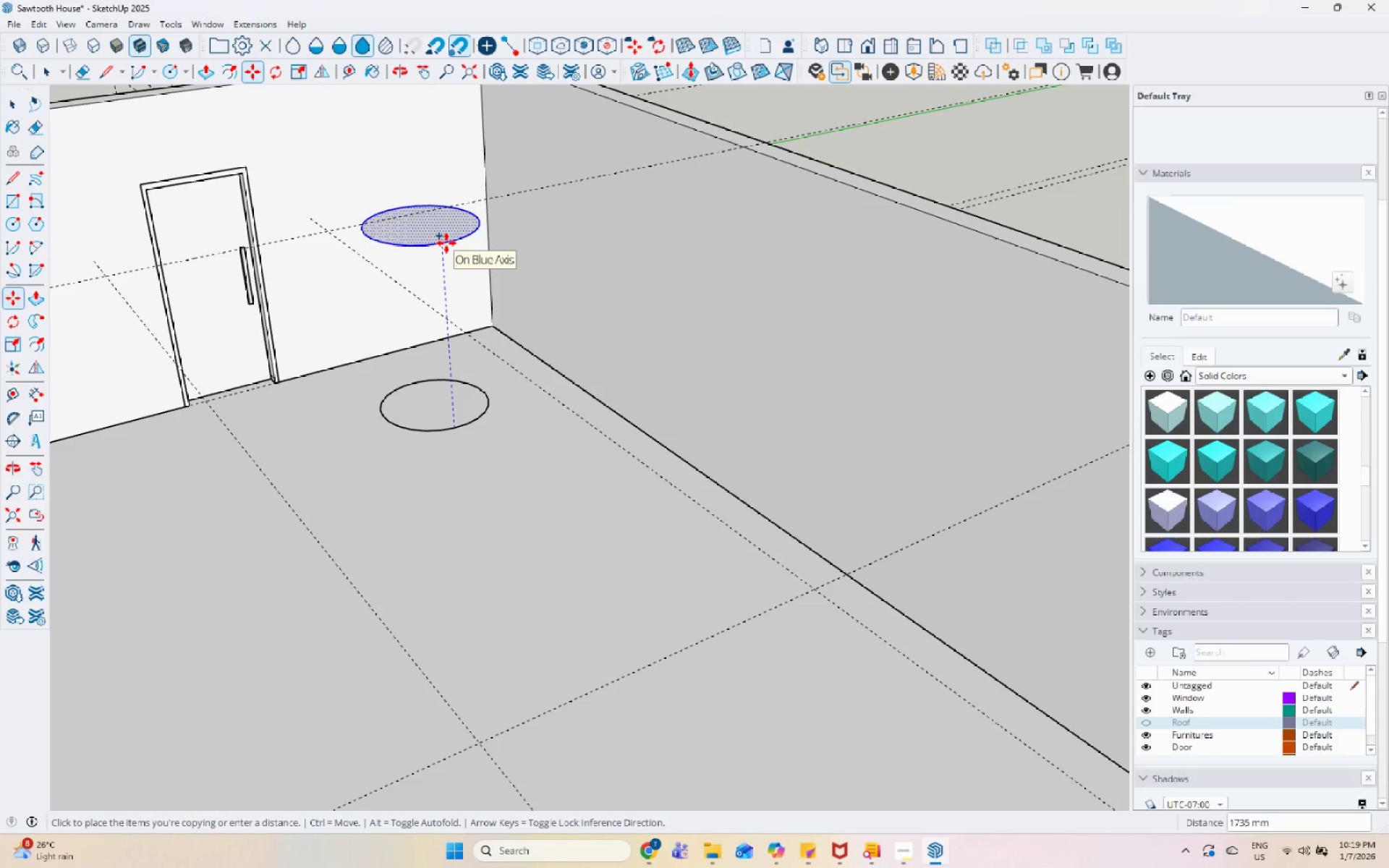 
key(Numpad2)
 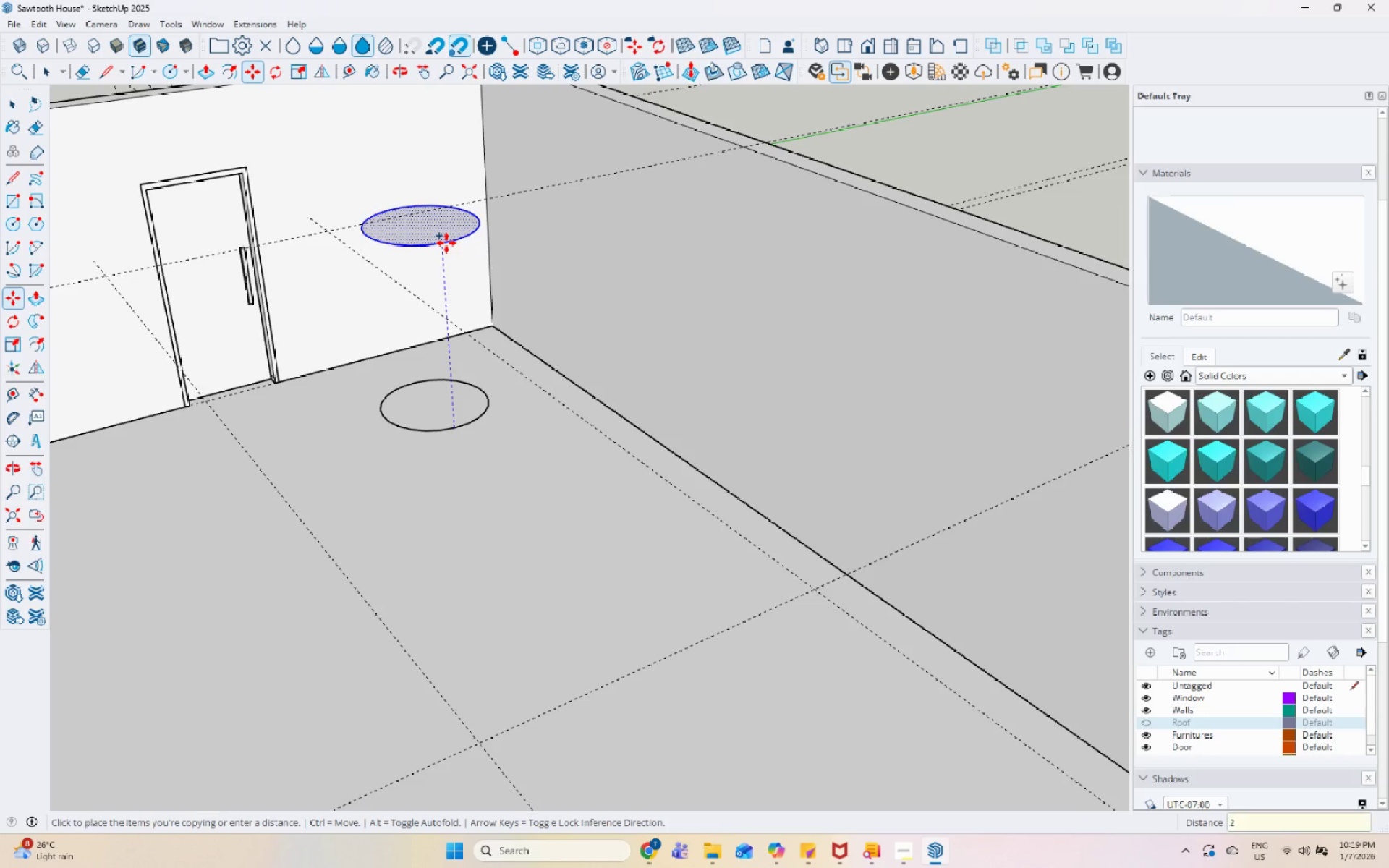 
key(Numpad1)
 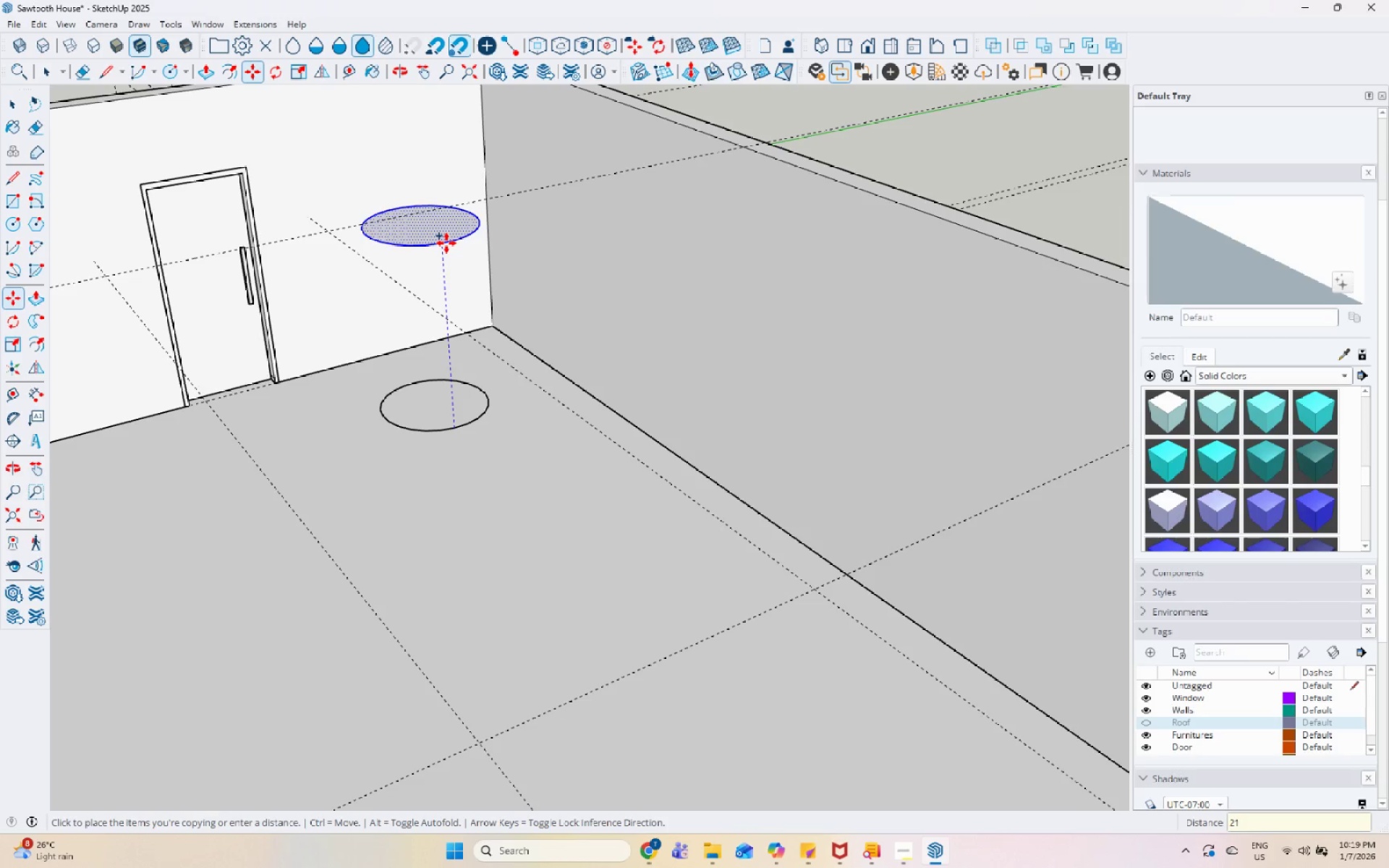 
key(Numpad0)
 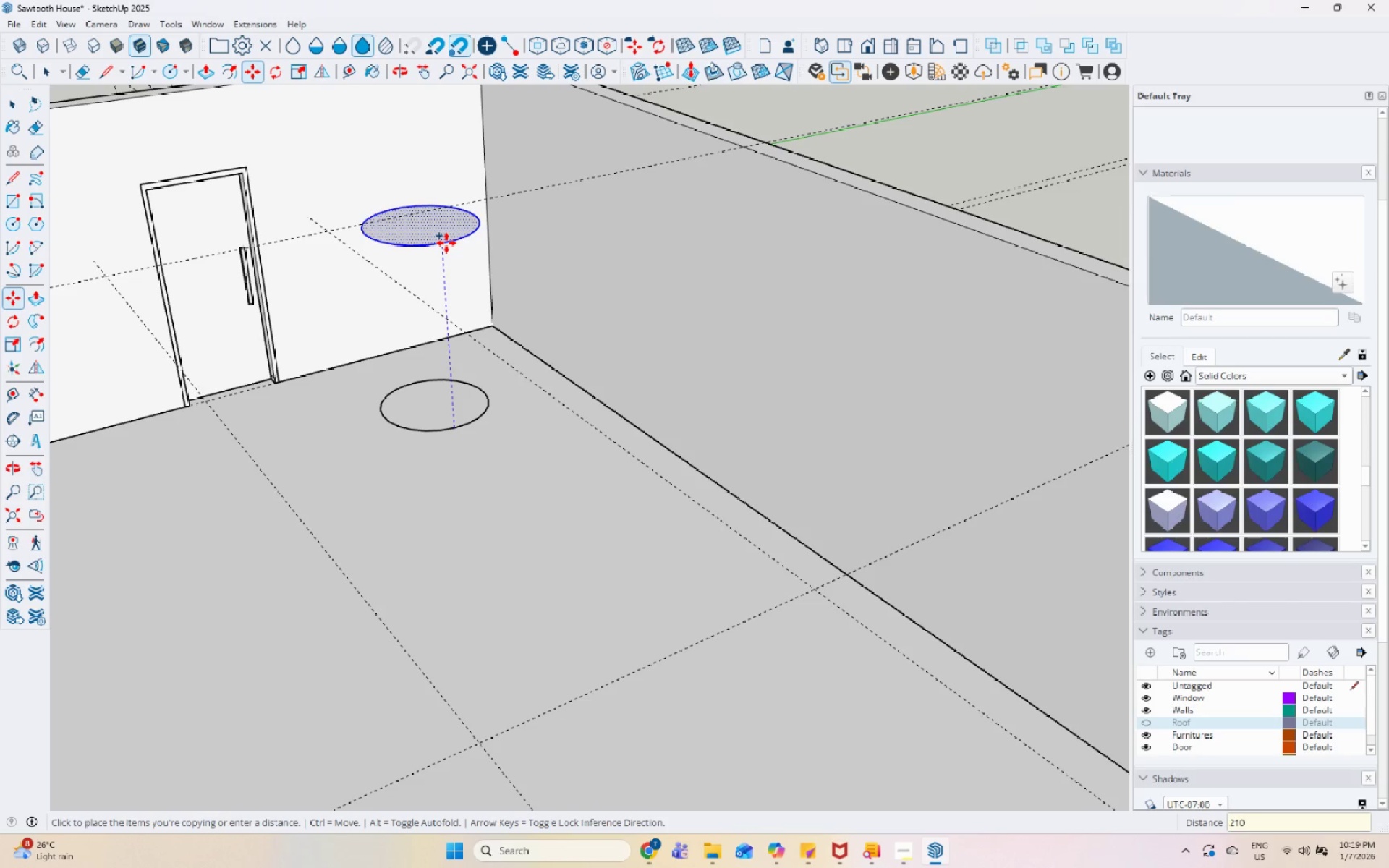 
key(Numpad0)
 